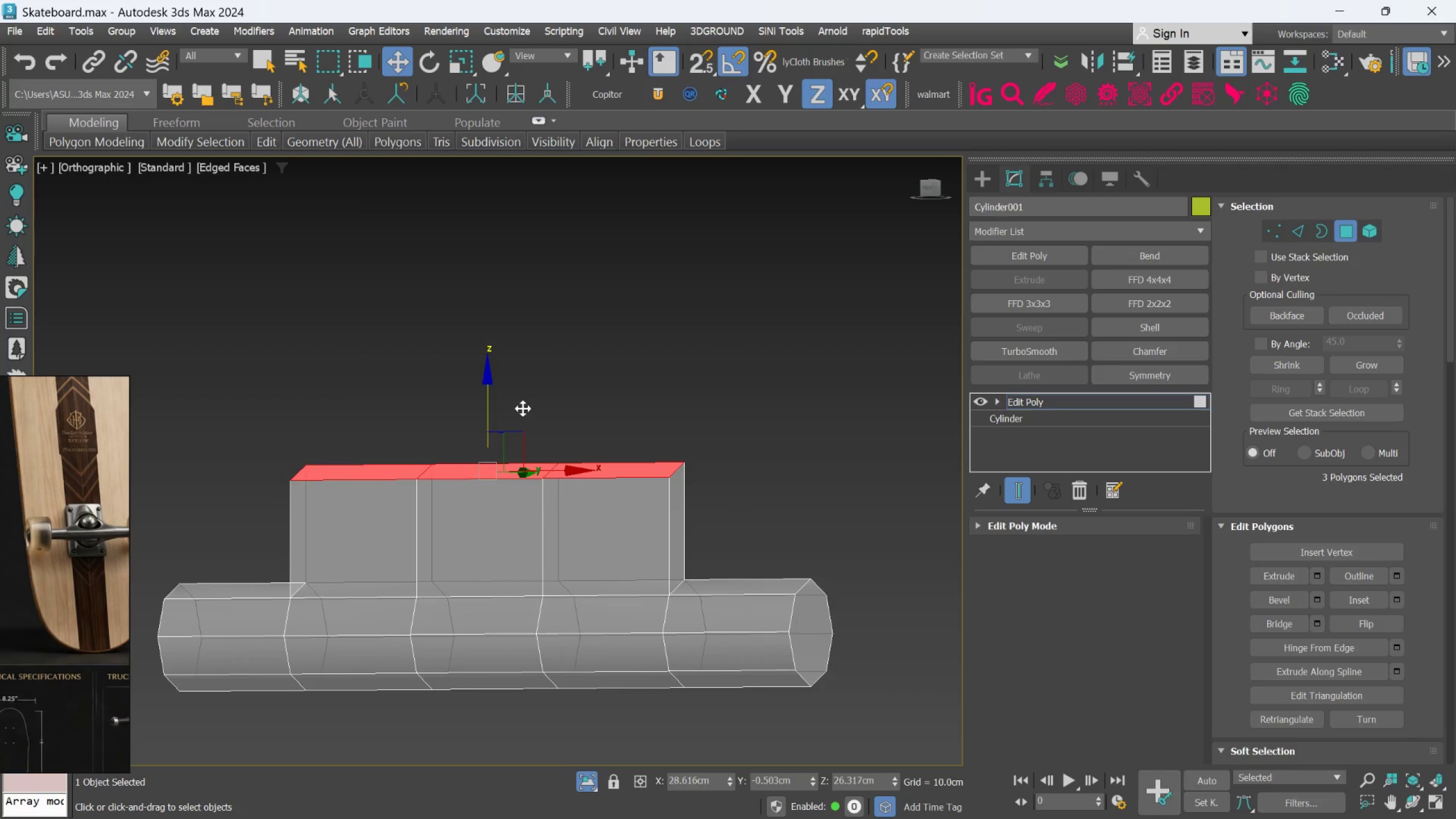 
key(F)
 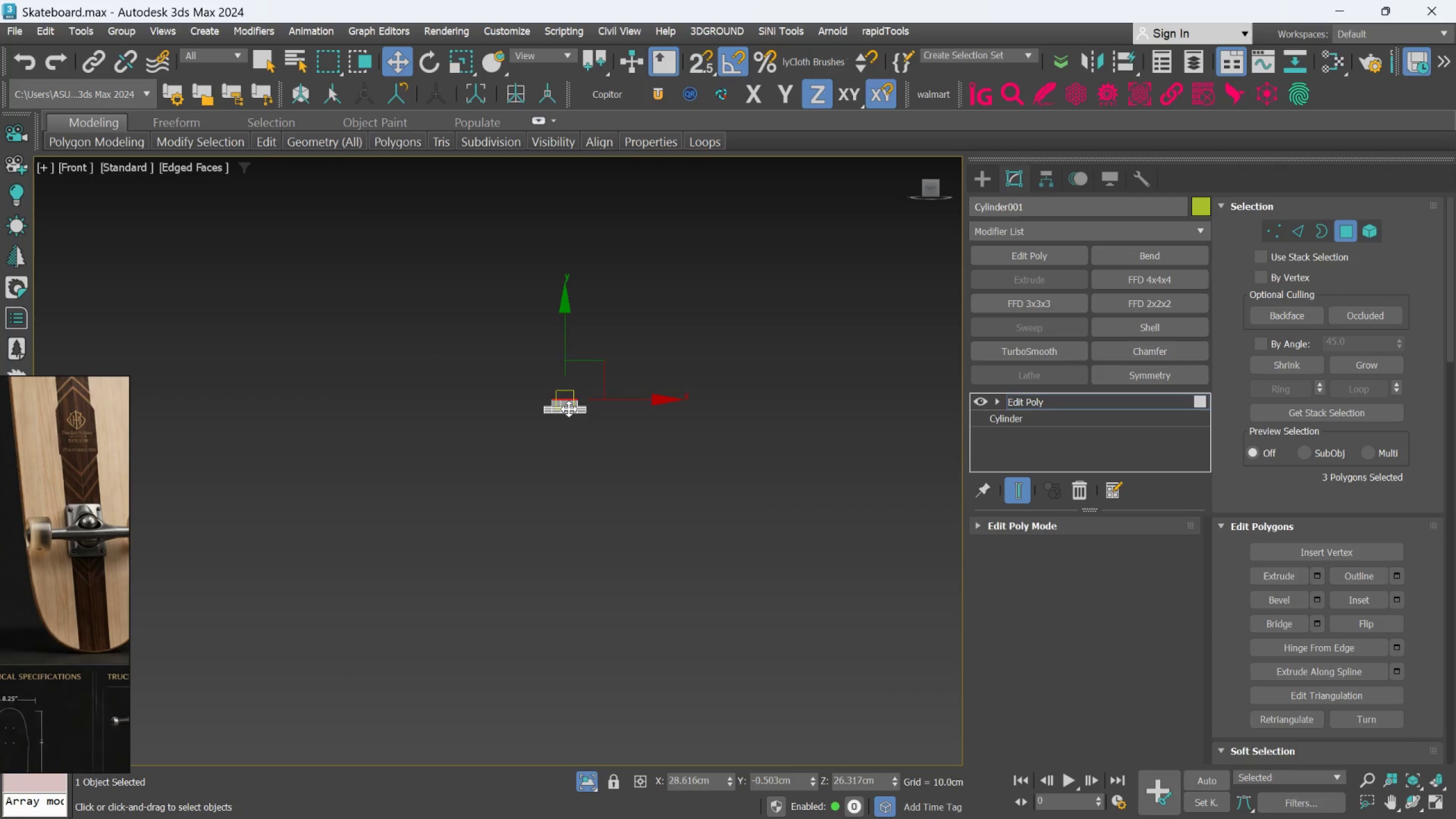 
scroll: coordinate [85, 590], scroll_direction: up, amount: 11.0
 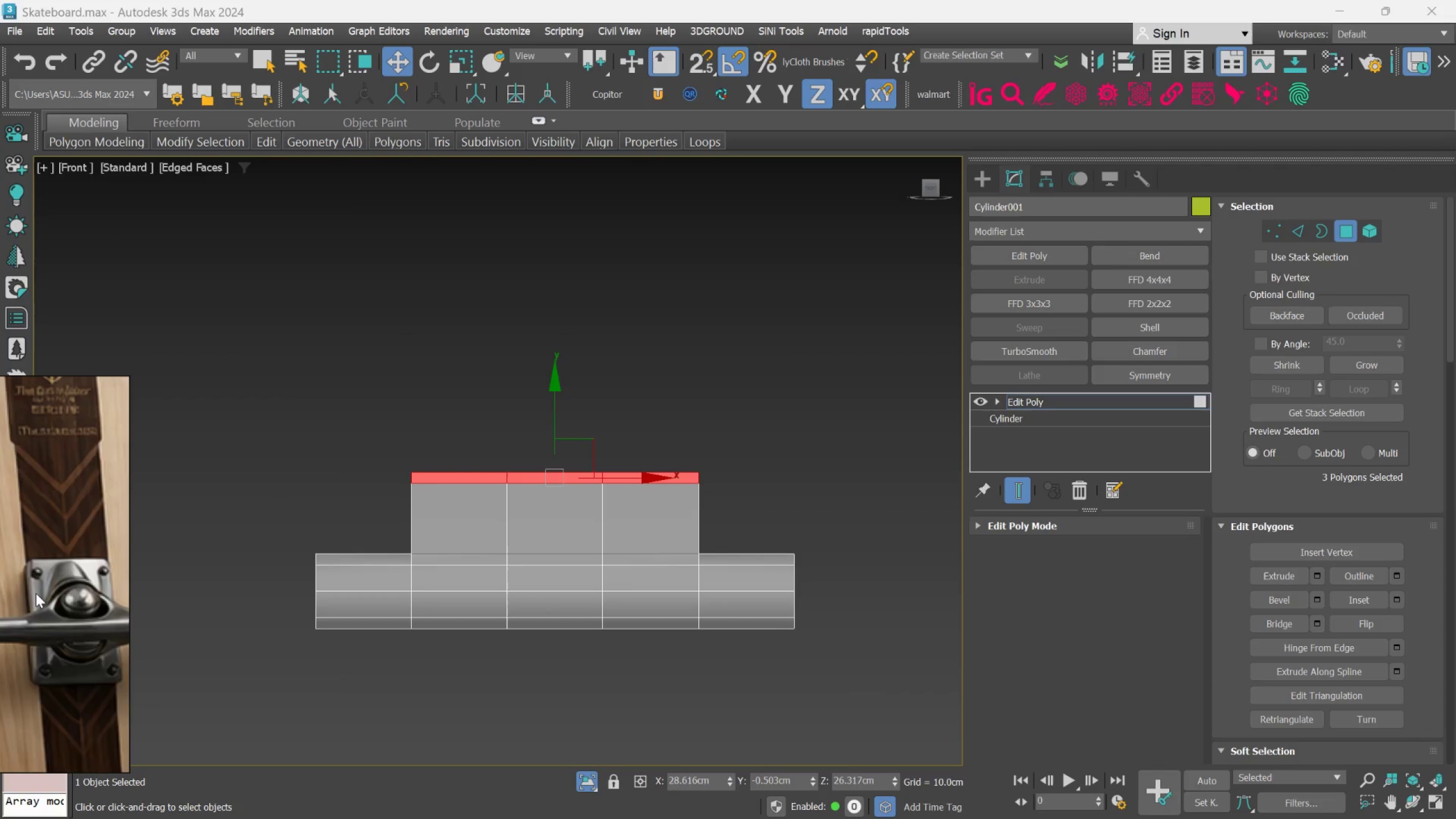 
scroll: coordinate [36, 593], scroll_direction: down, amount: 1.0
 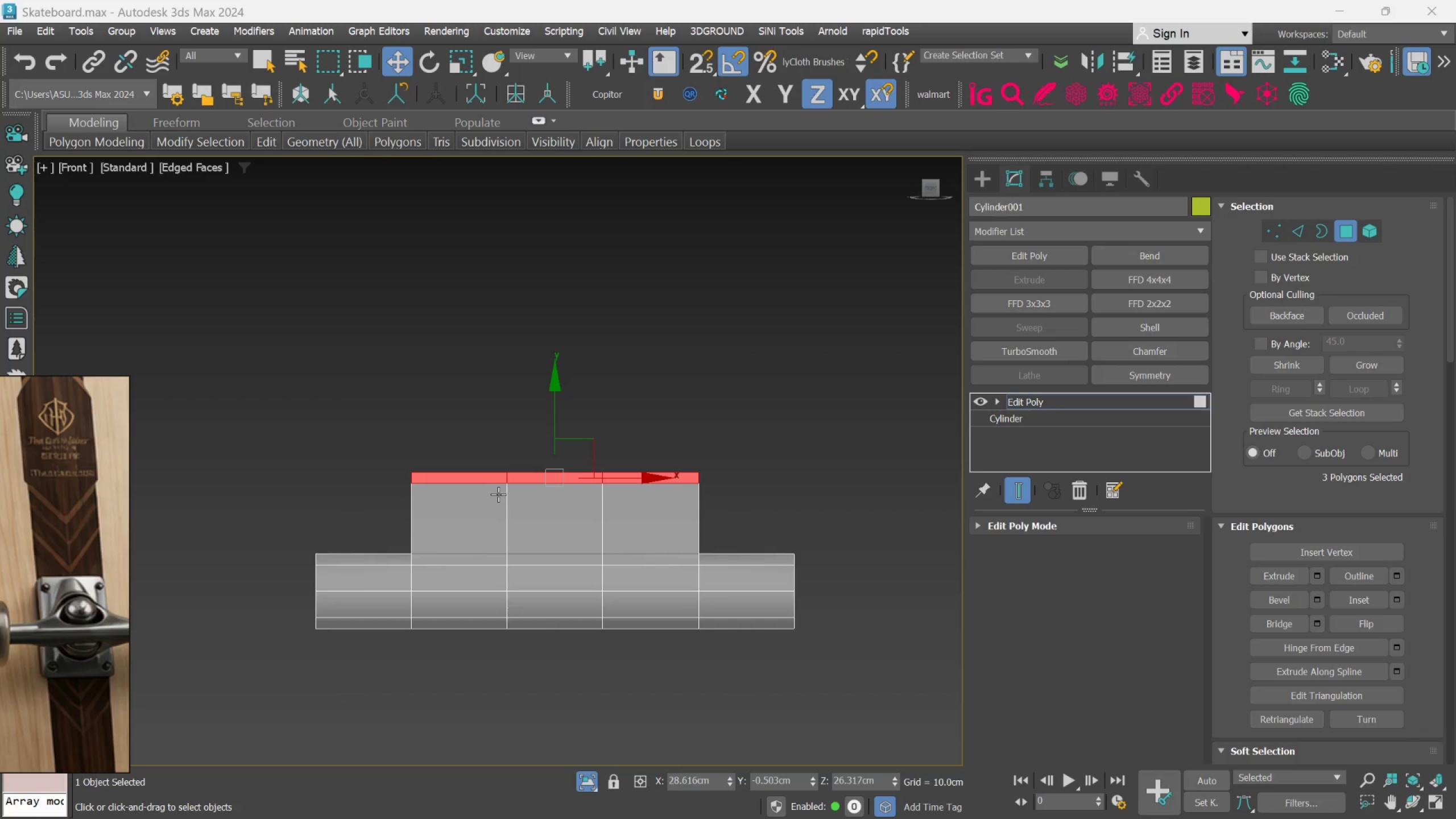 
hold_key(key=AltLeft, duration=1.0)
 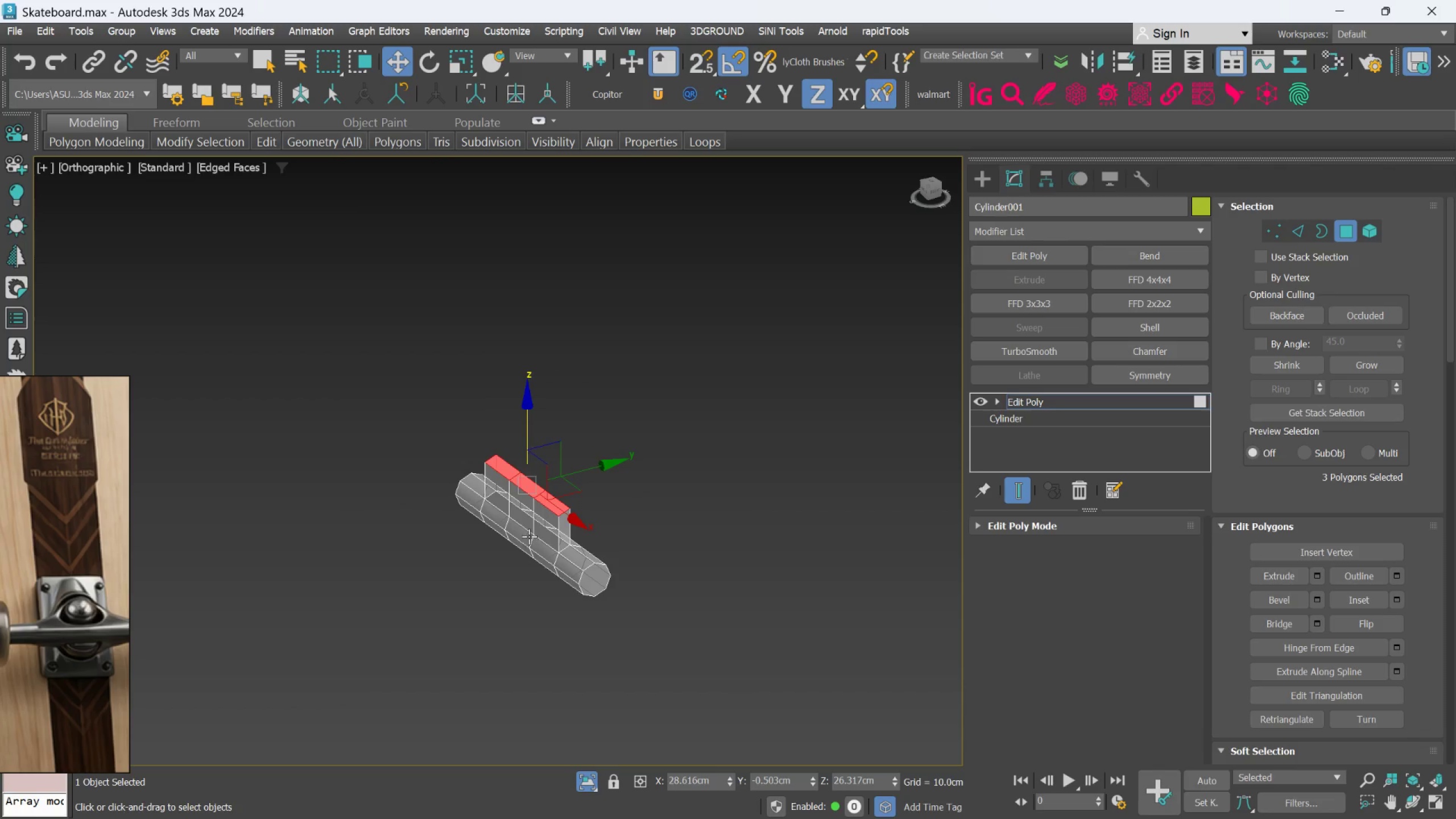 
scroll: coordinate [500, 493], scroll_direction: down, amount: 2.0
 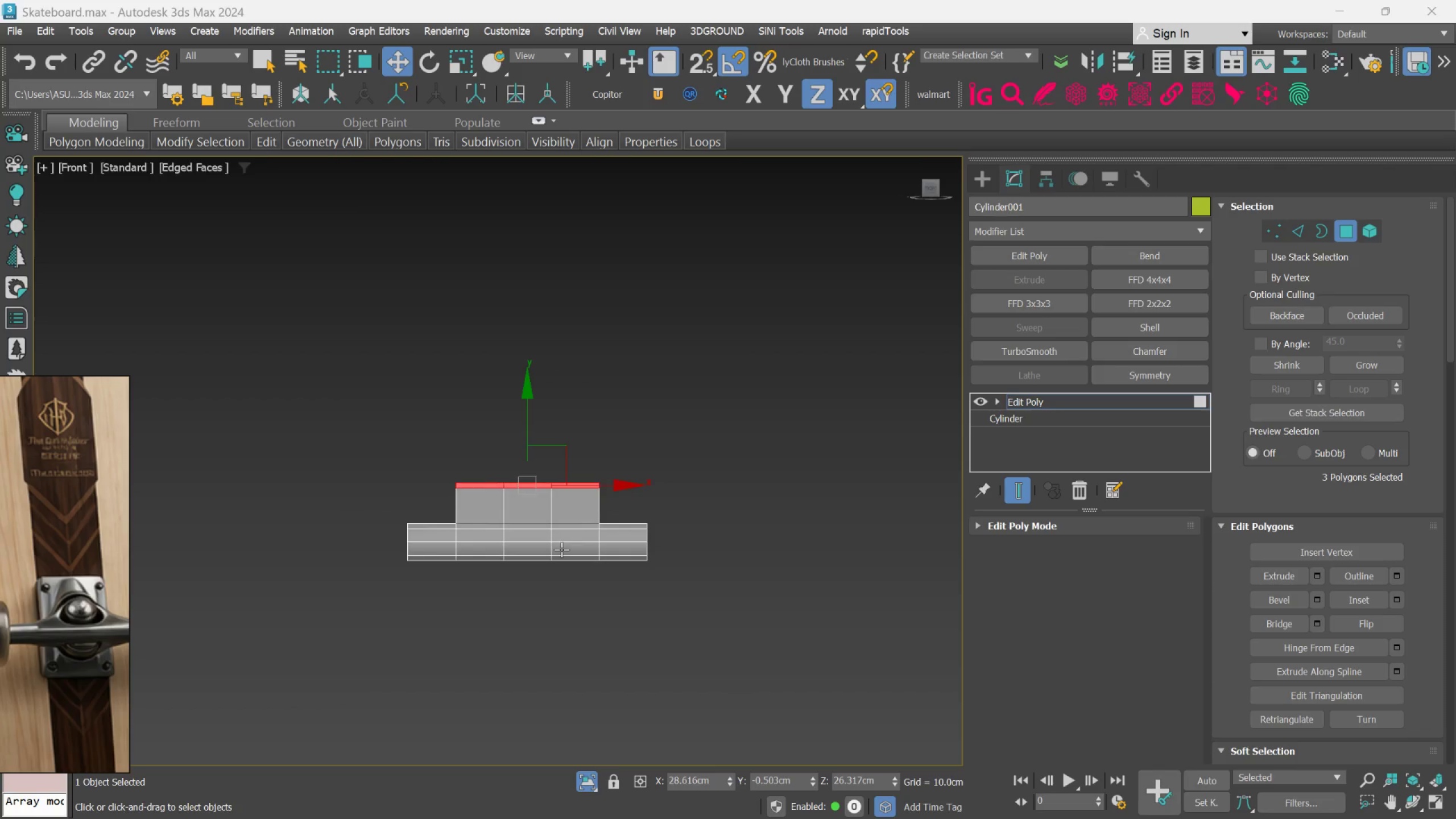 
key(Alt+AltLeft)
 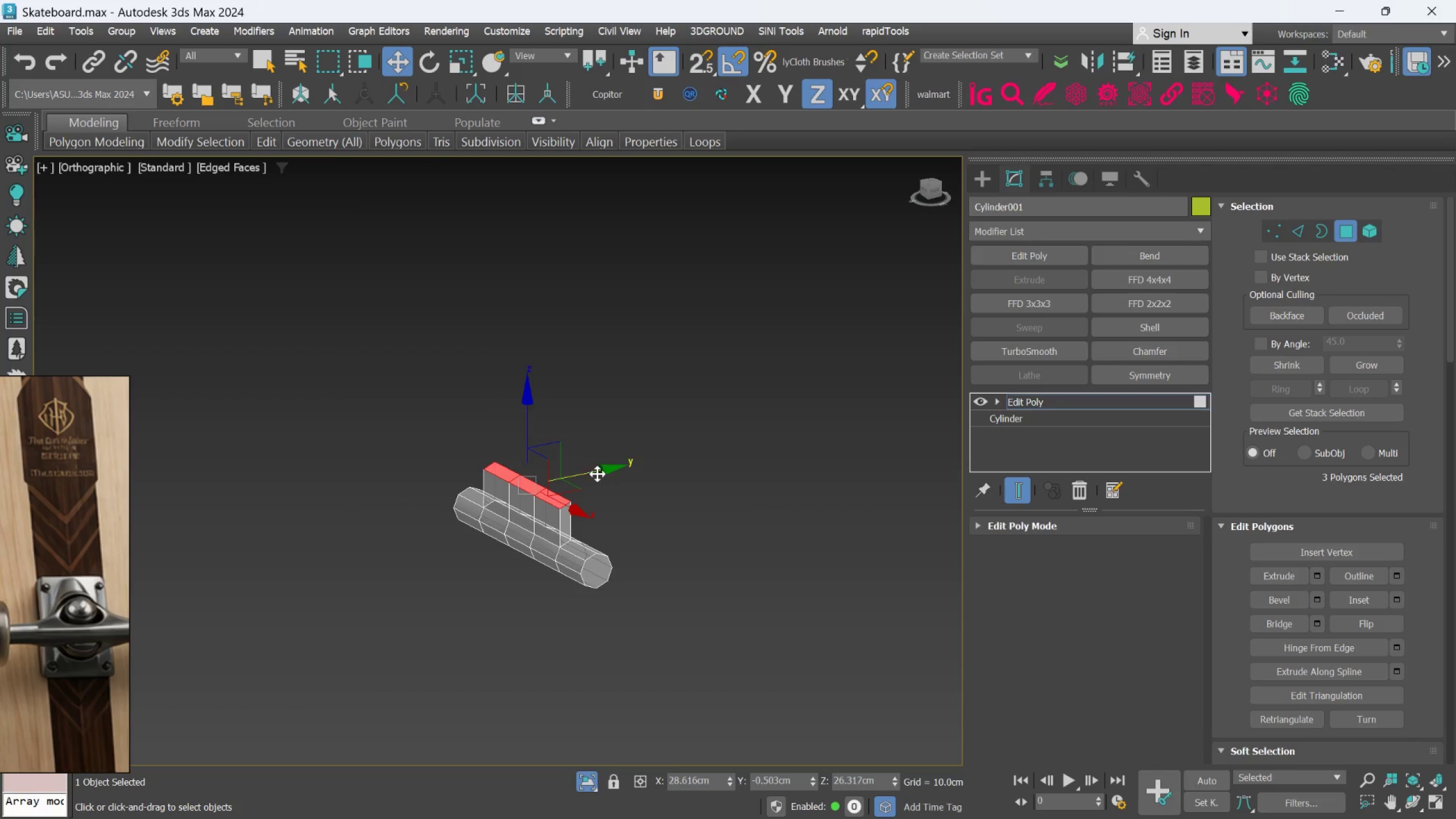 
left_click_drag(start_coordinate=[597, 472], to_coordinate=[611, 462])
 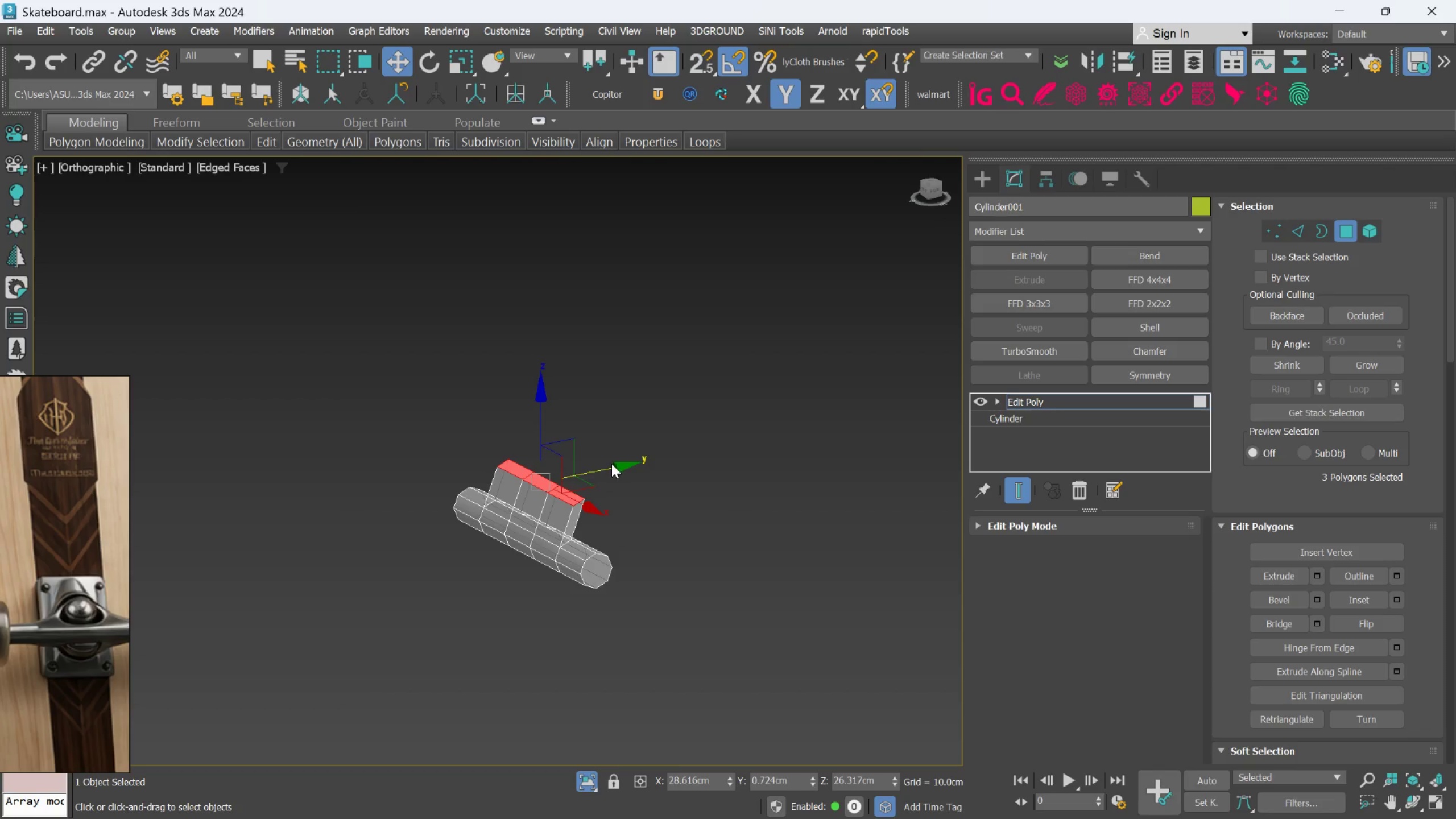 
key(Control+ControlLeft)
 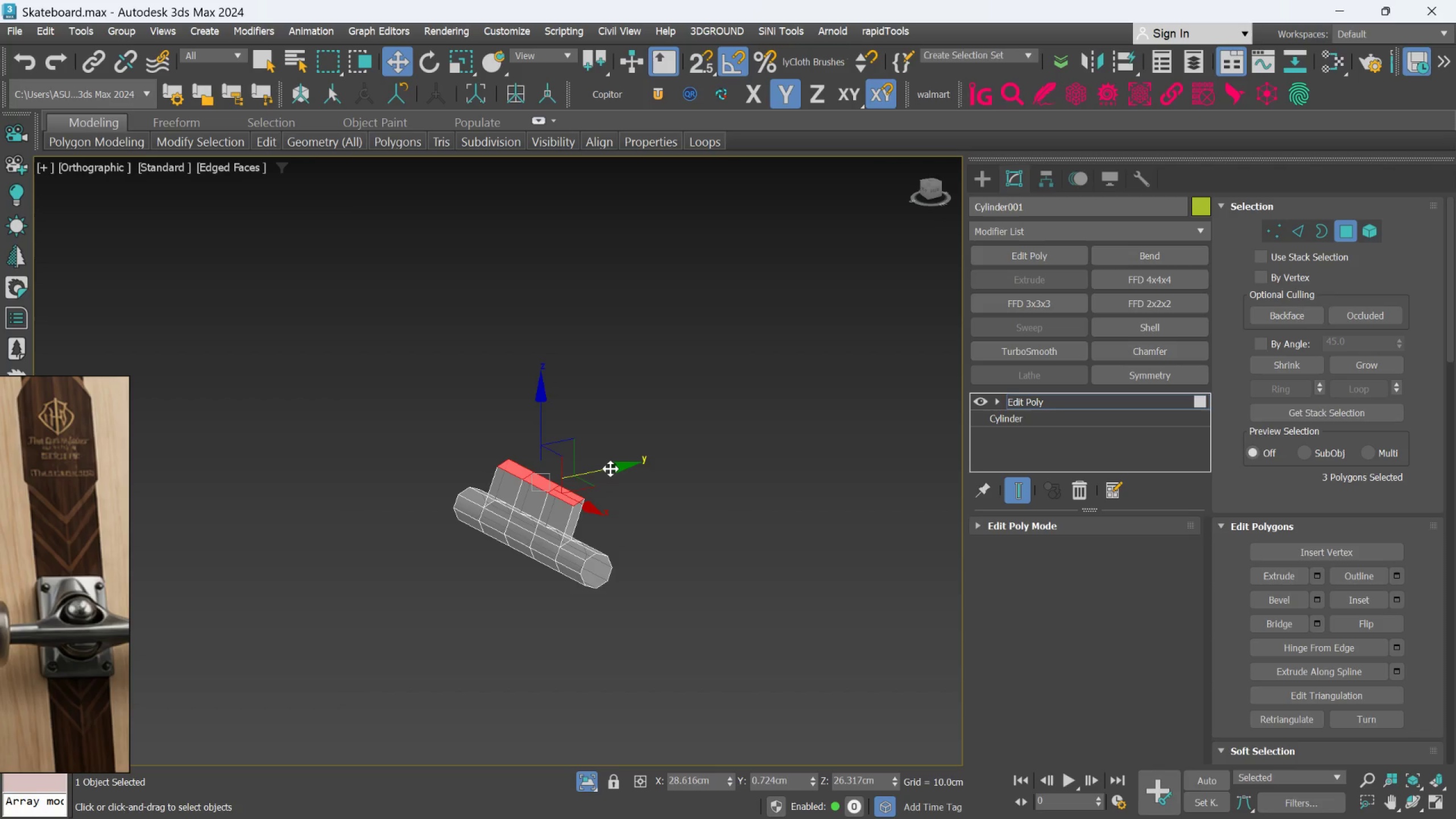 
key(Control+Z)
 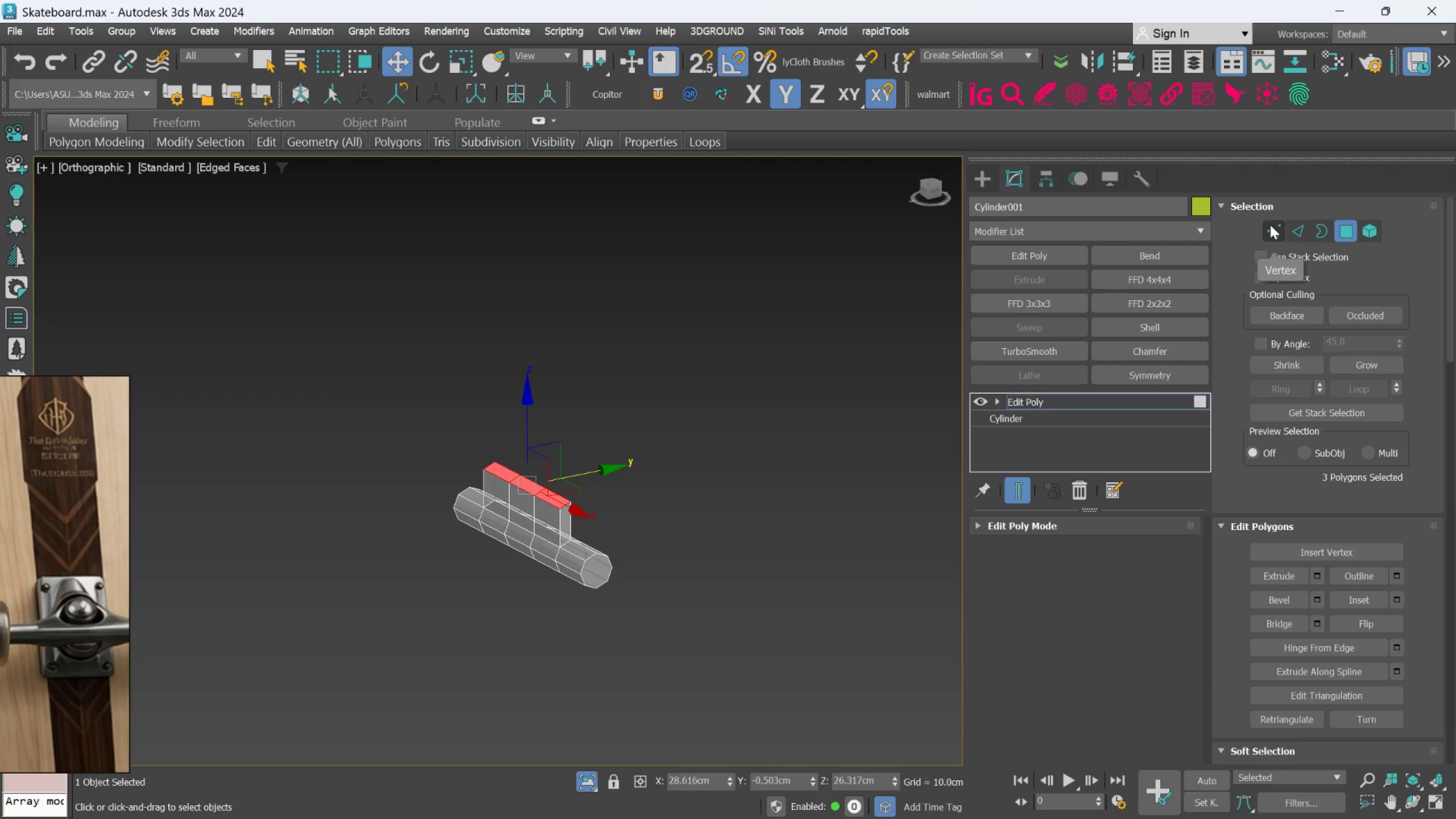 
wait(5.84)
 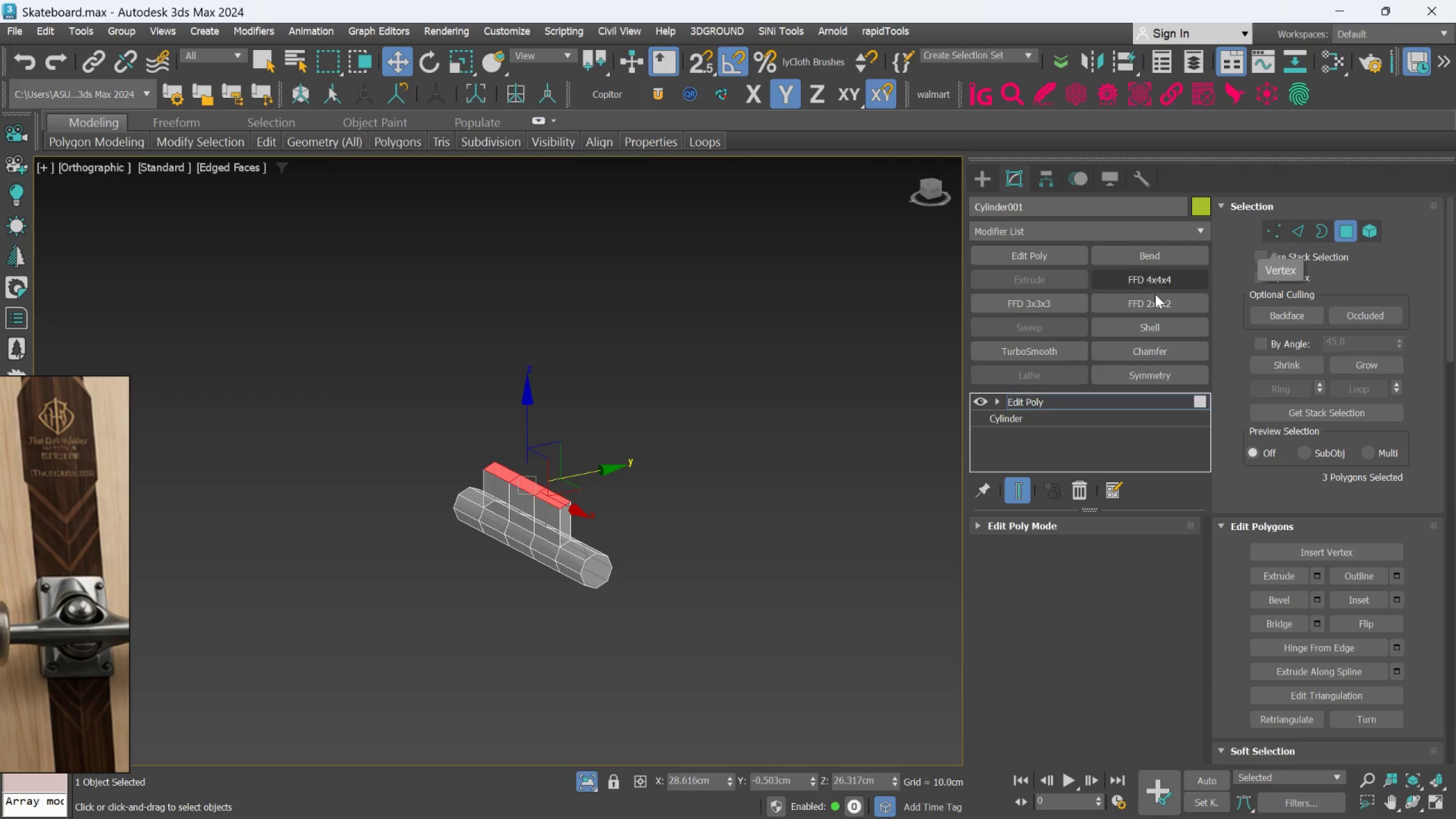 
hold_key(key=AltLeft, duration=0.53)
scroll: coordinate [564, 489], scroll_direction: down, amount: 1.0
 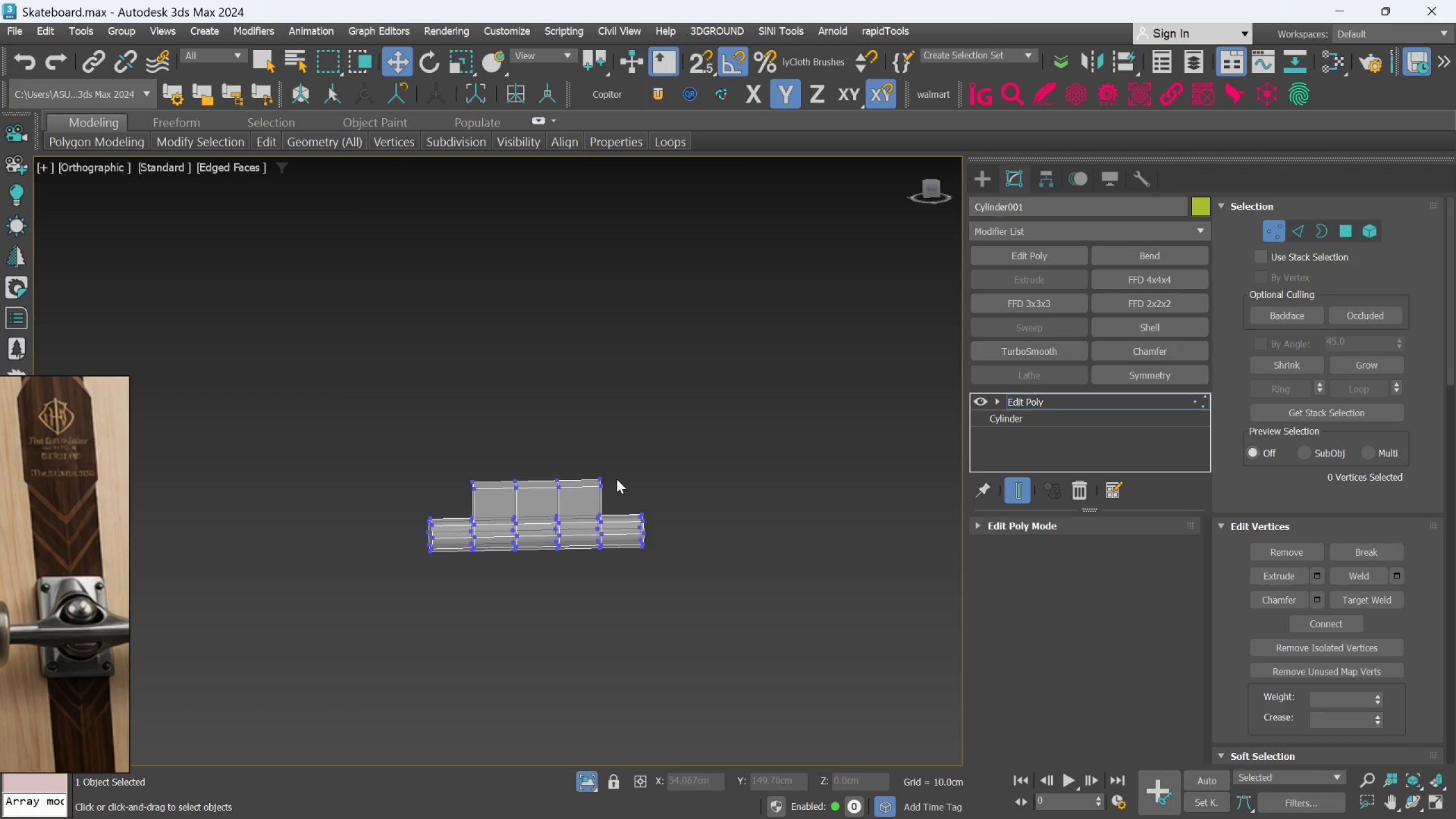 
key(F)
 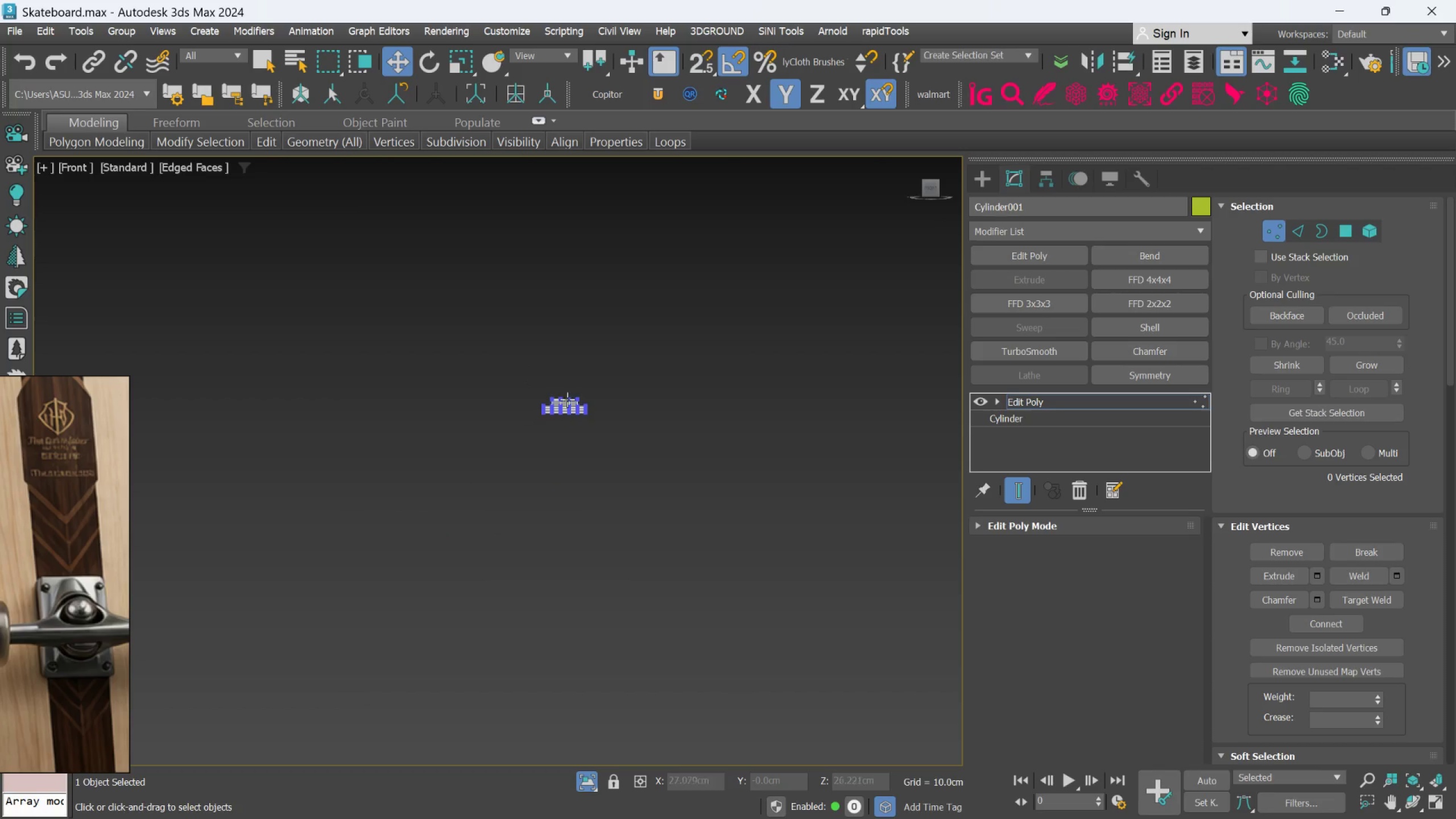 
left_click_drag(start_coordinate=[365, 344], to_coordinate=[687, 425])
 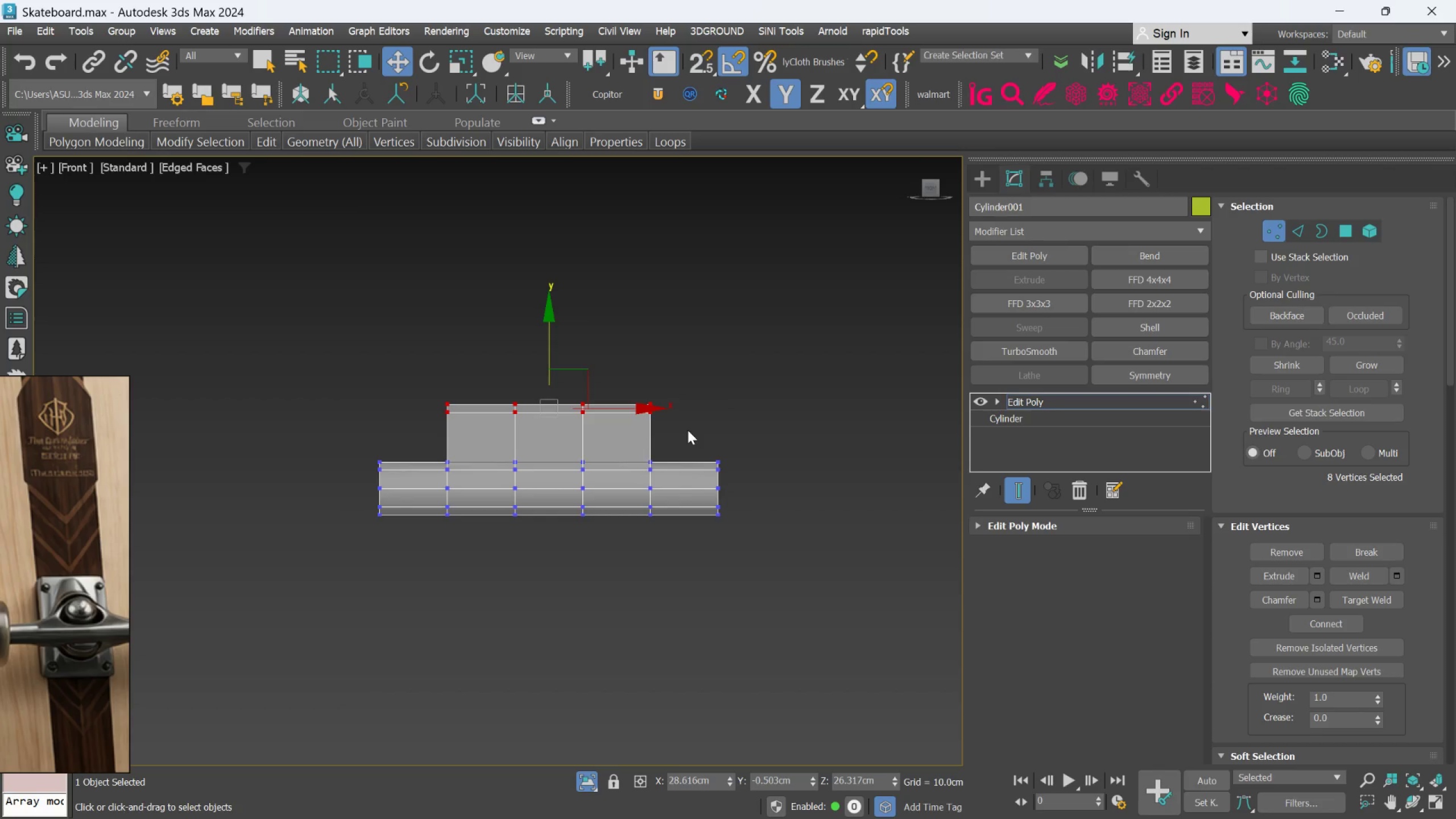 
scroll: coordinate [539, 403], scroll_direction: up, amount: 6.0
 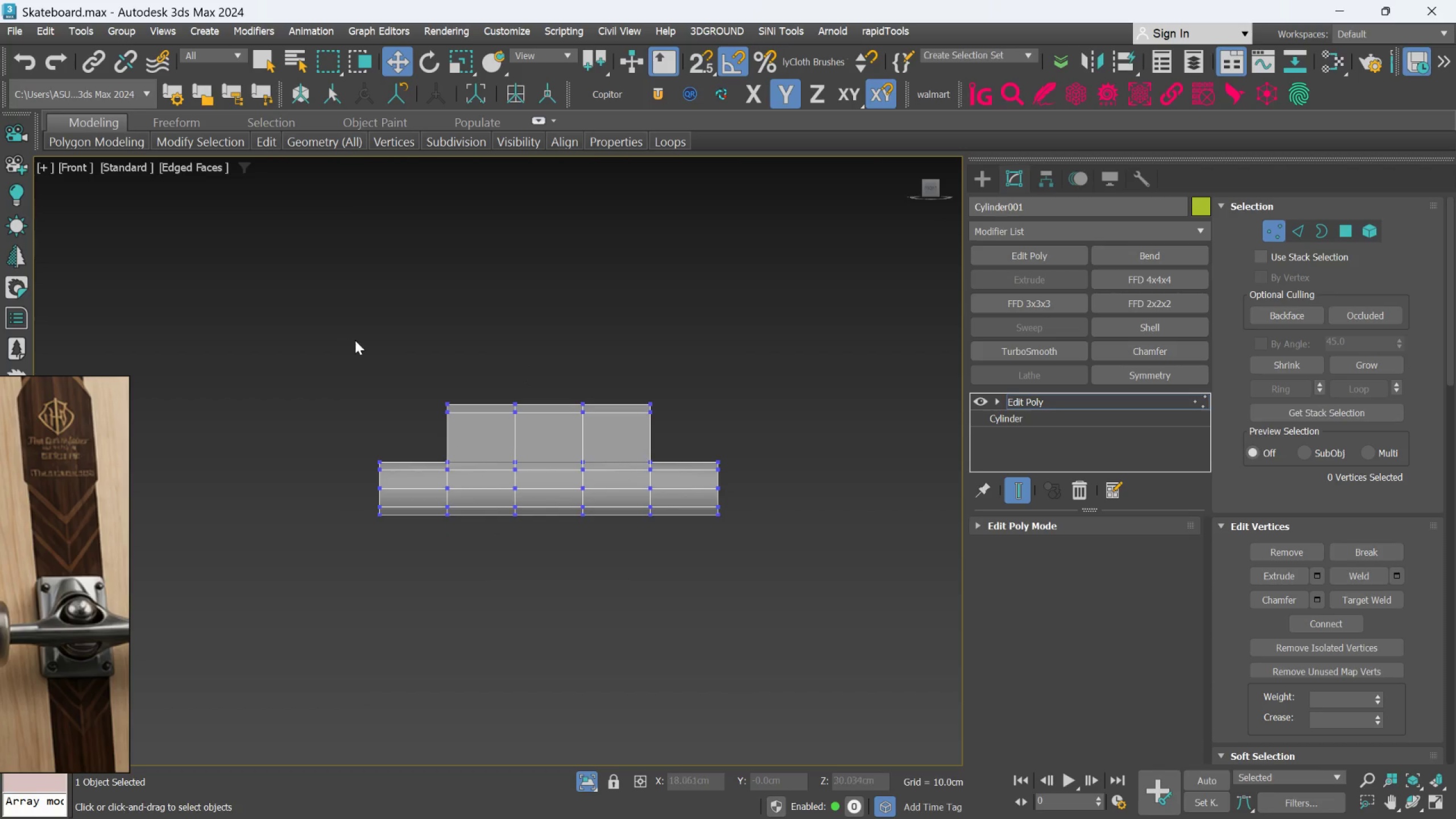 
hold_key(key=AltLeft, duration=1.5)
 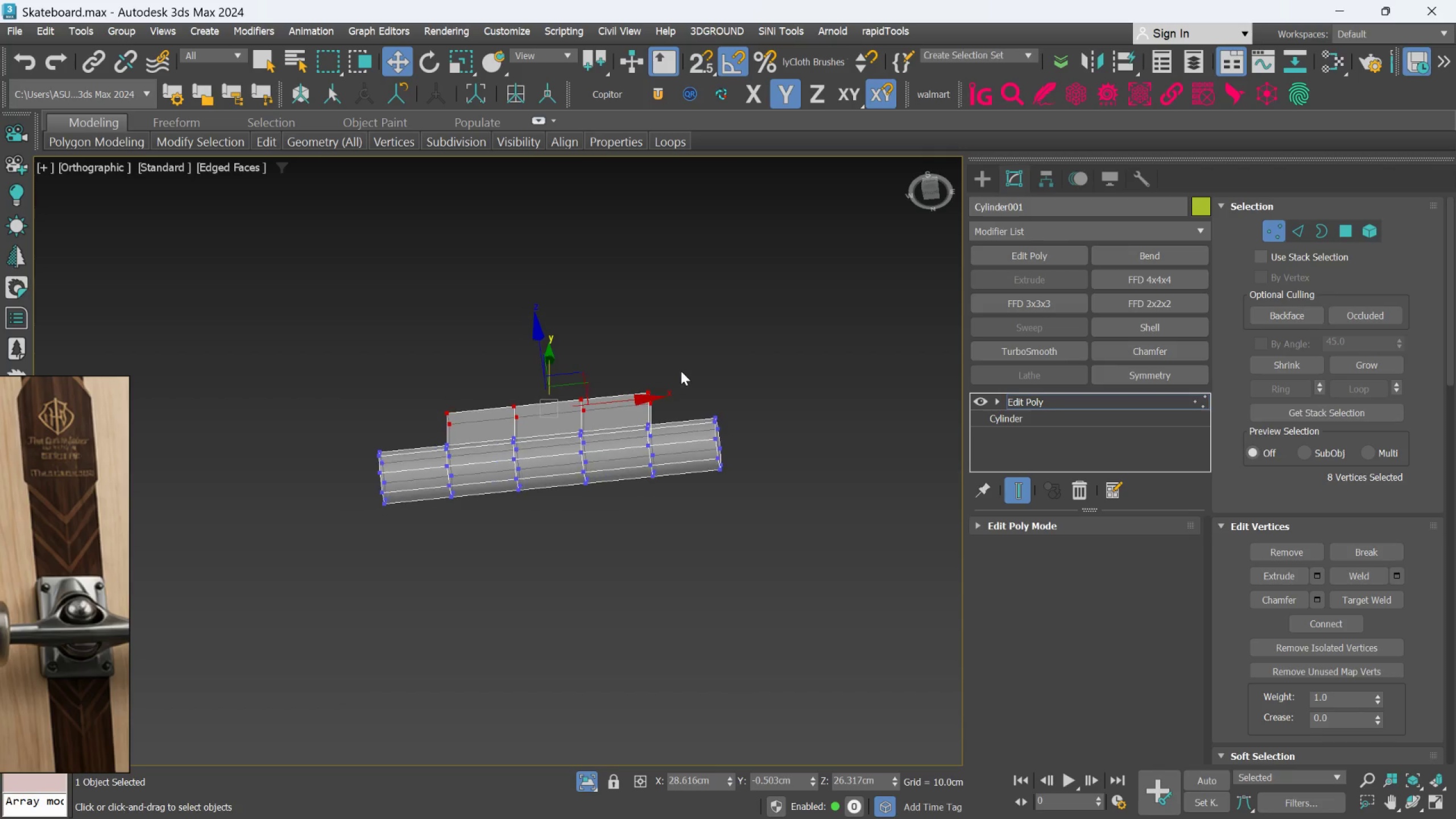 
key(Alt+AltLeft)
 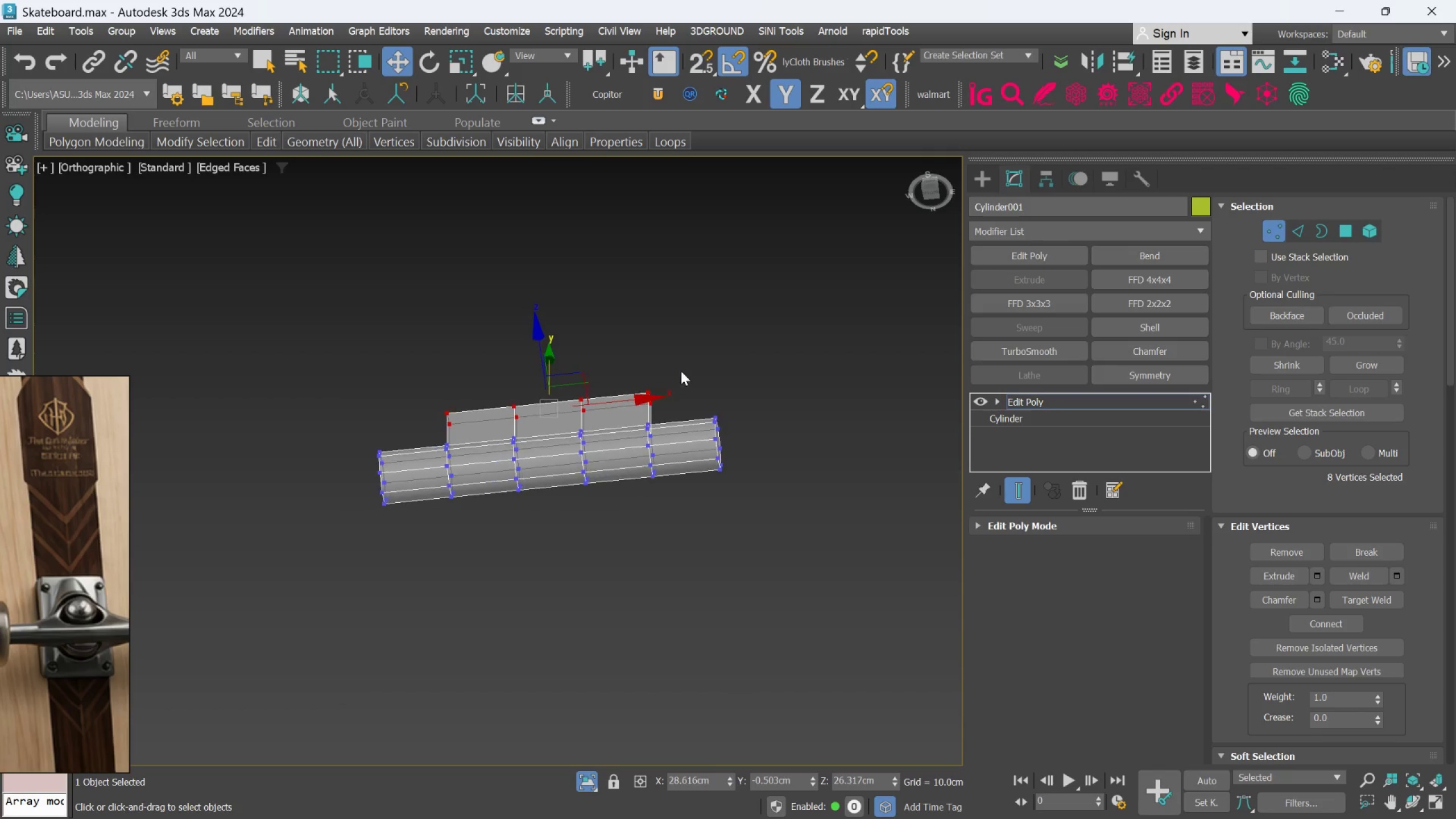 
key(Alt+AltLeft)
 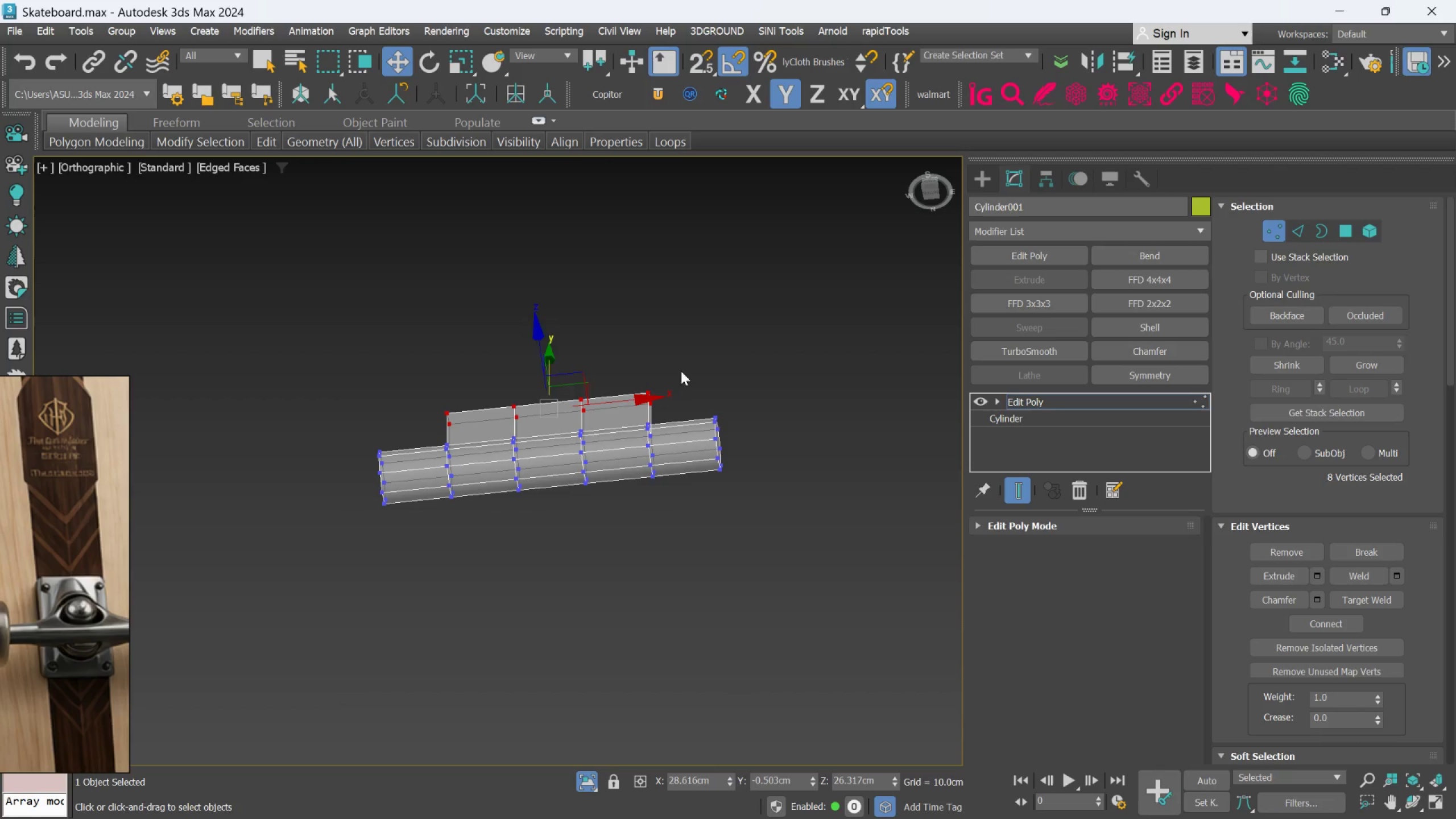 
key(Alt+AltLeft)
 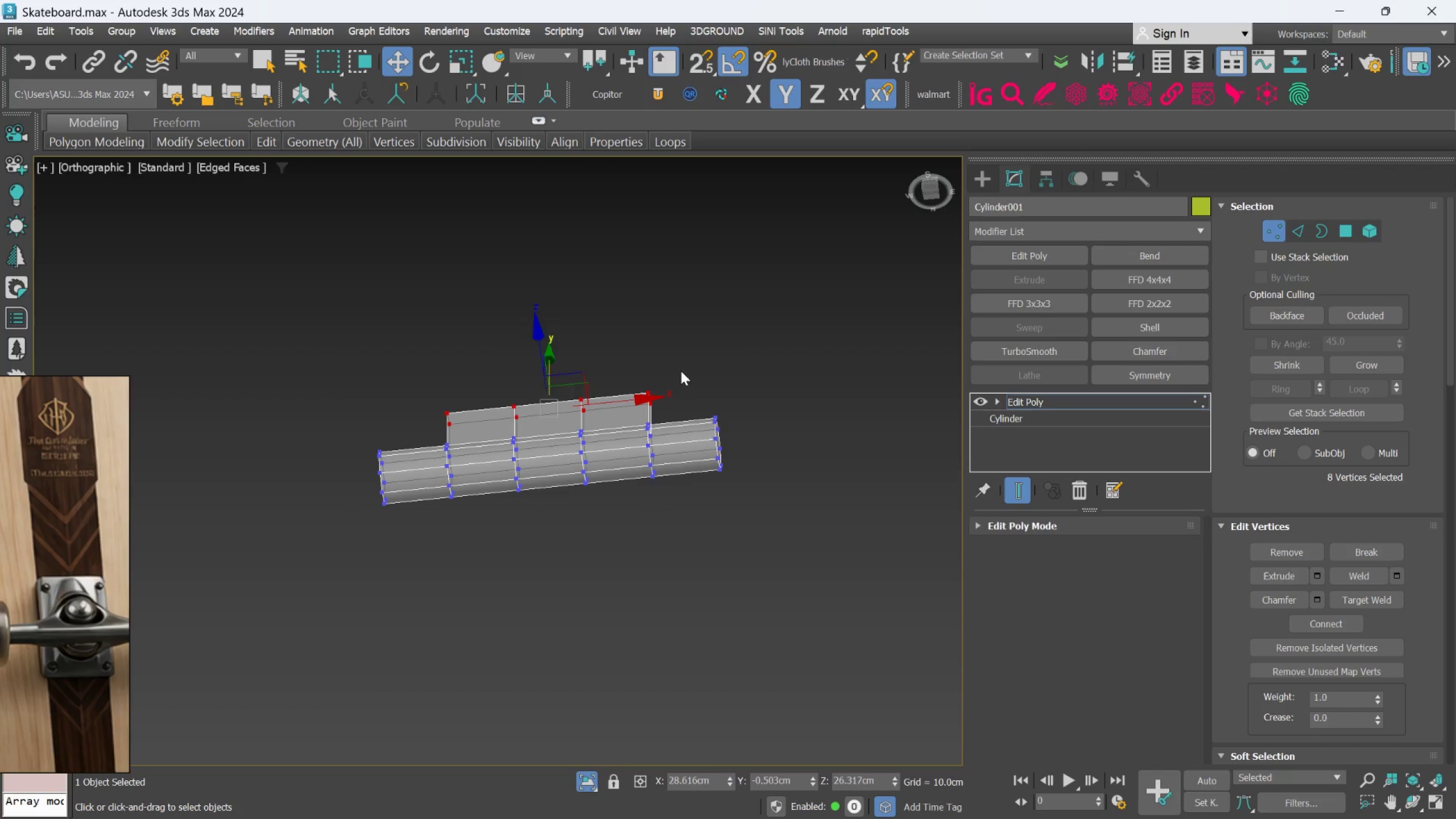 
key(Alt+AltLeft)
 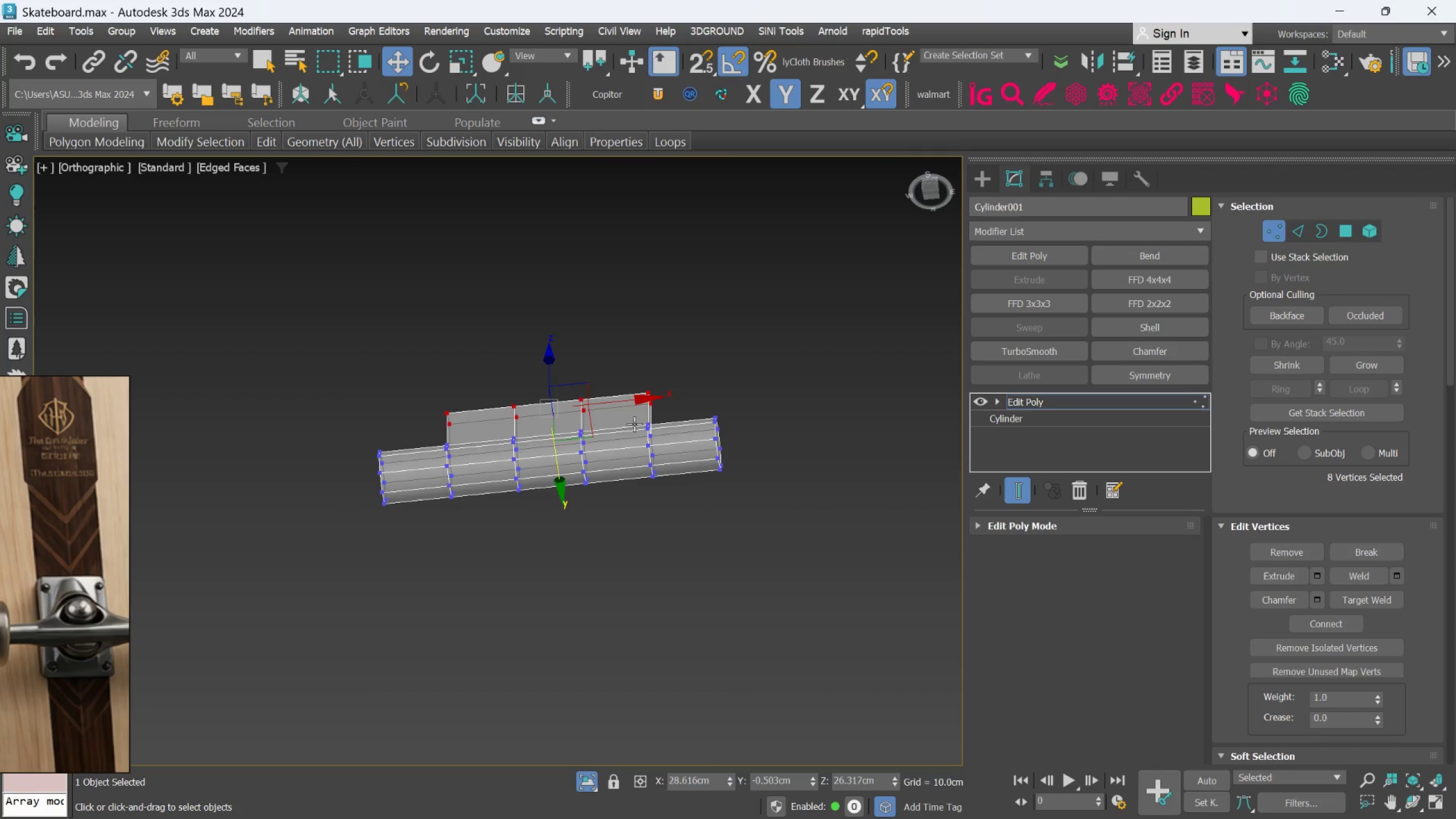 
hold_key(key=AltLeft, duration=1.5)
 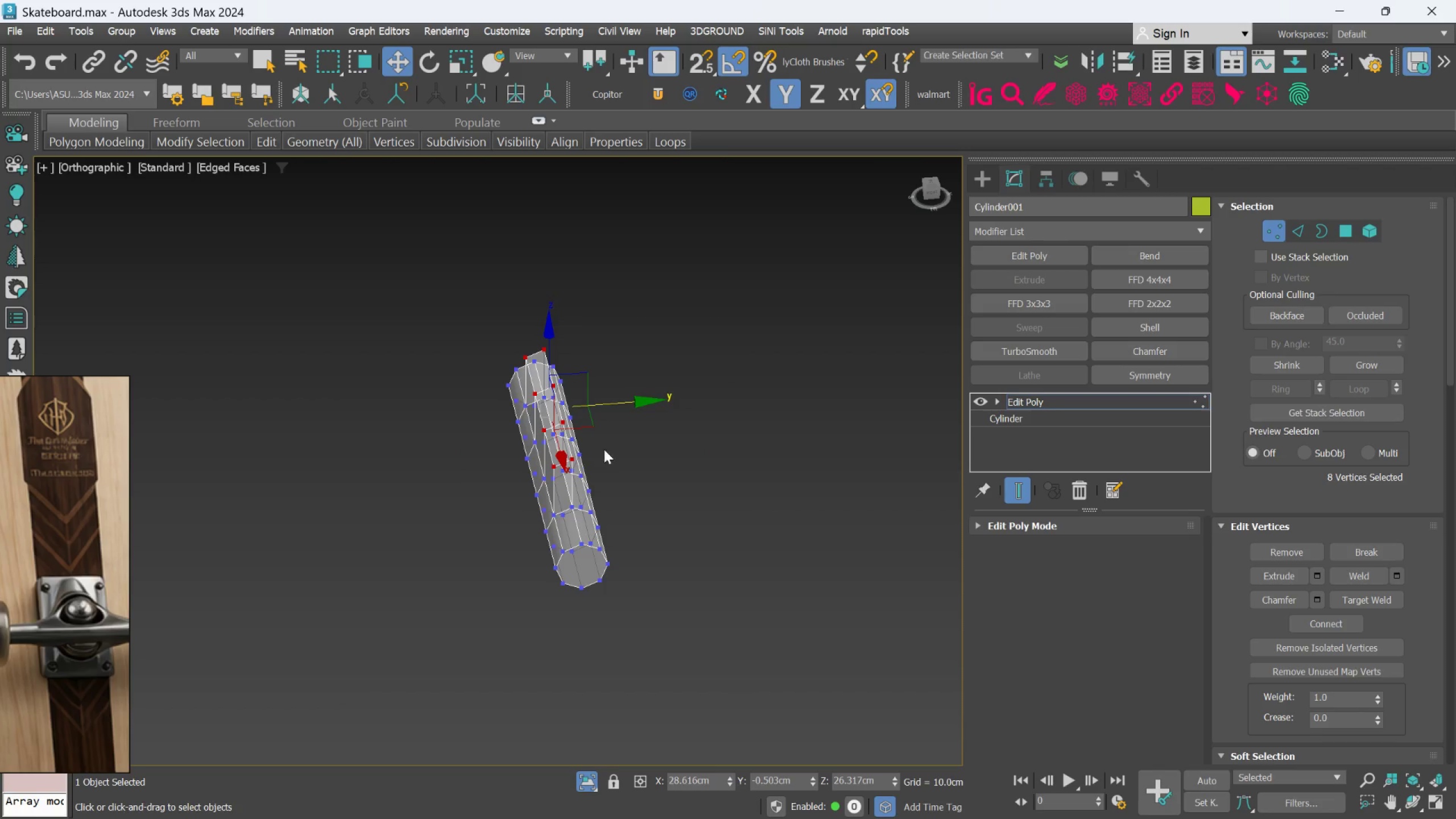 
hold_key(key=AltLeft, duration=0.39)
 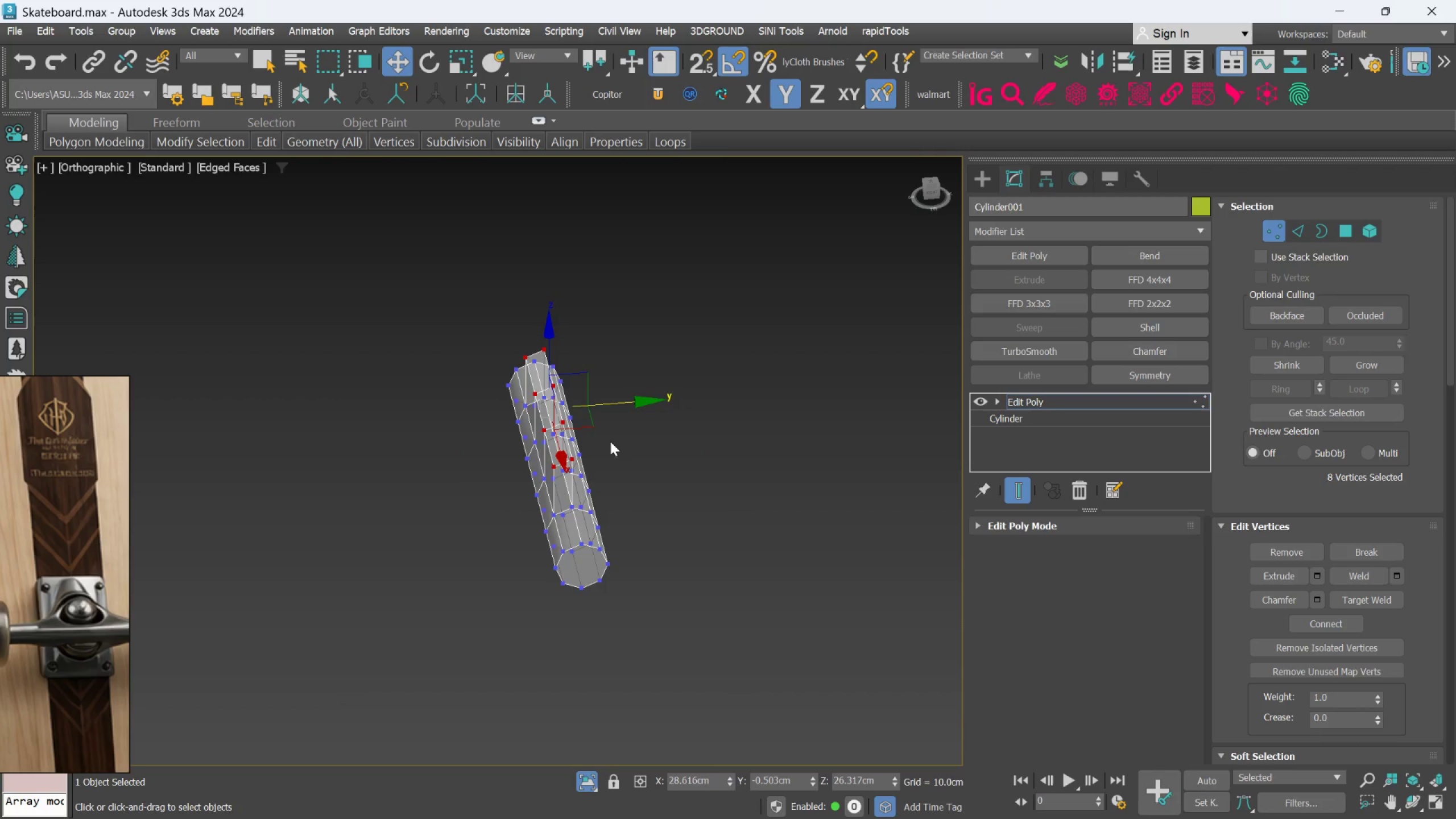 
hold_key(key=AltLeft, duration=0.88)
 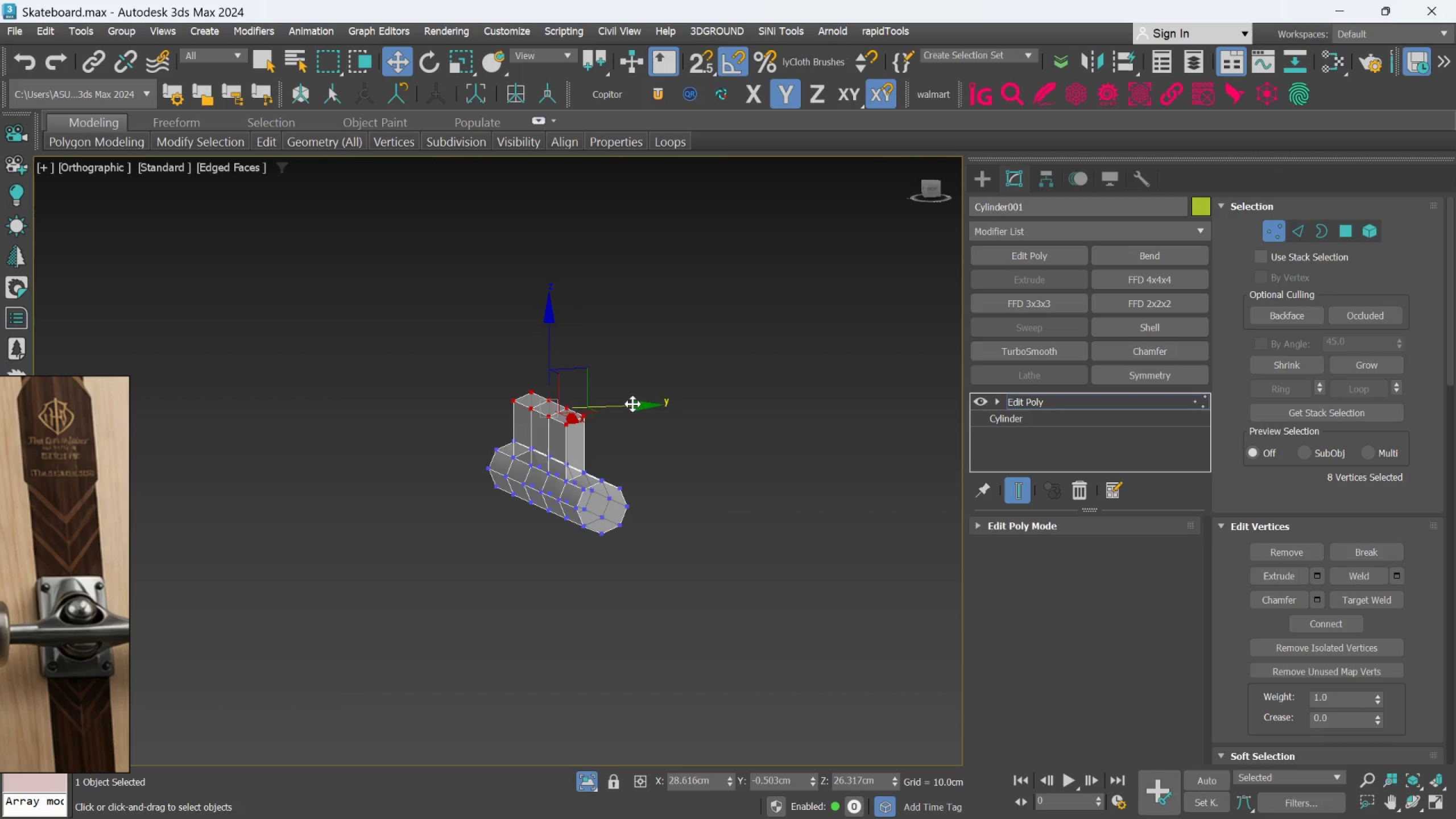 
left_click_drag(start_coordinate=[632, 404], to_coordinate=[673, 402])
 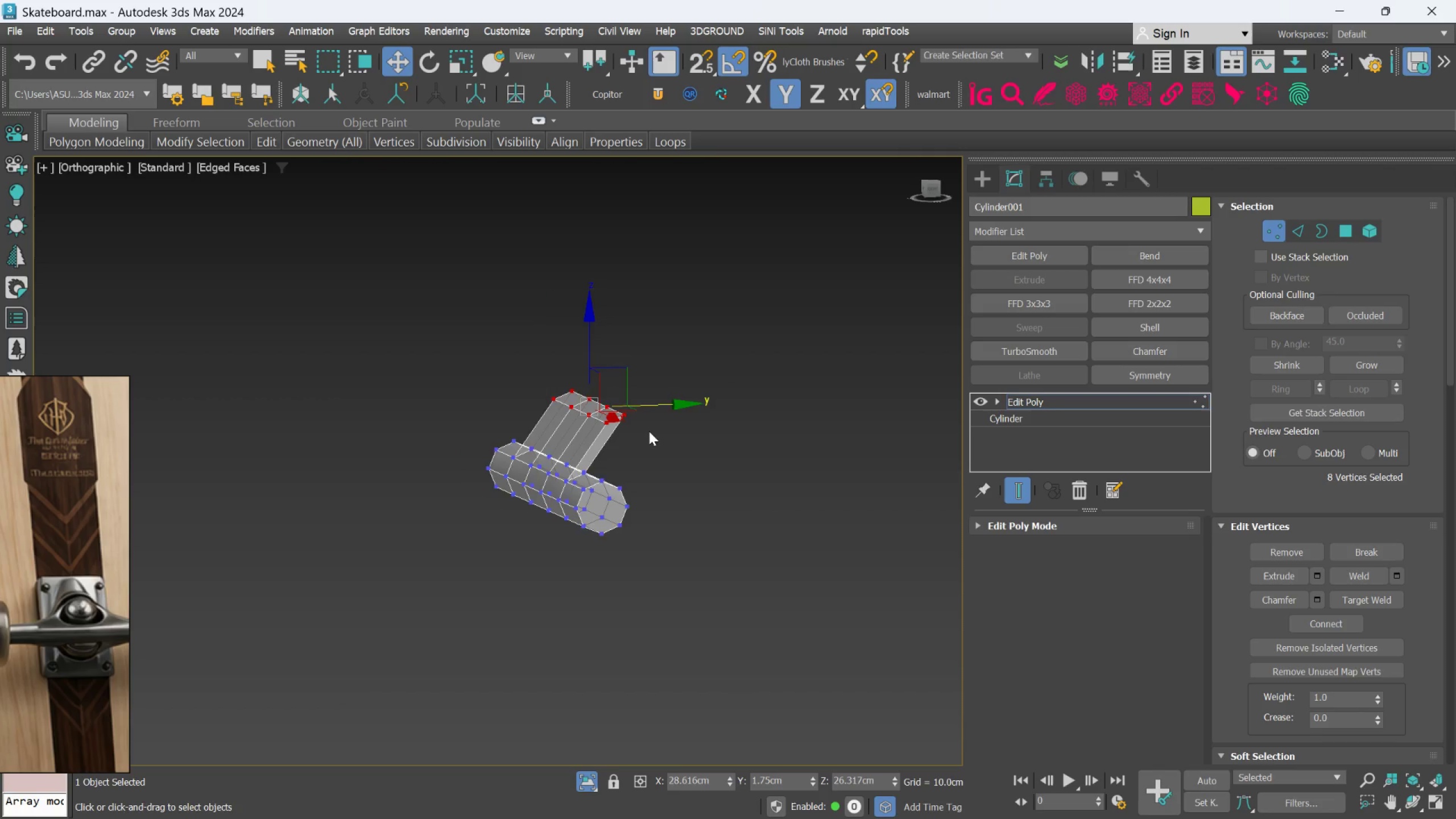 
hold_key(key=AltLeft, duration=1.22)
 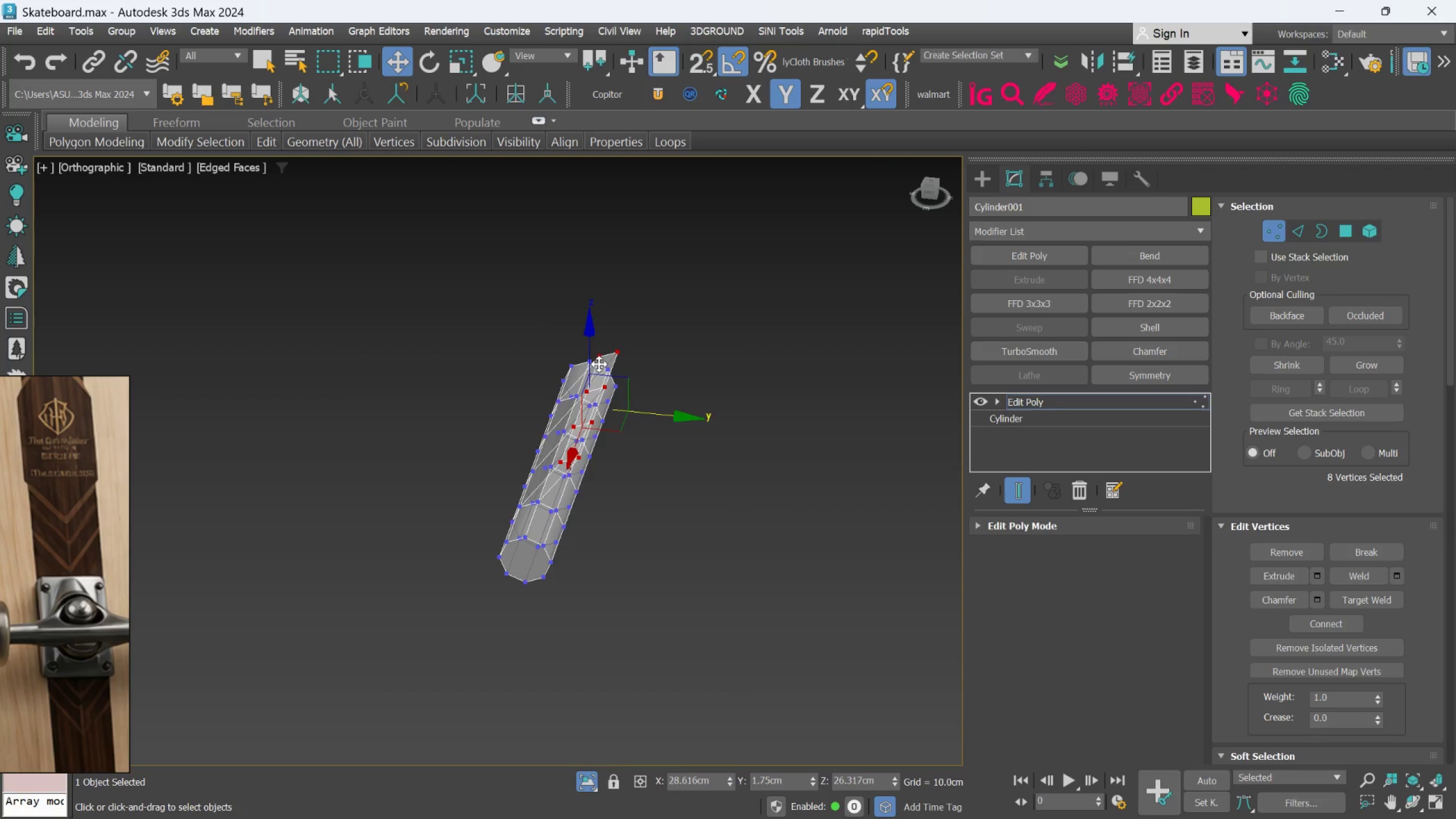 
hold_key(key=AltLeft, duration=1.34)
 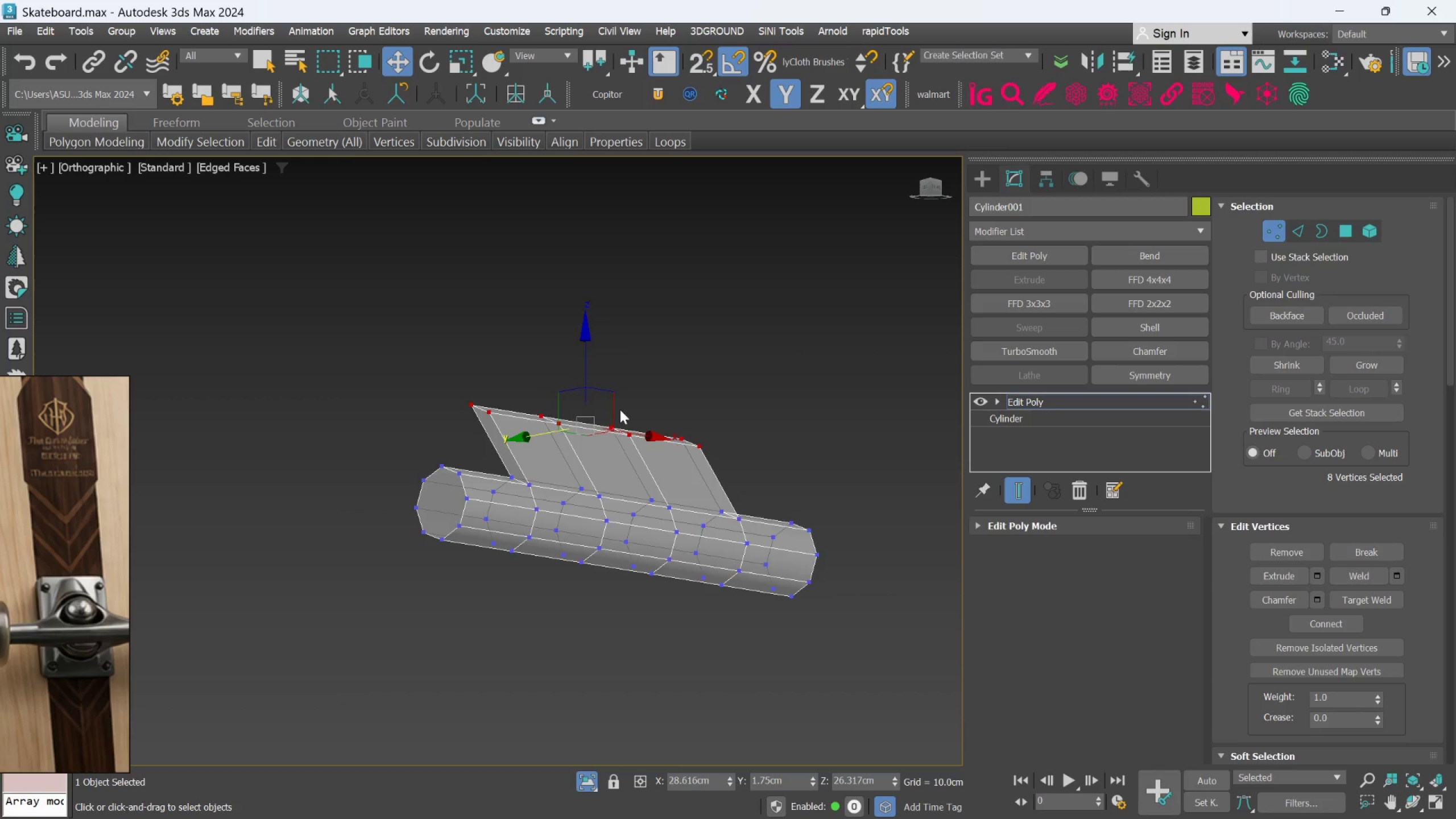 
scroll: coordinate [616, 413], scroll_direction: up, amount: 2.0
 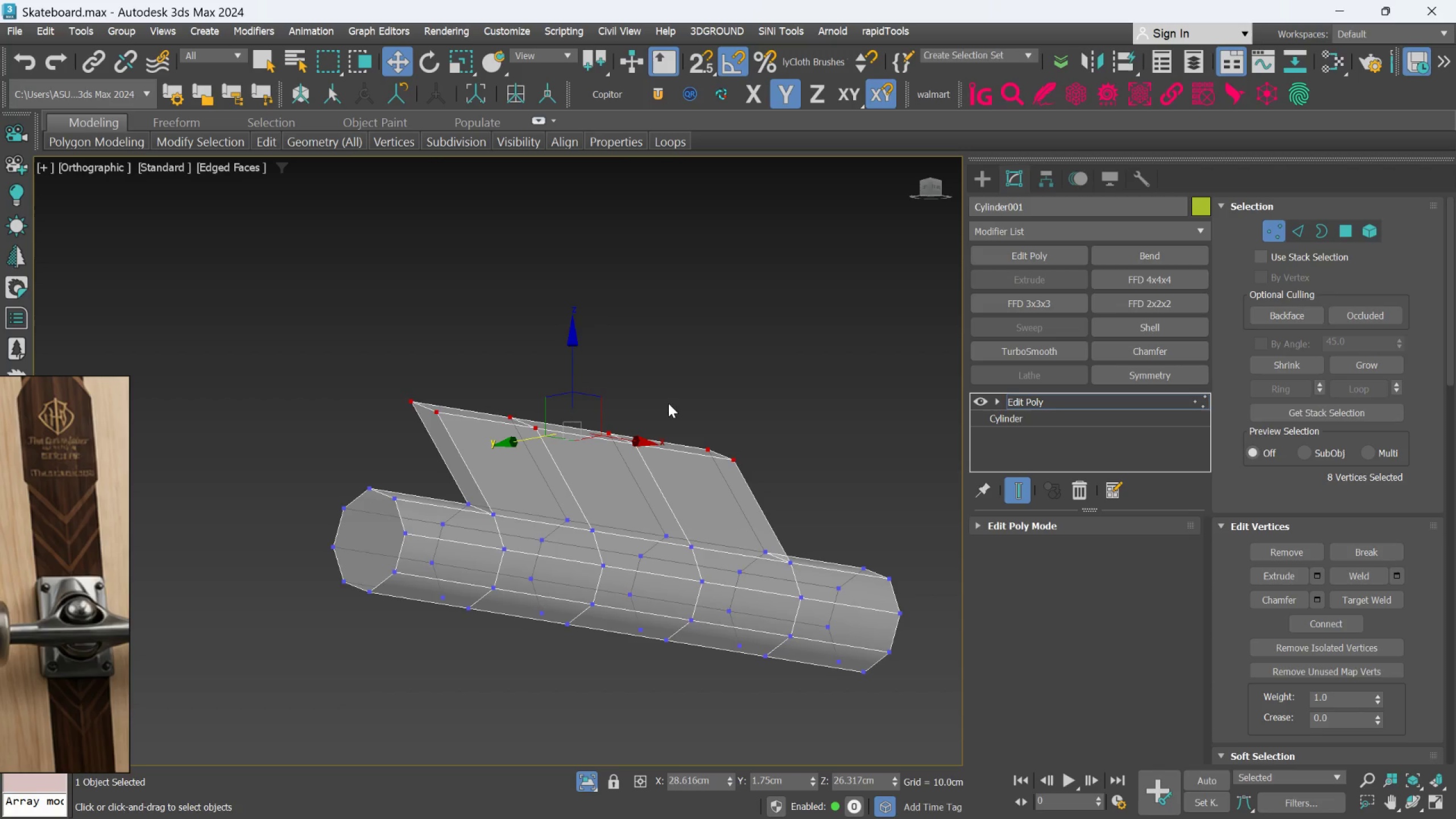 
key(F)
 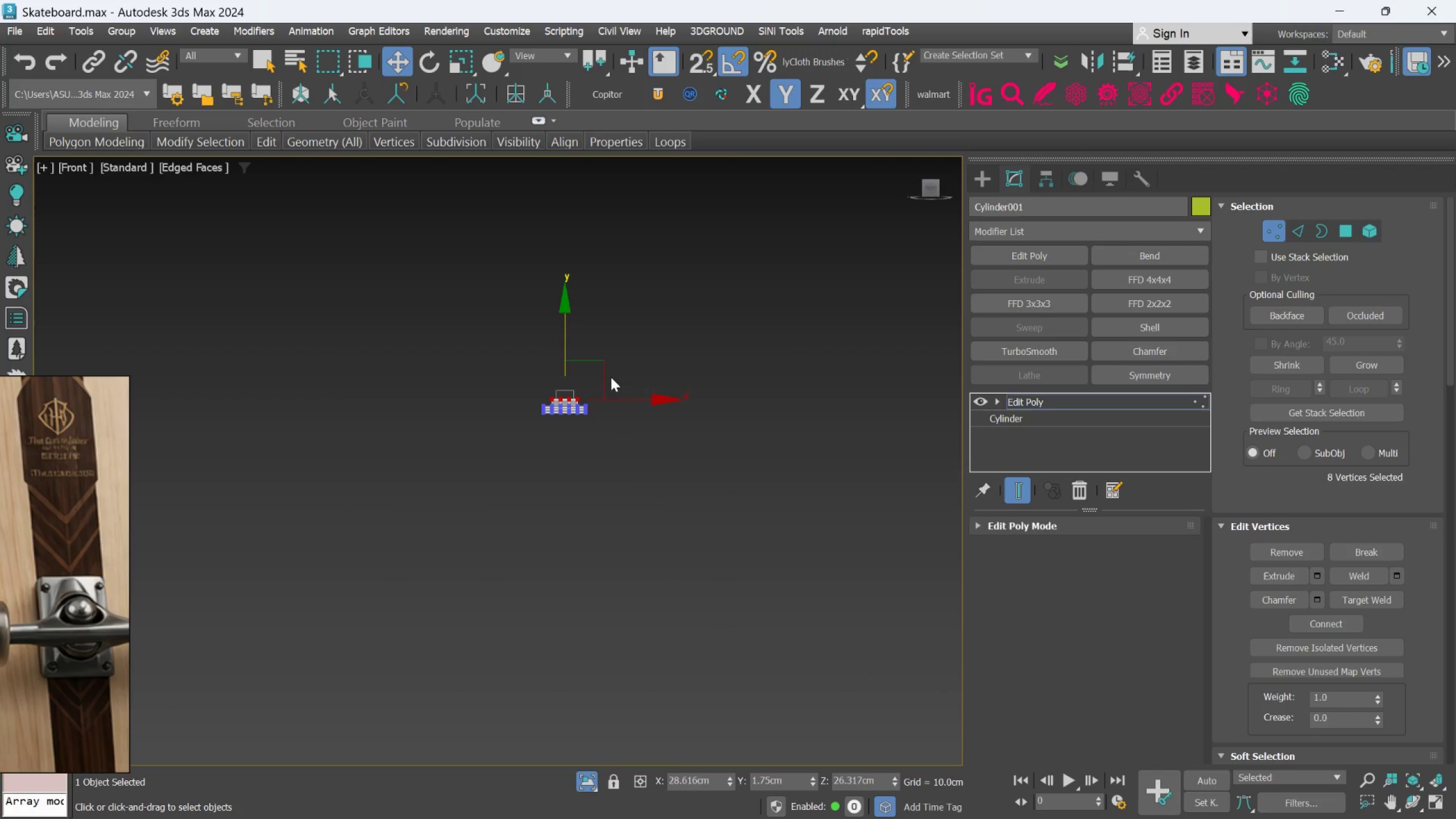 
scroll: coordinate [577, 409], scroll_direction: up, amount: 6.0
 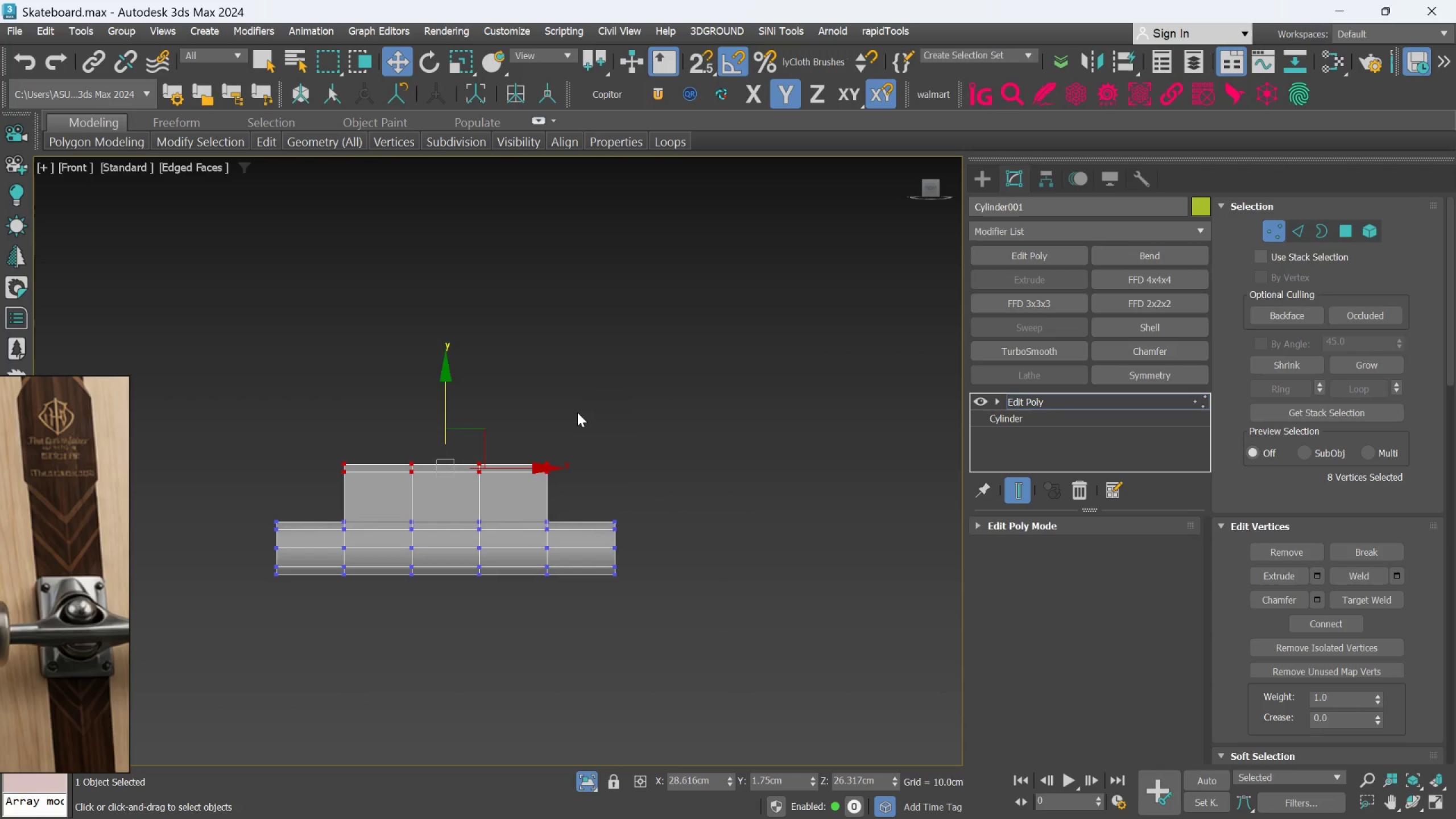 
key(R)
 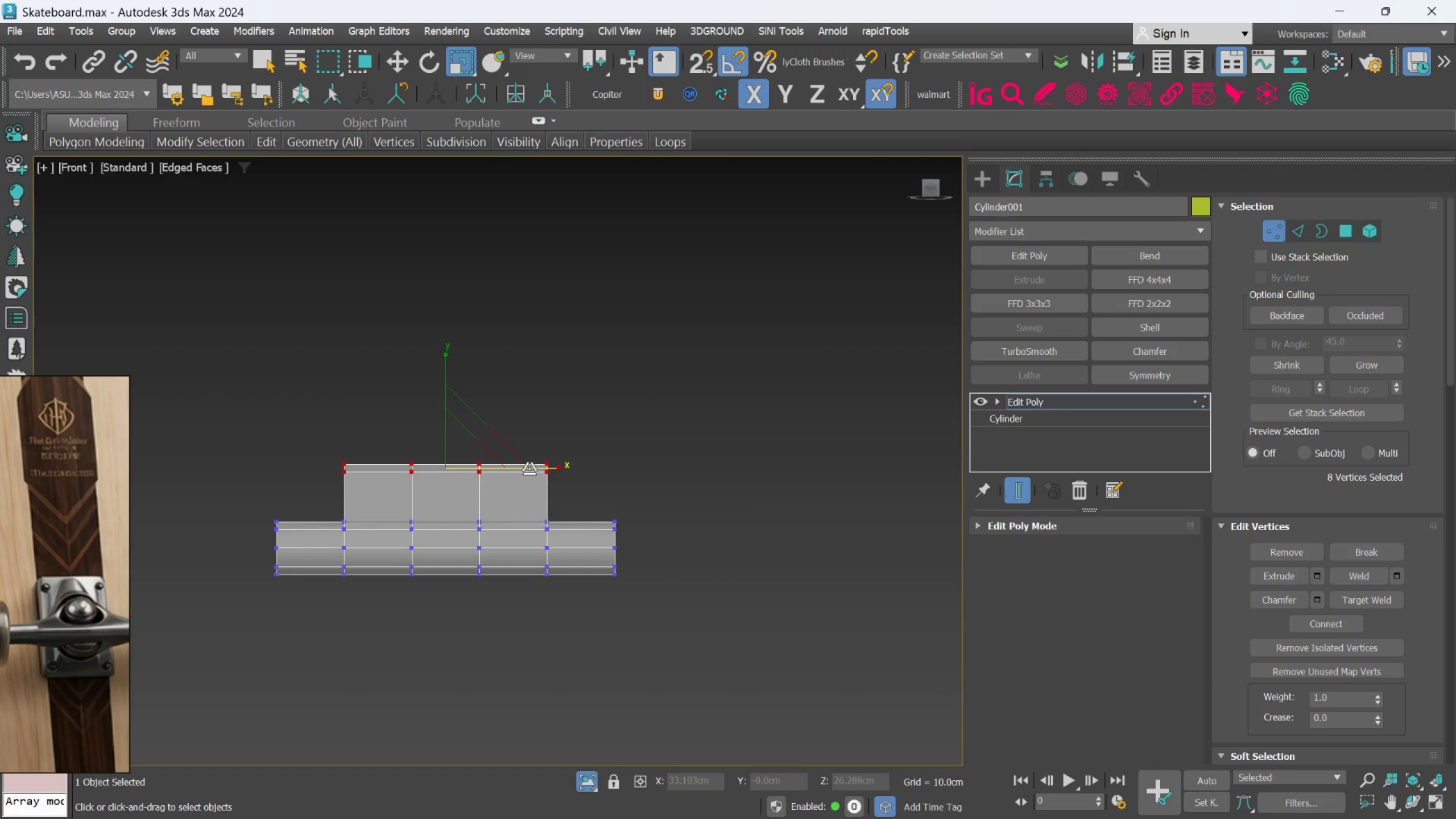 
left_click_drag(start_coordinate=[529, 469], to_coordinate=[514, 461])
 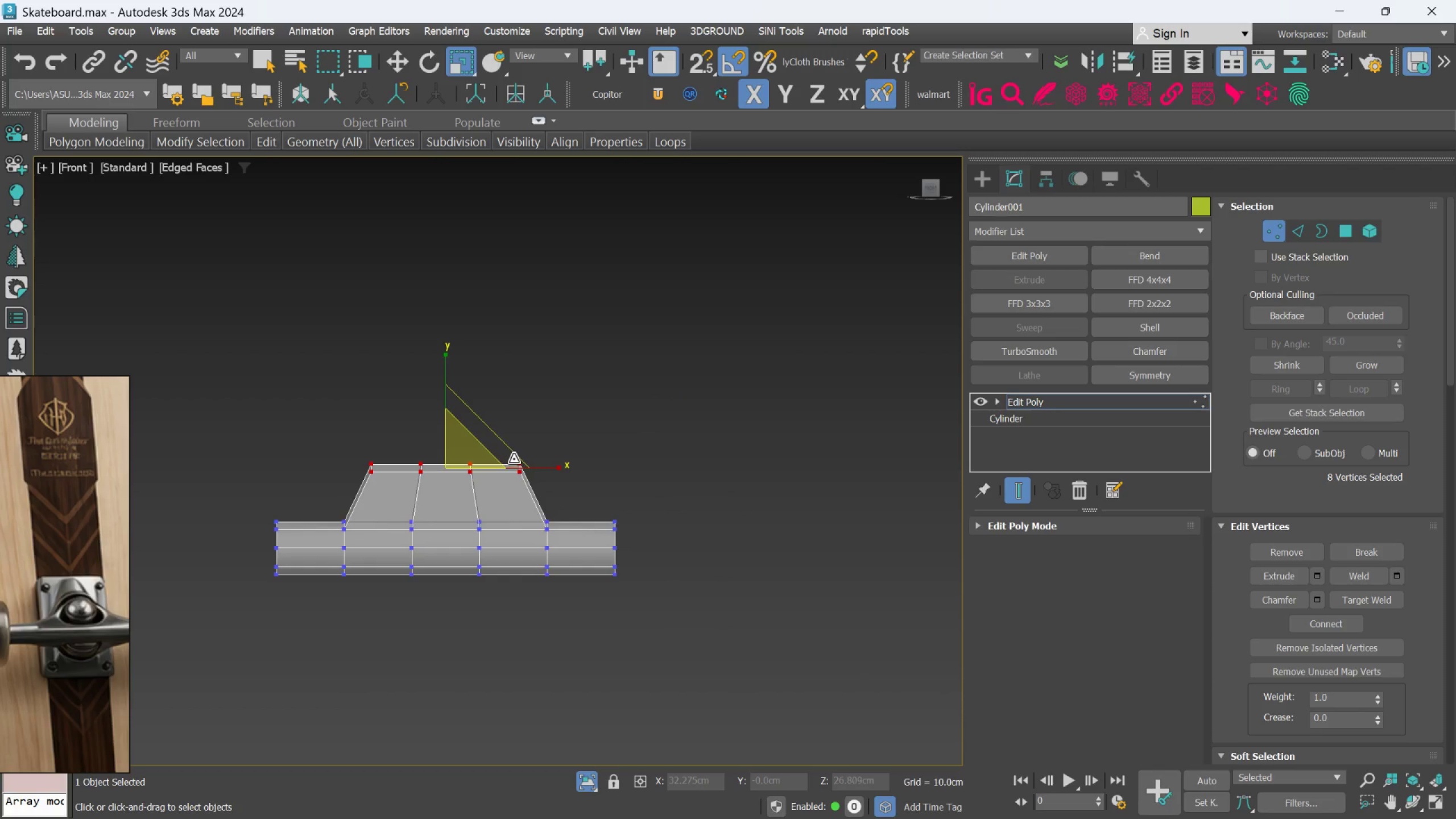 
key(W)
 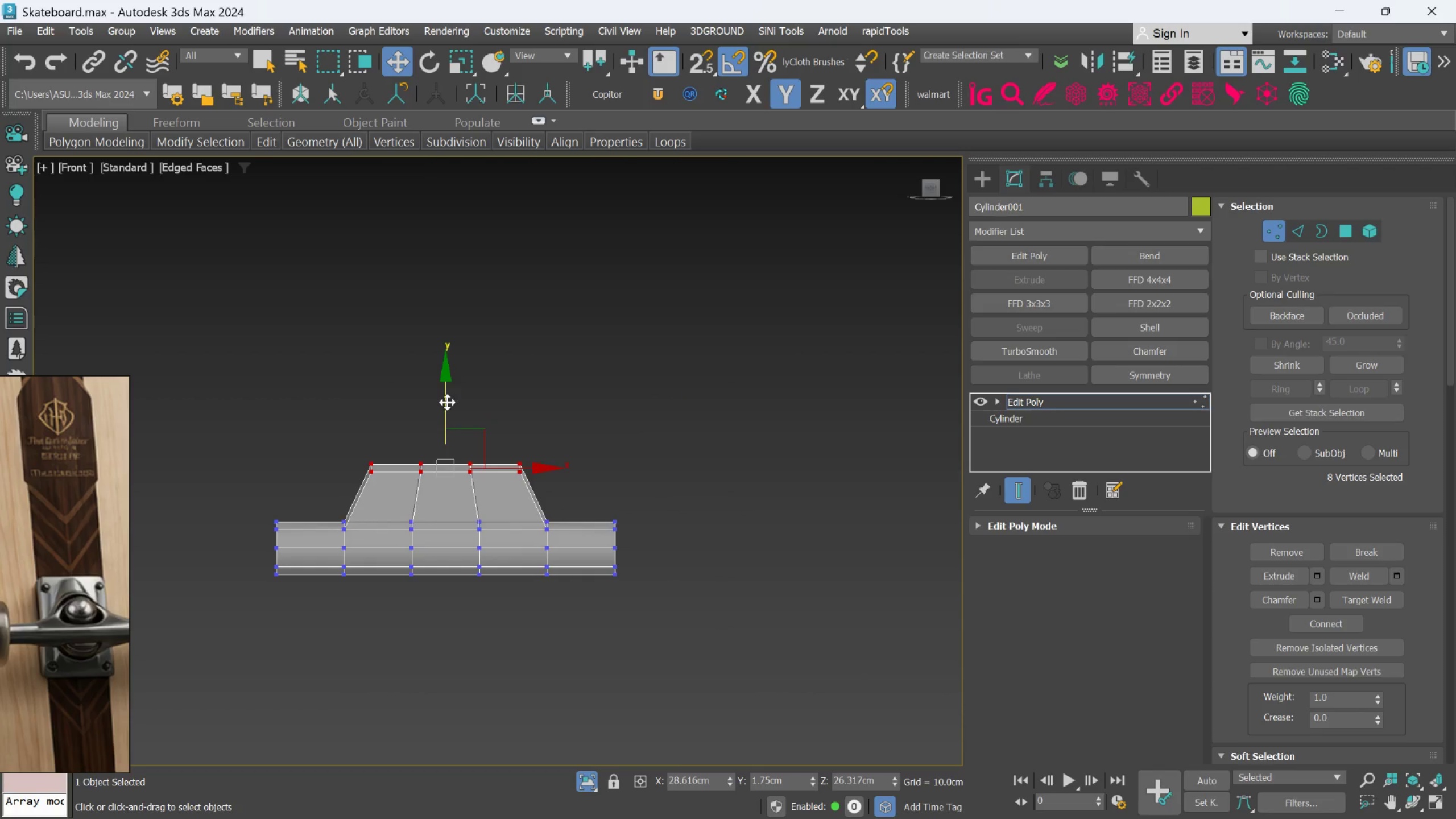 
left_click_drag(start_coordinate=[447, 402], to_coordinate=[449, 379])
 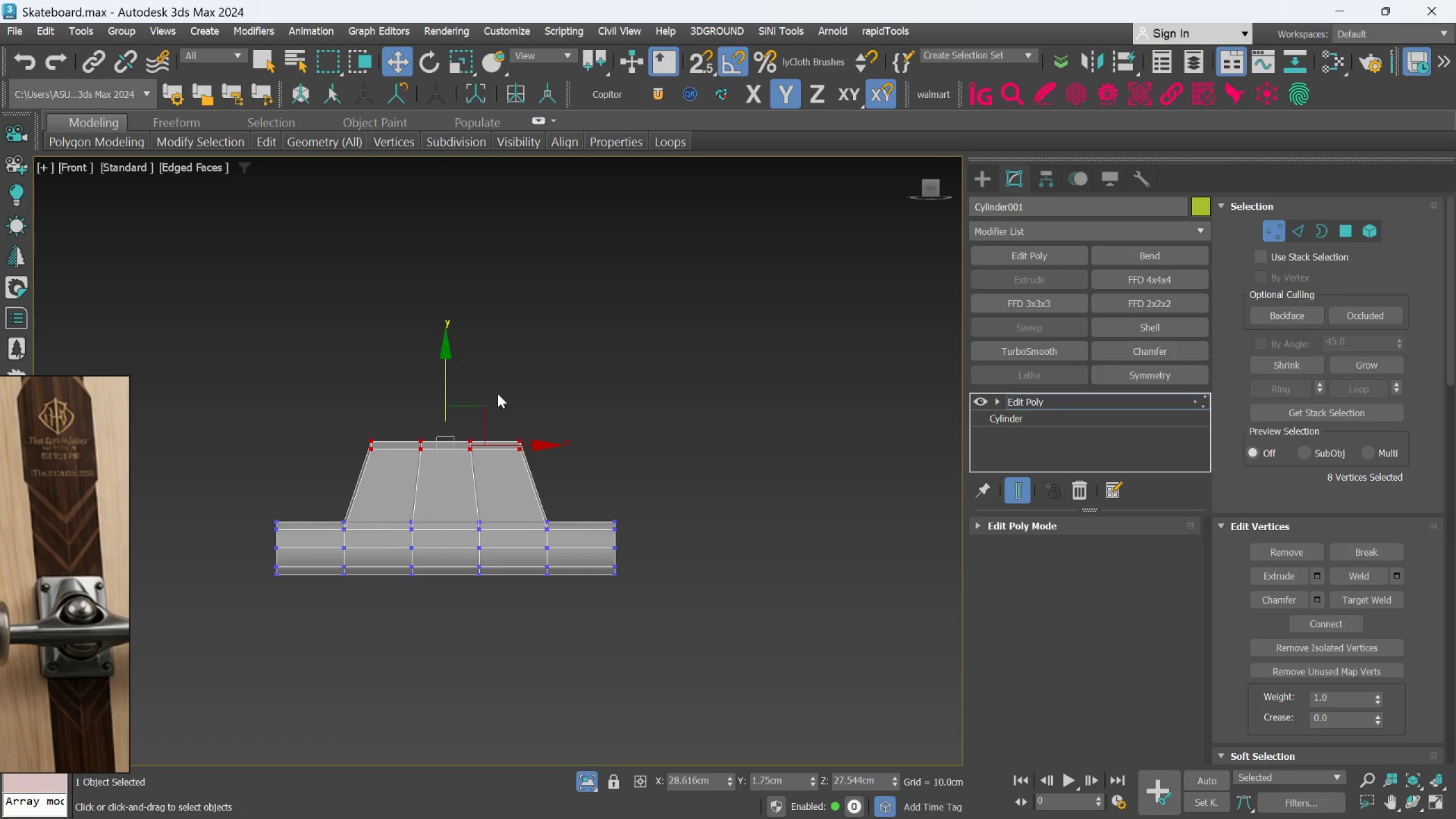 
hold_key(key=AltLeft, duration=1.5)
 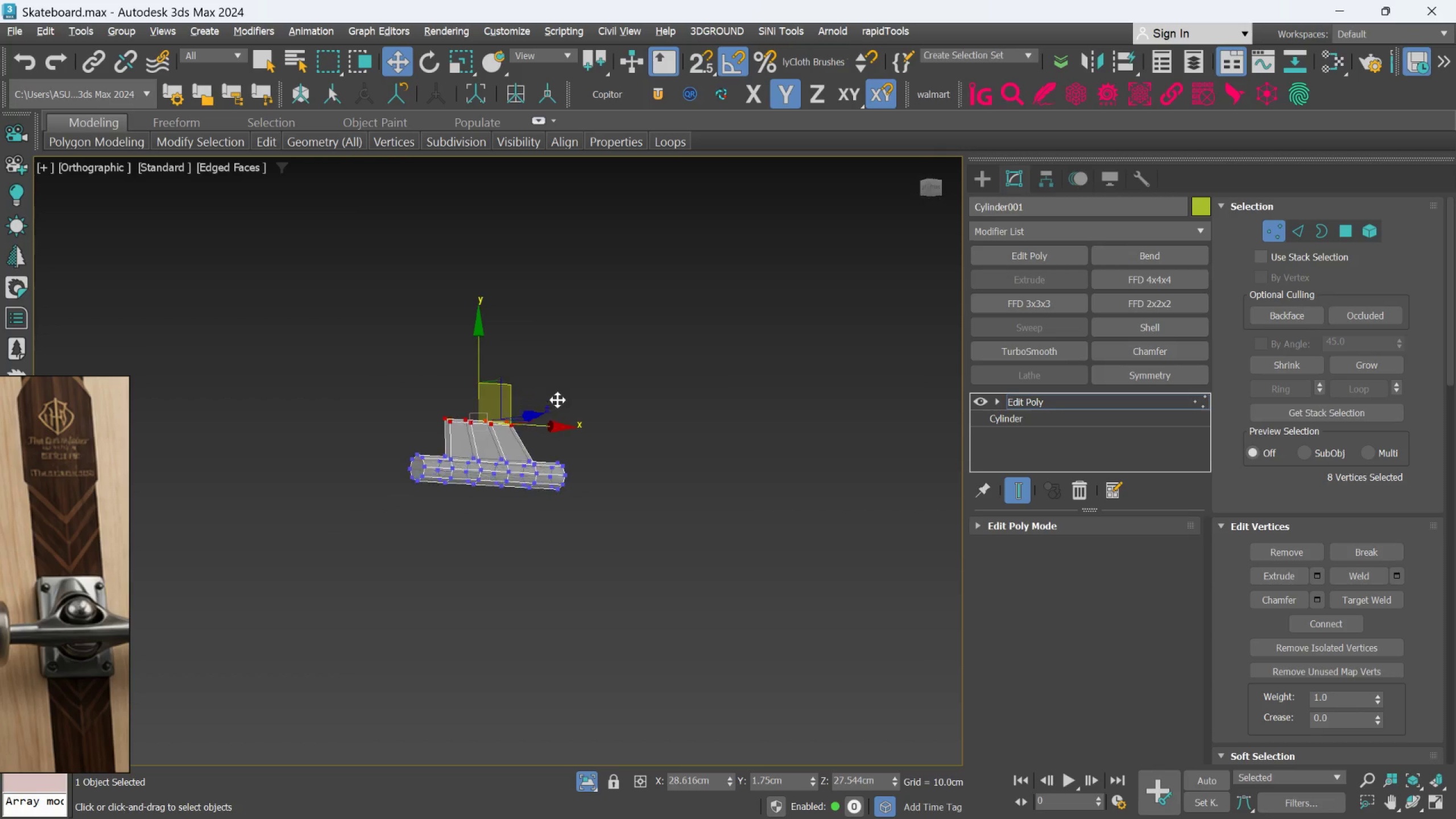 
scroll: coordinate [511, 399], scroll_direction: down, amount: 2.0
 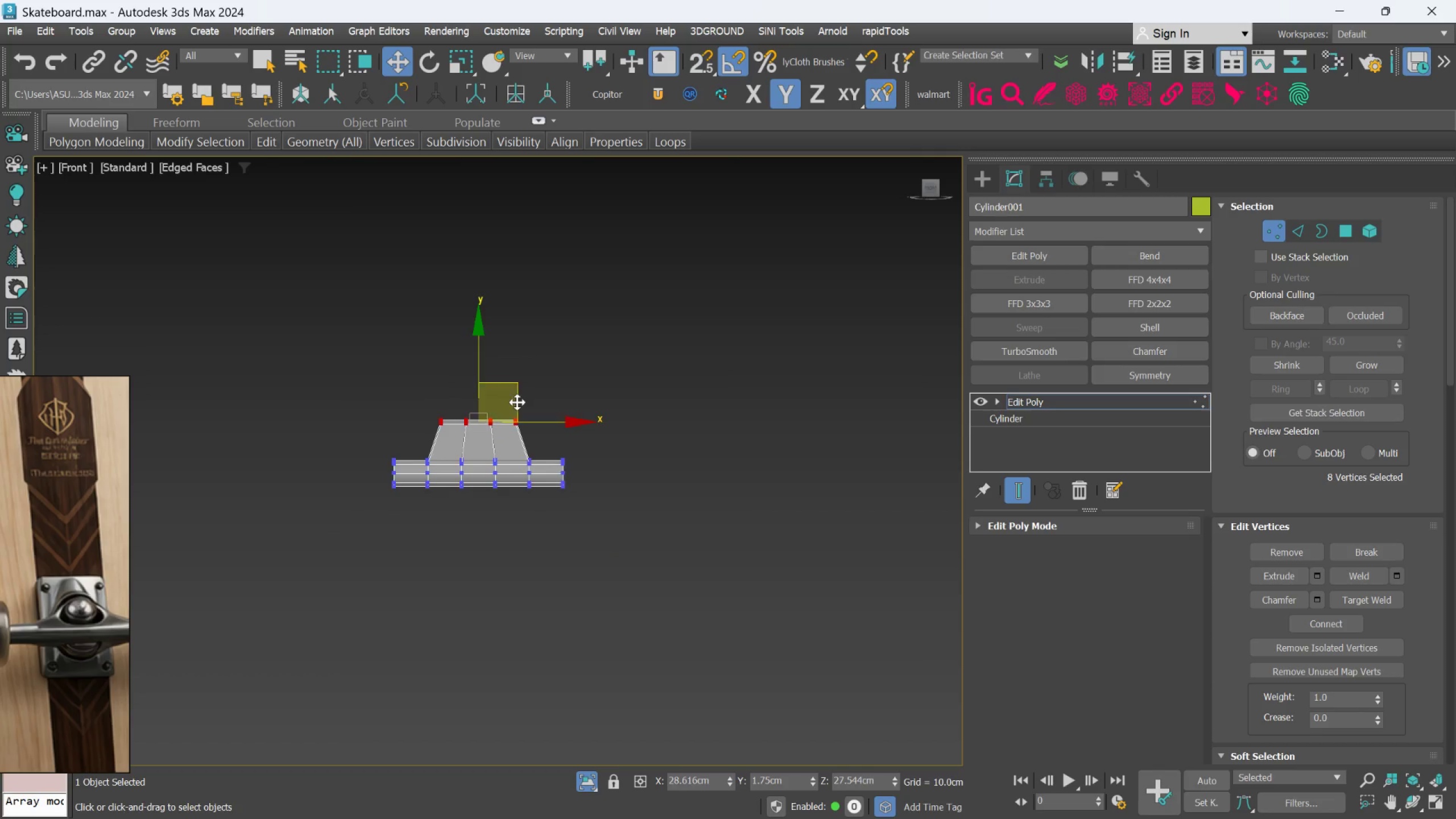 
hold_key(key=AltLeft, duration=1.22)
 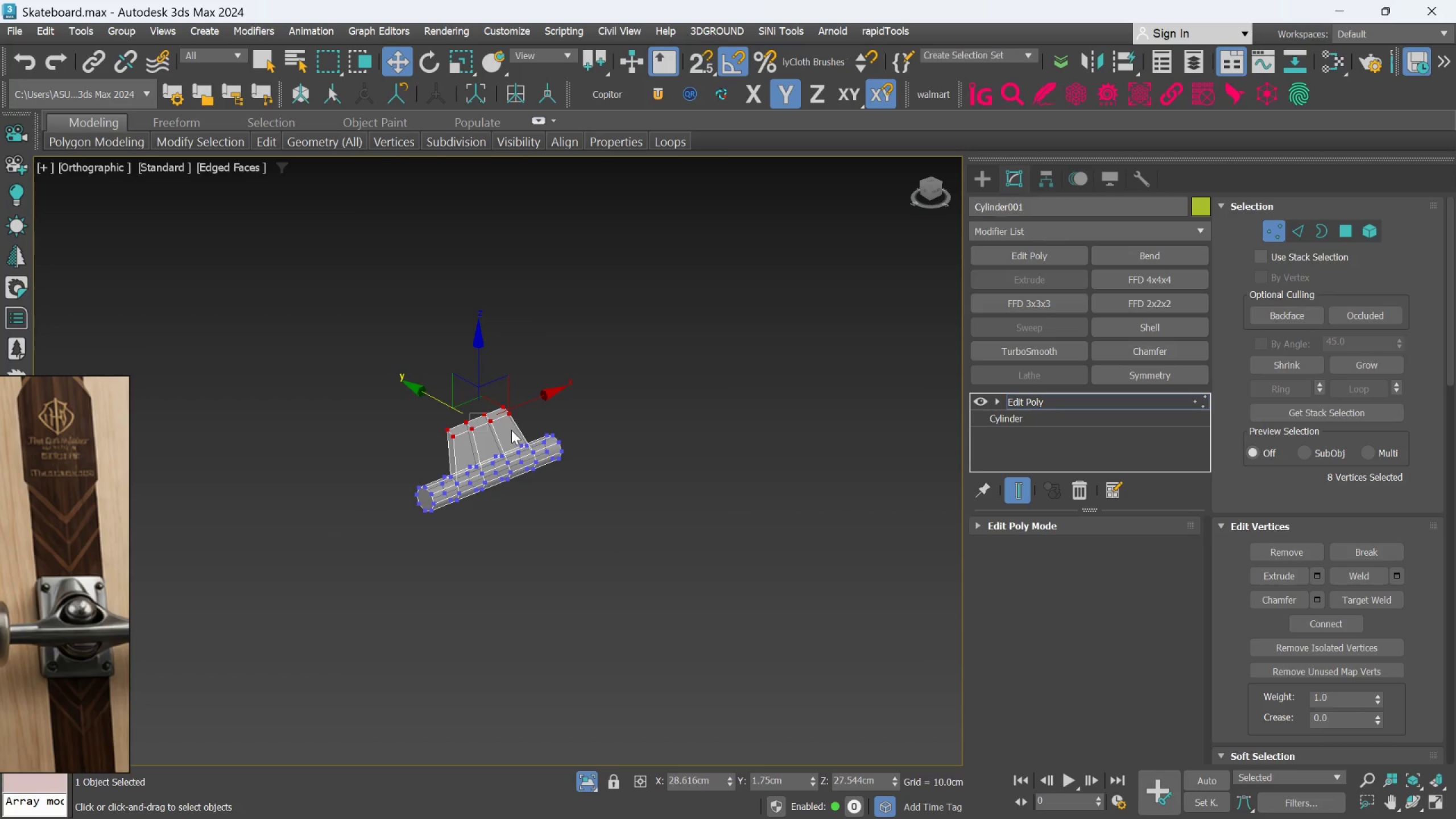 
hold_key(key=AltLeft, duration=0.62)
 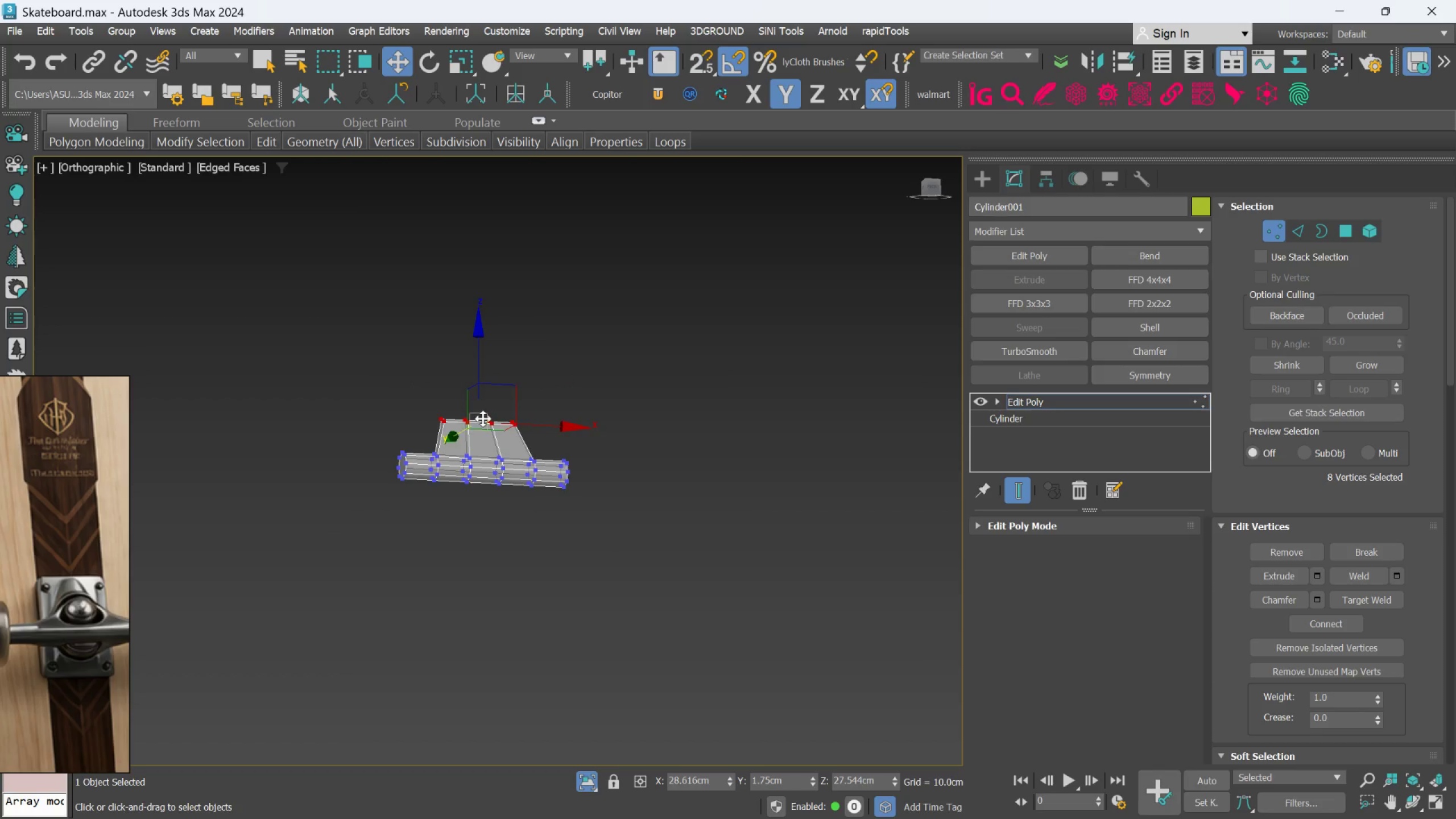 
scroll: coordinate [483, 419], scroll_direction: up, amount: 2.0
 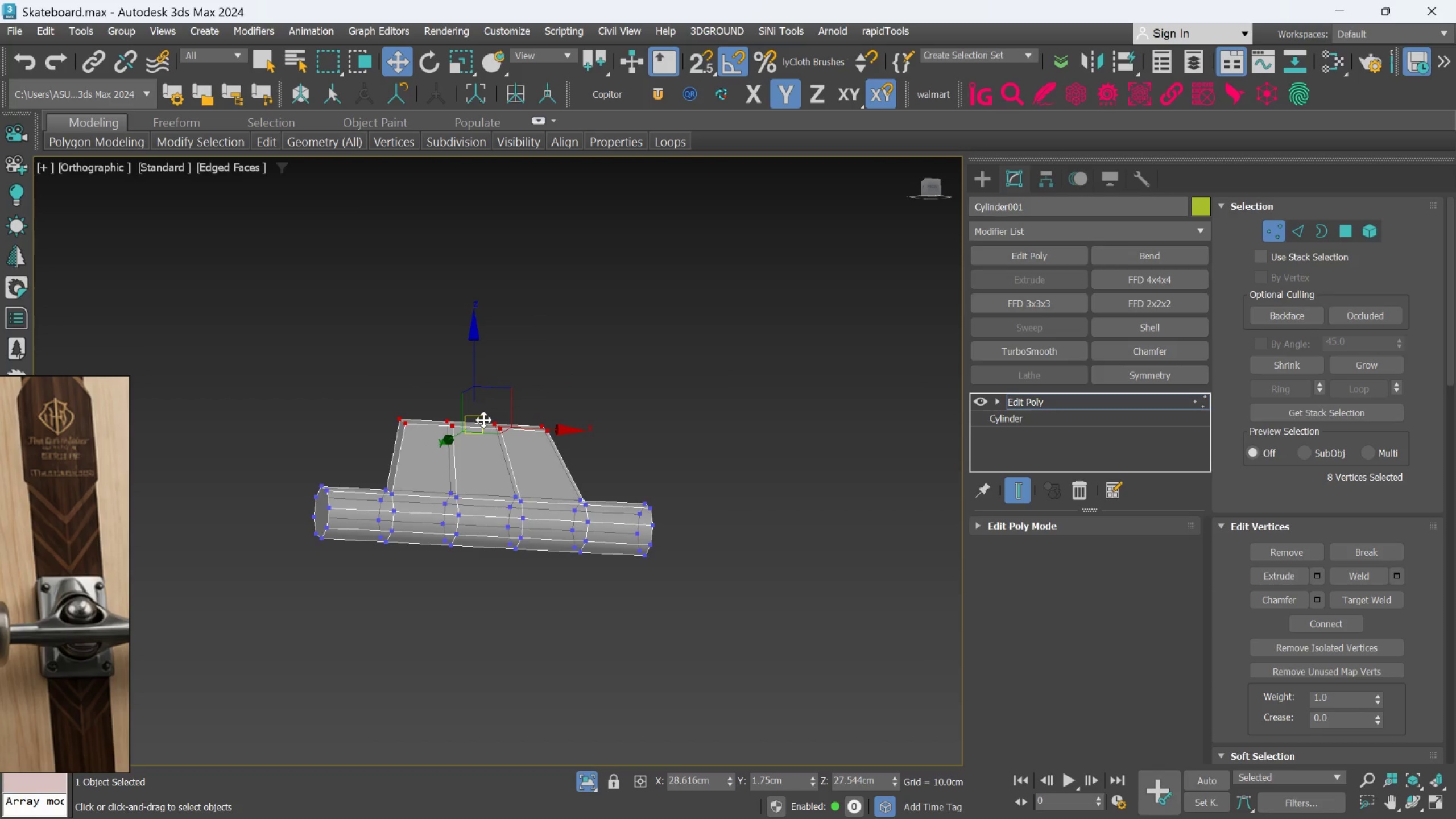 
key(R)
 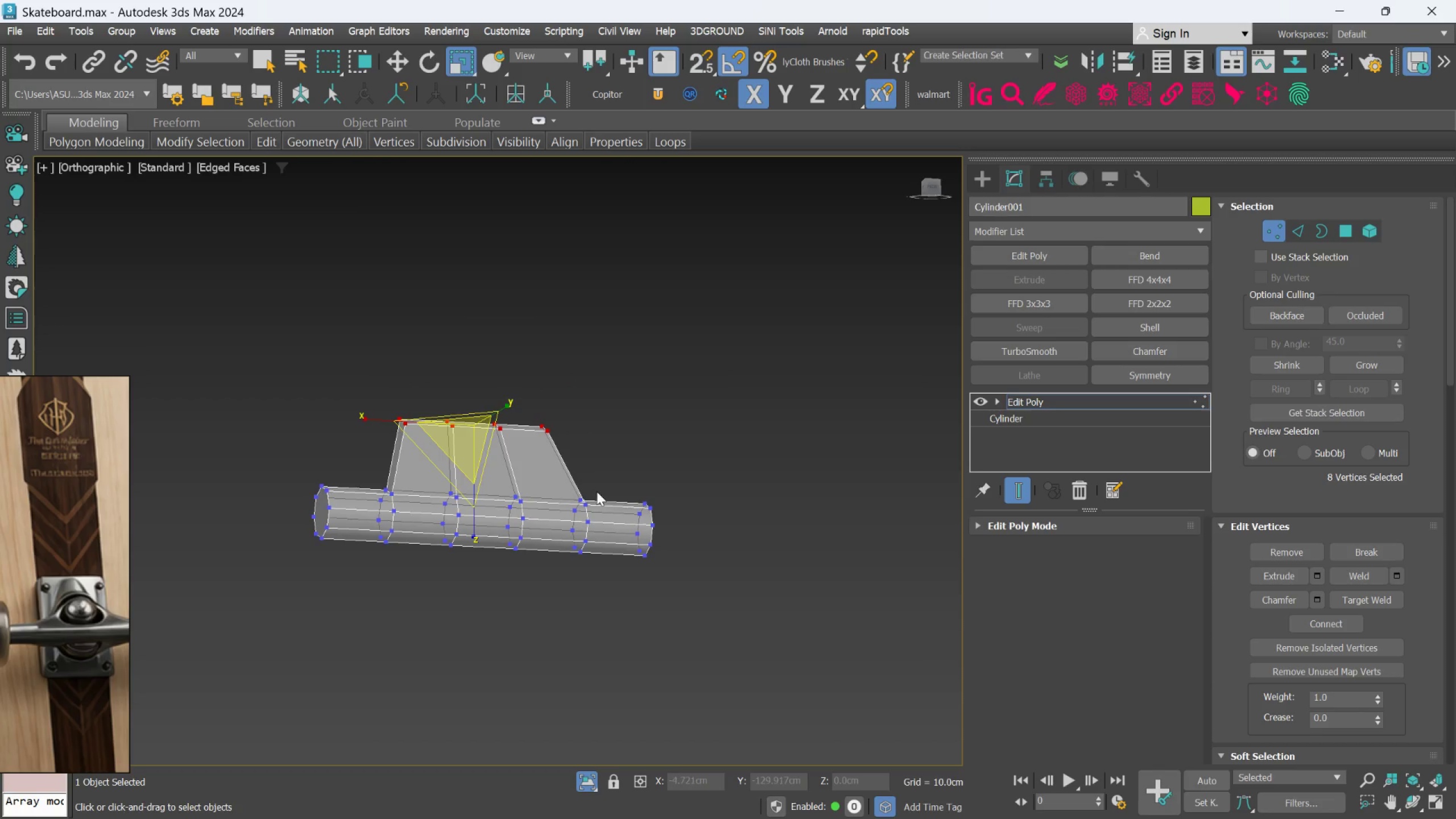 
key(F)
 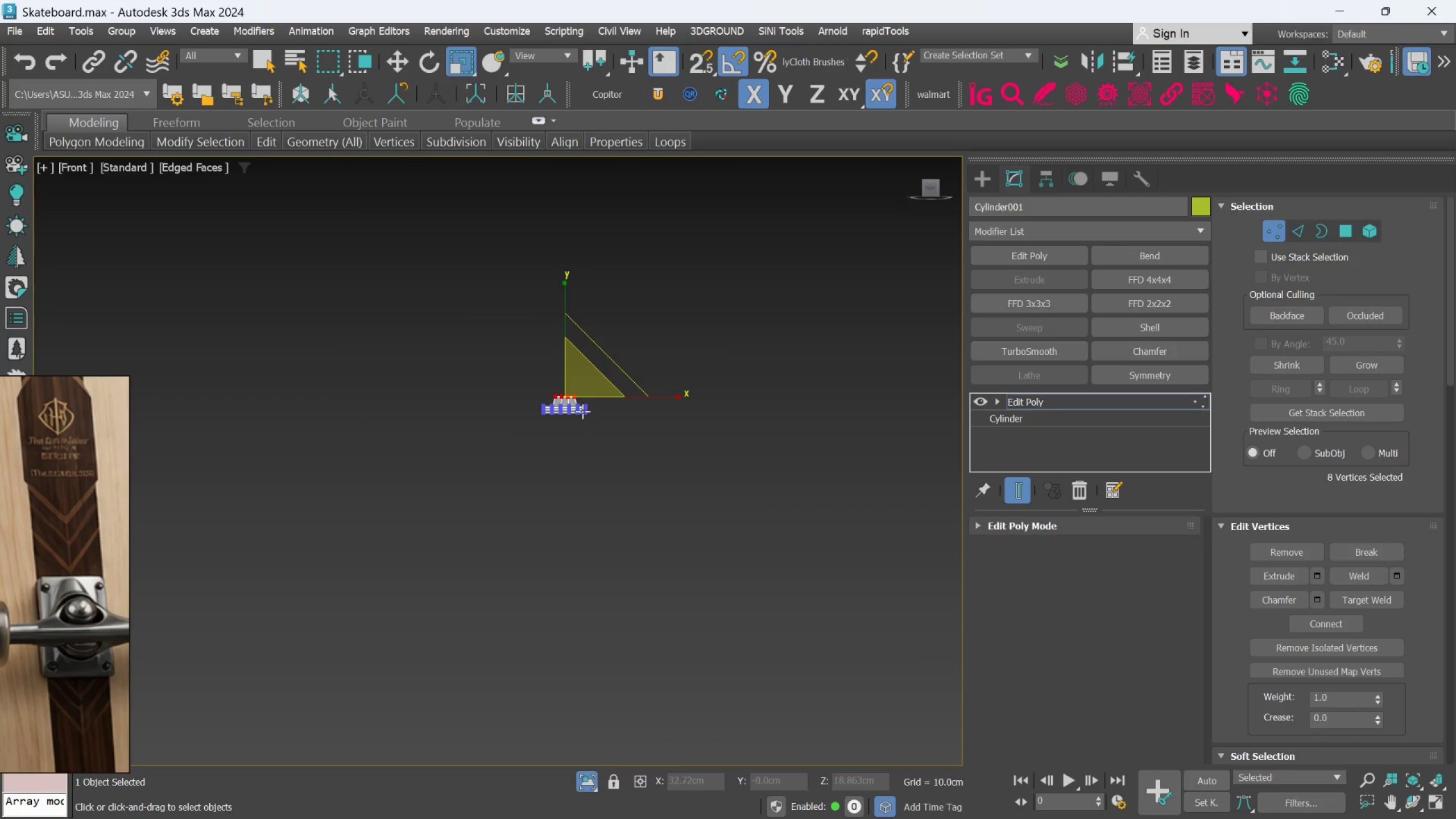 
scroll: coordinate [489, 317], scroll_direction: up, amount: 5.0
 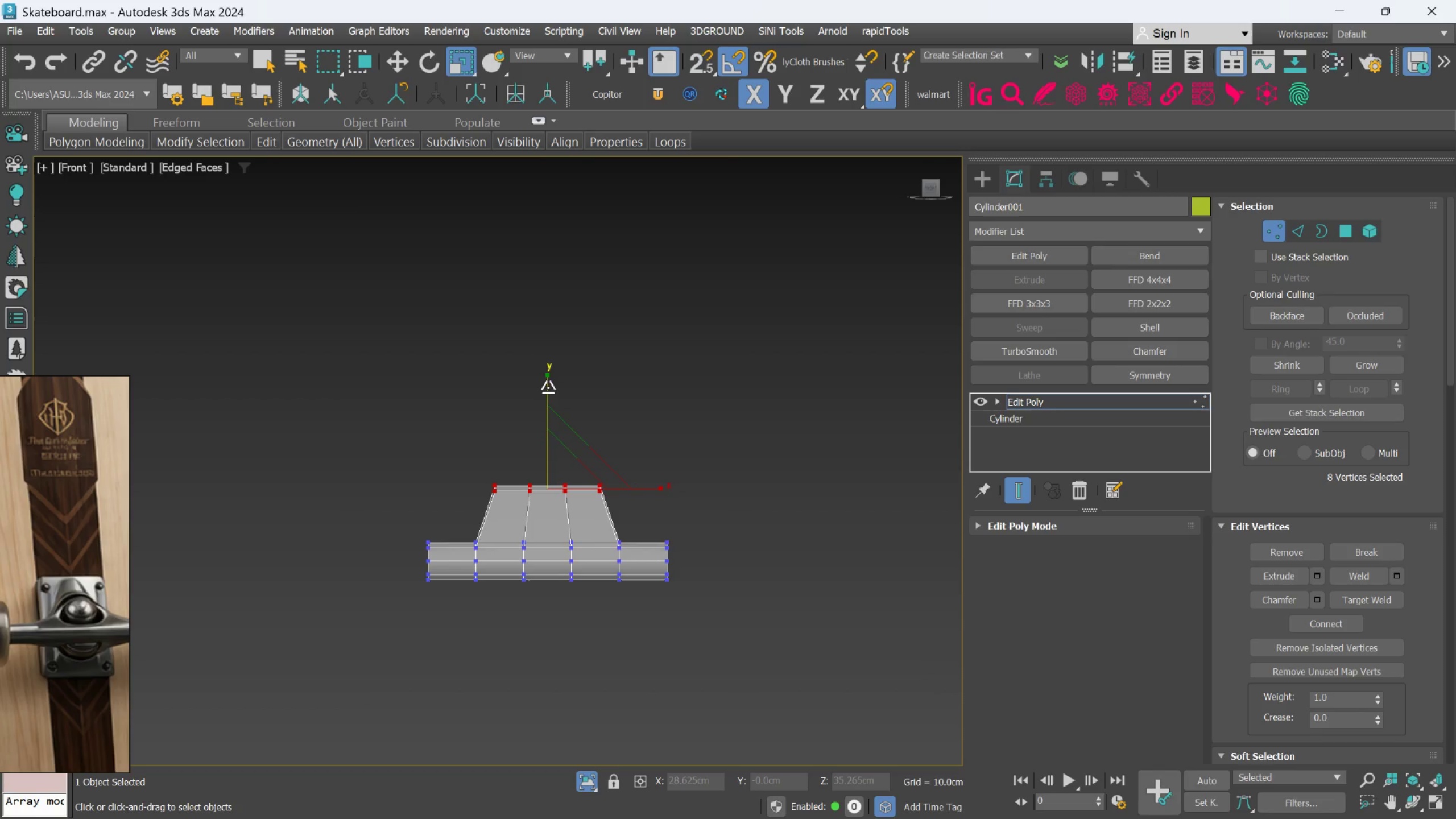 
left_click_drag(start_coordinate=[548, 387], to_coordinate=[550, 479])
 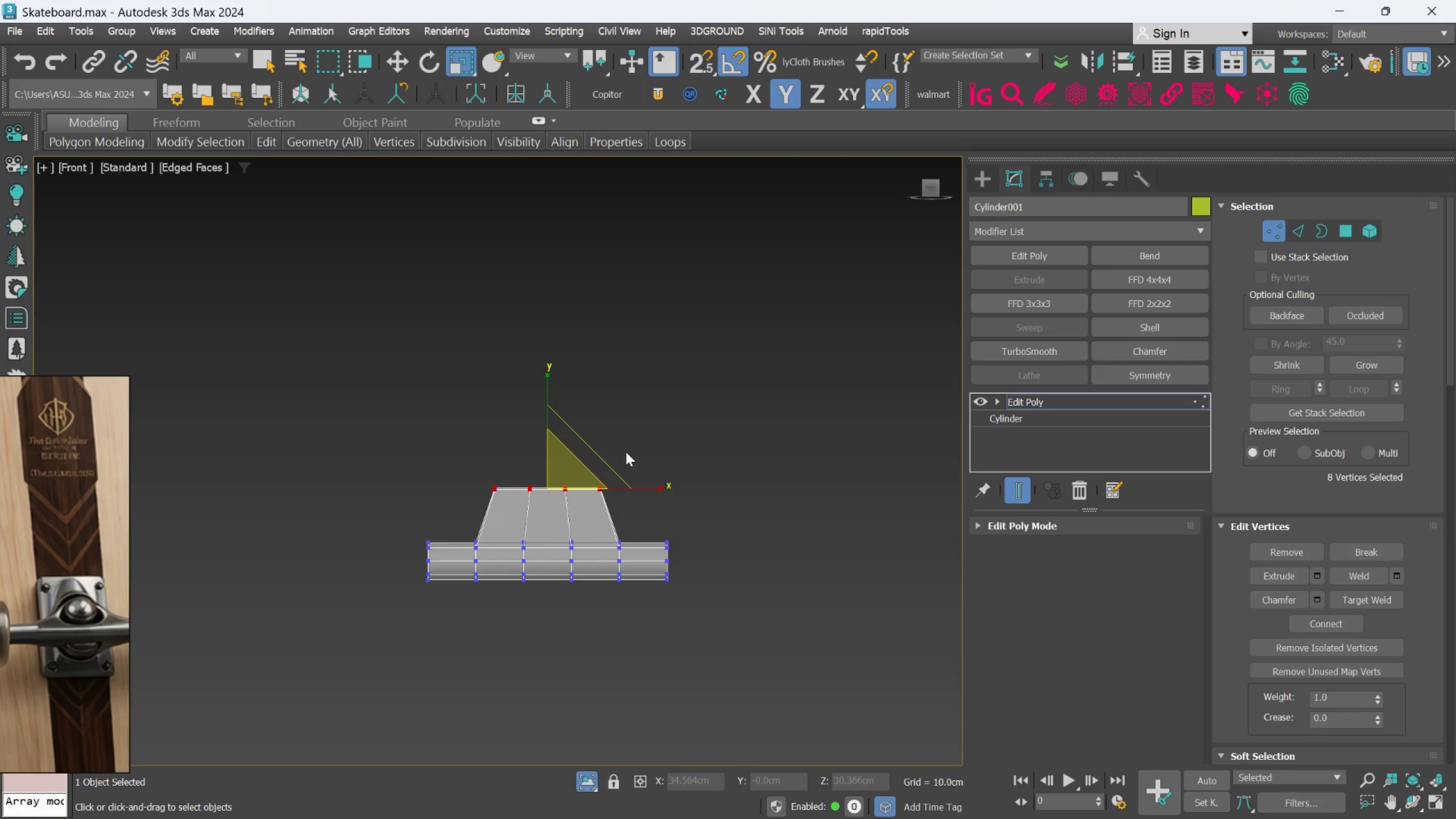 
hold_key(key=AltLeft, duration=1.45)
 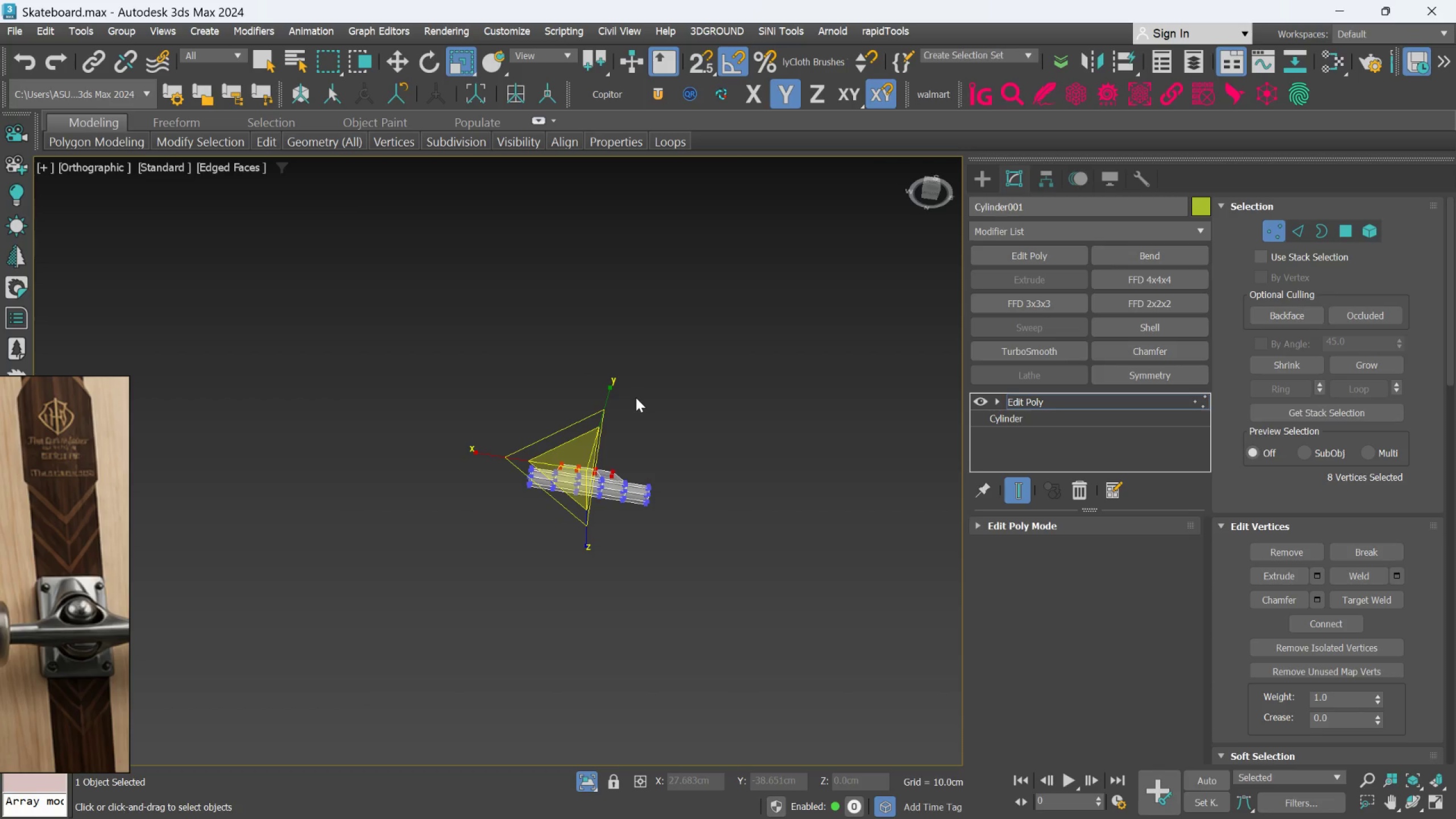 
scroll: coordinate [626, 452], scroll_direction: down, amount: 2.0
 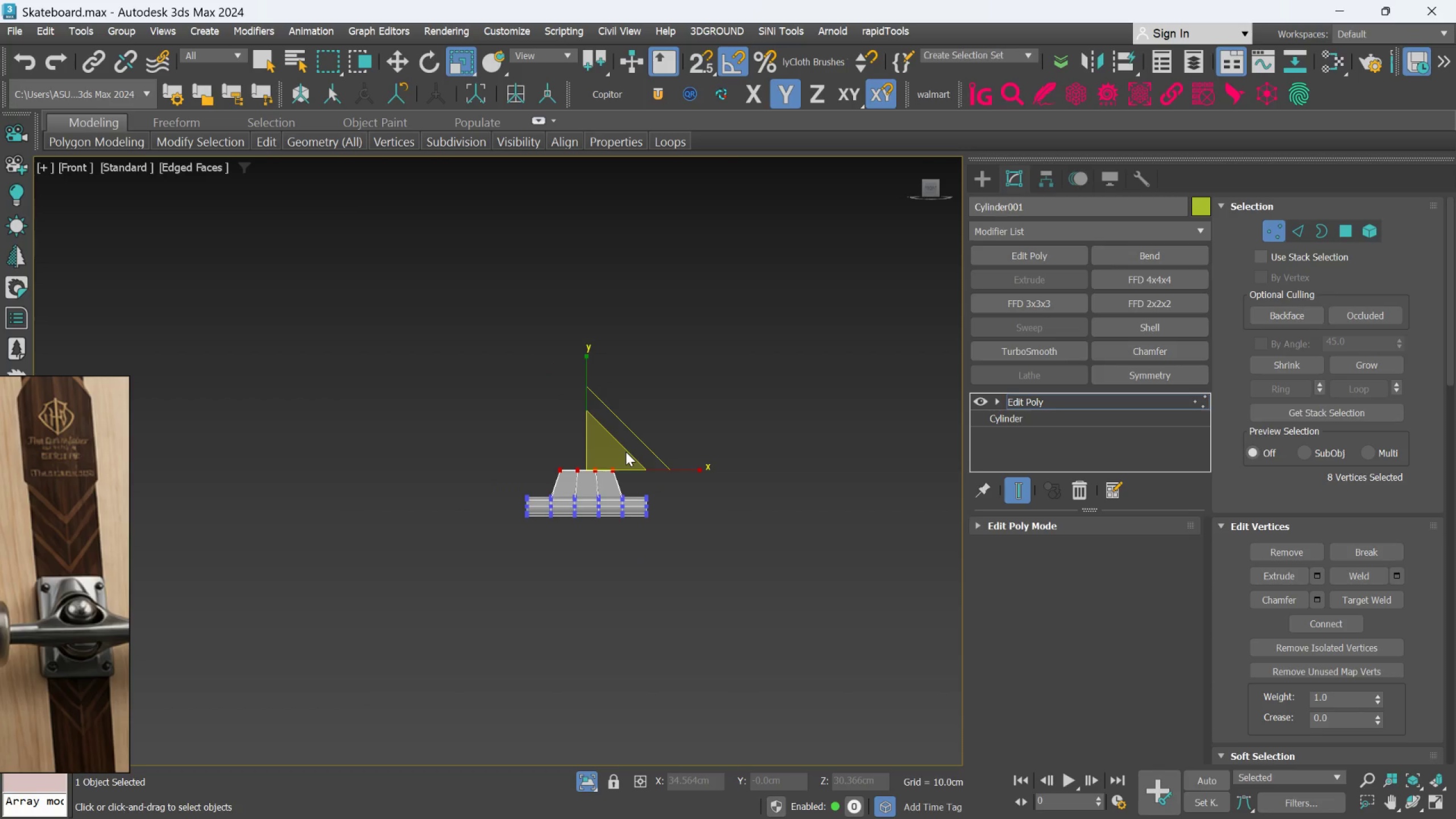 
hold_key(key=AltLeft, duration=5.16)
 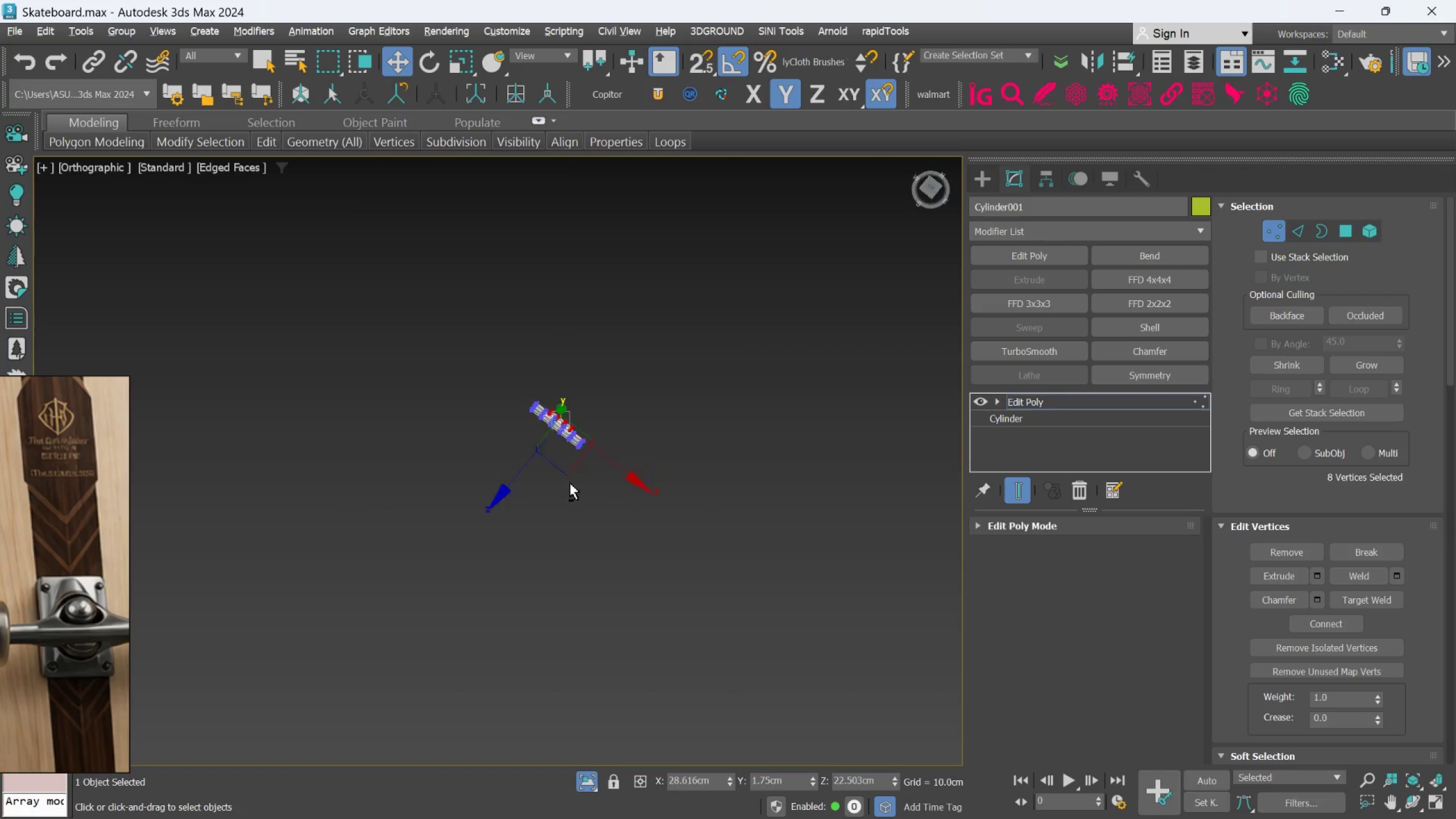 
key(W)
 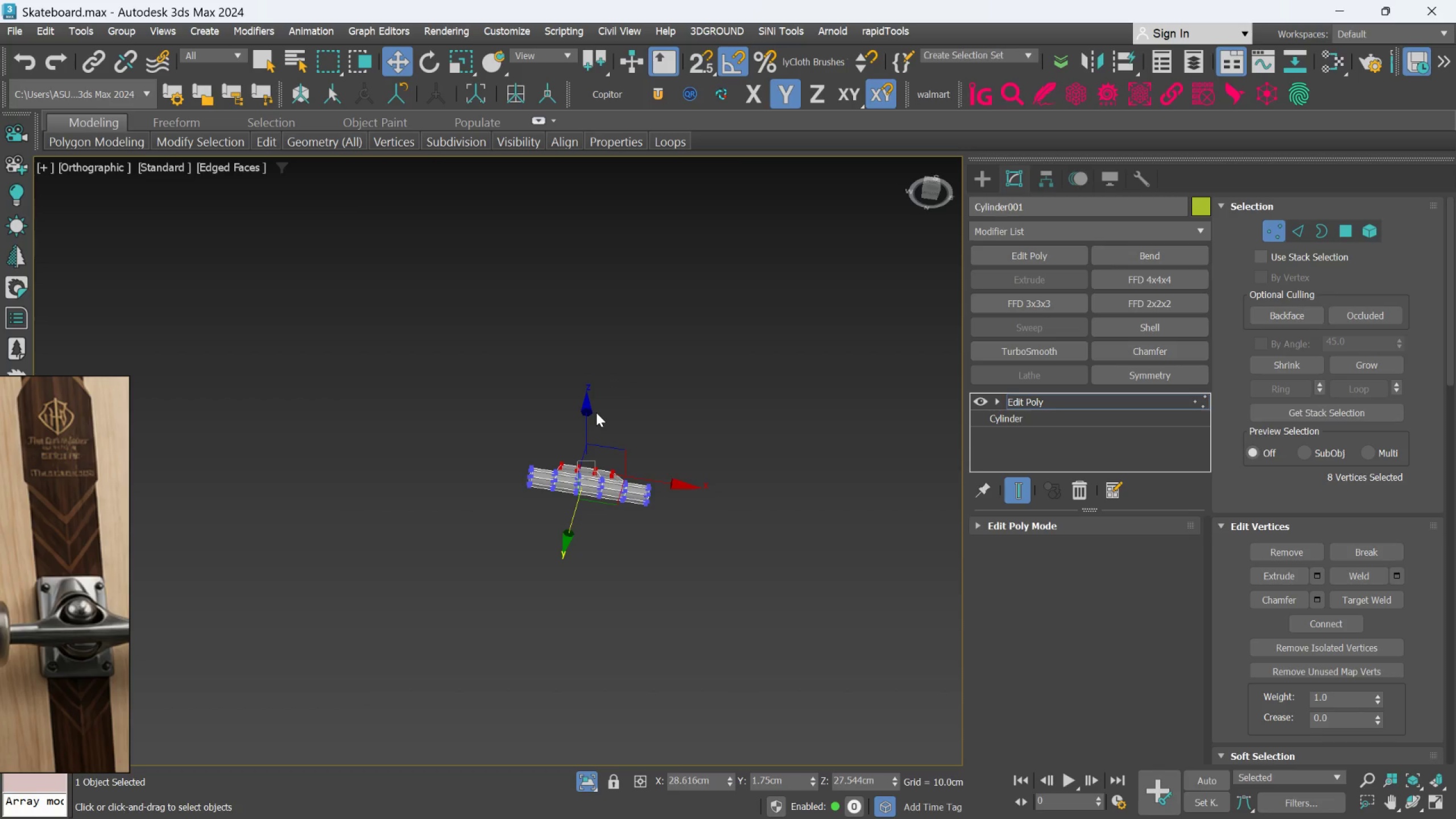 
key(F)
 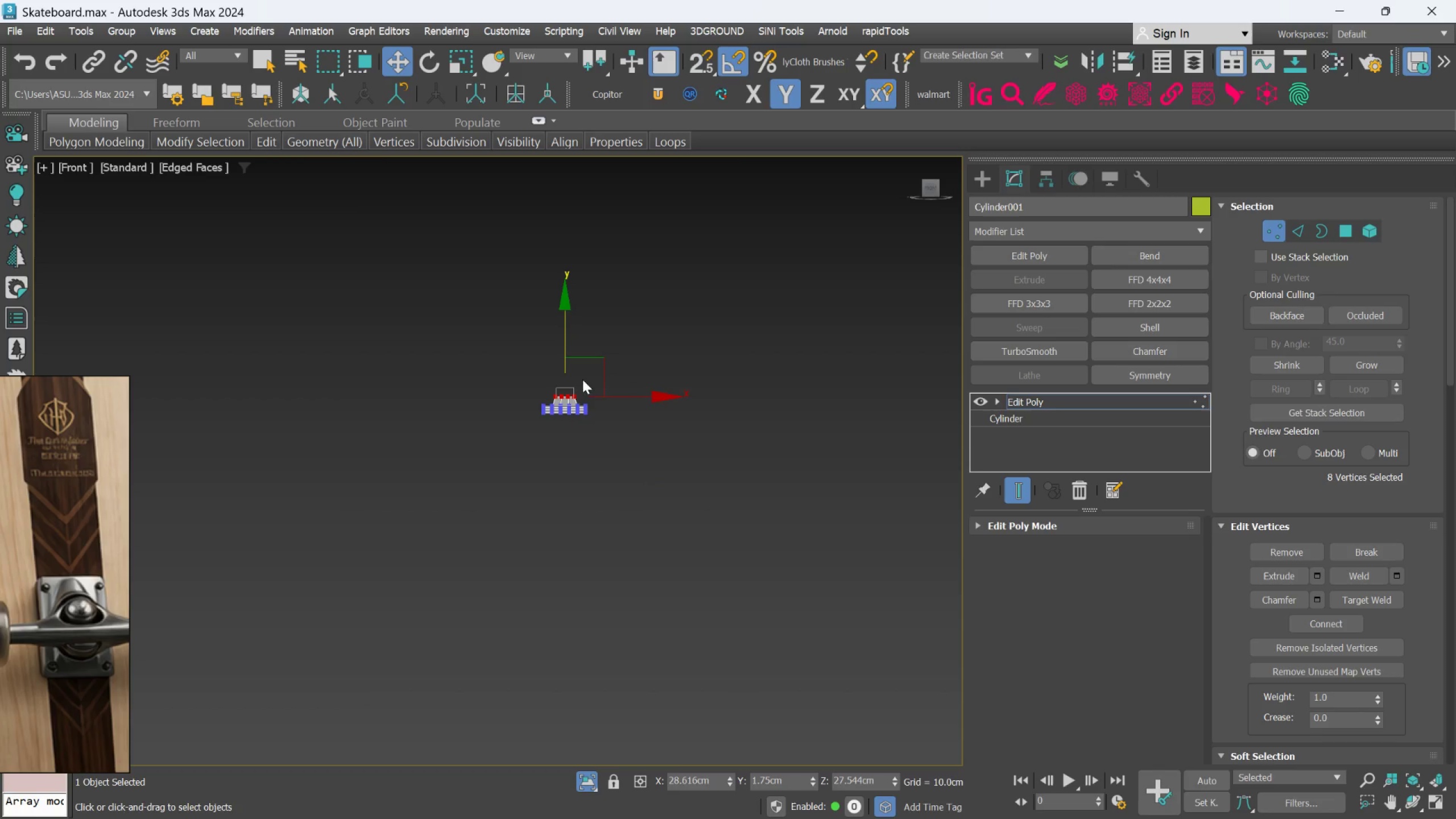 
scroll: coordinate [573, 378], scroll_direction: up, amount: 1.0
 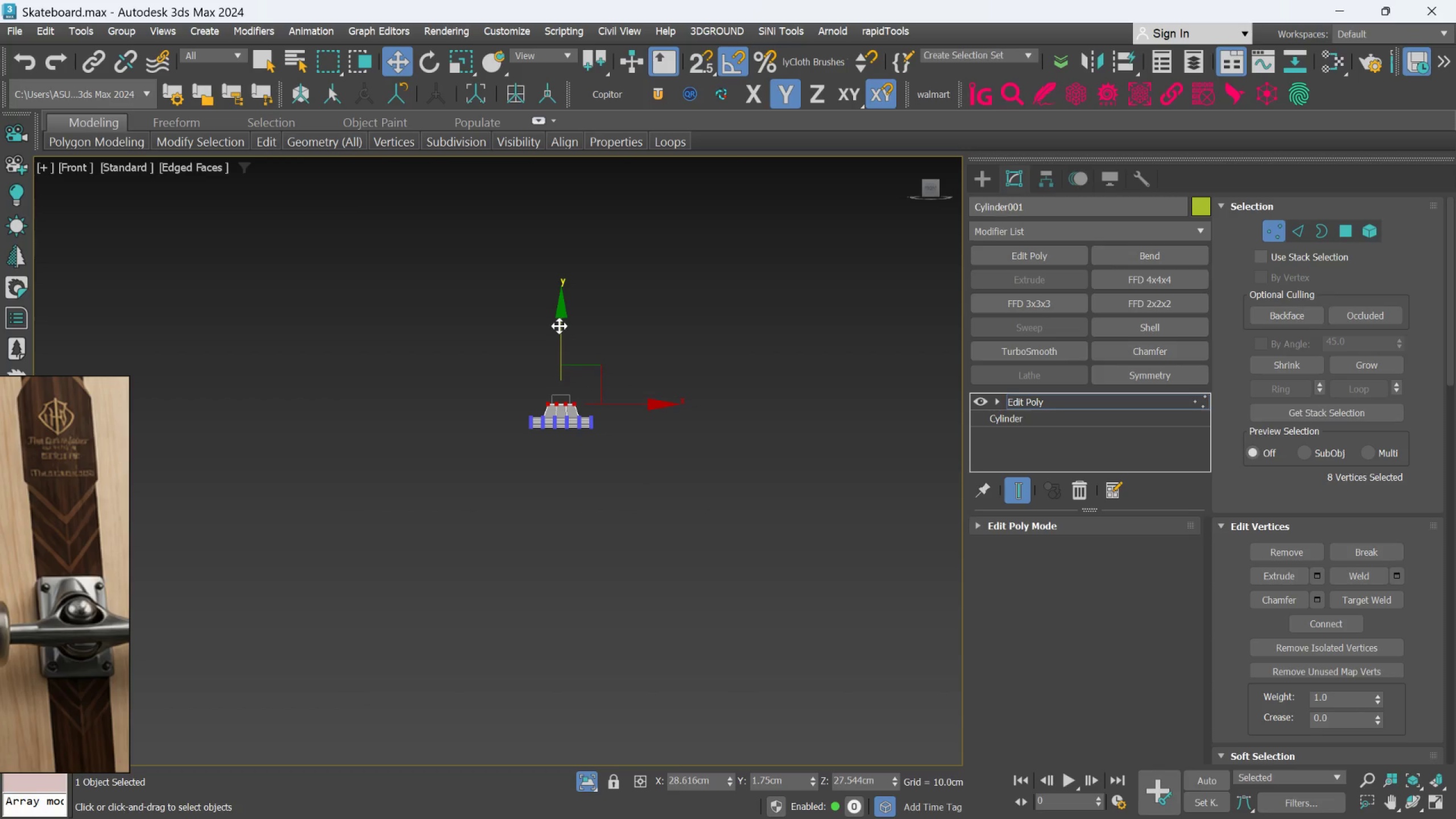 
left_click_drag(start_coordinate=[559, 326], to_coordinate=[562, 342])
 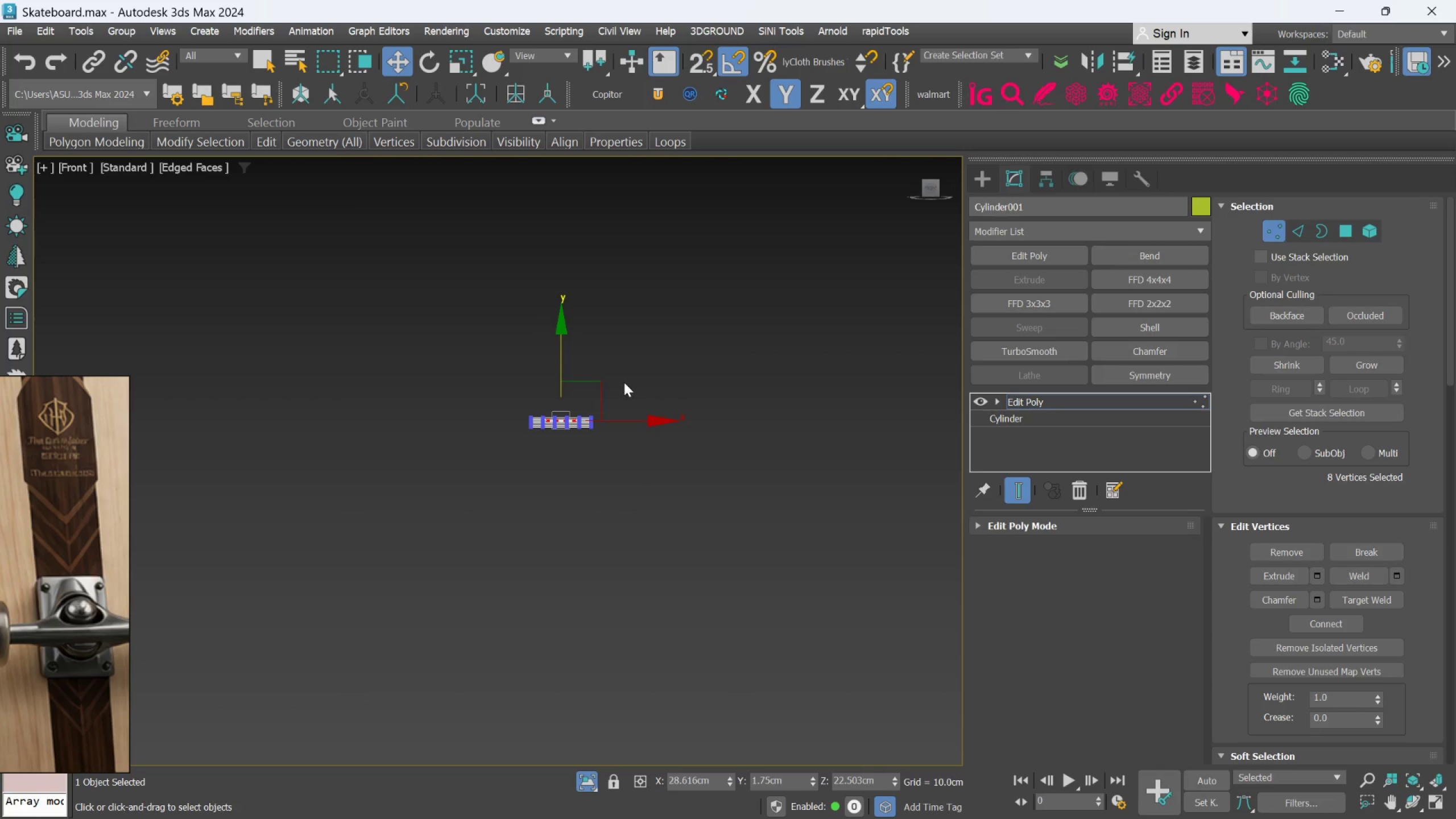 
hold_key(key=AltLeft, duration=1.52)
 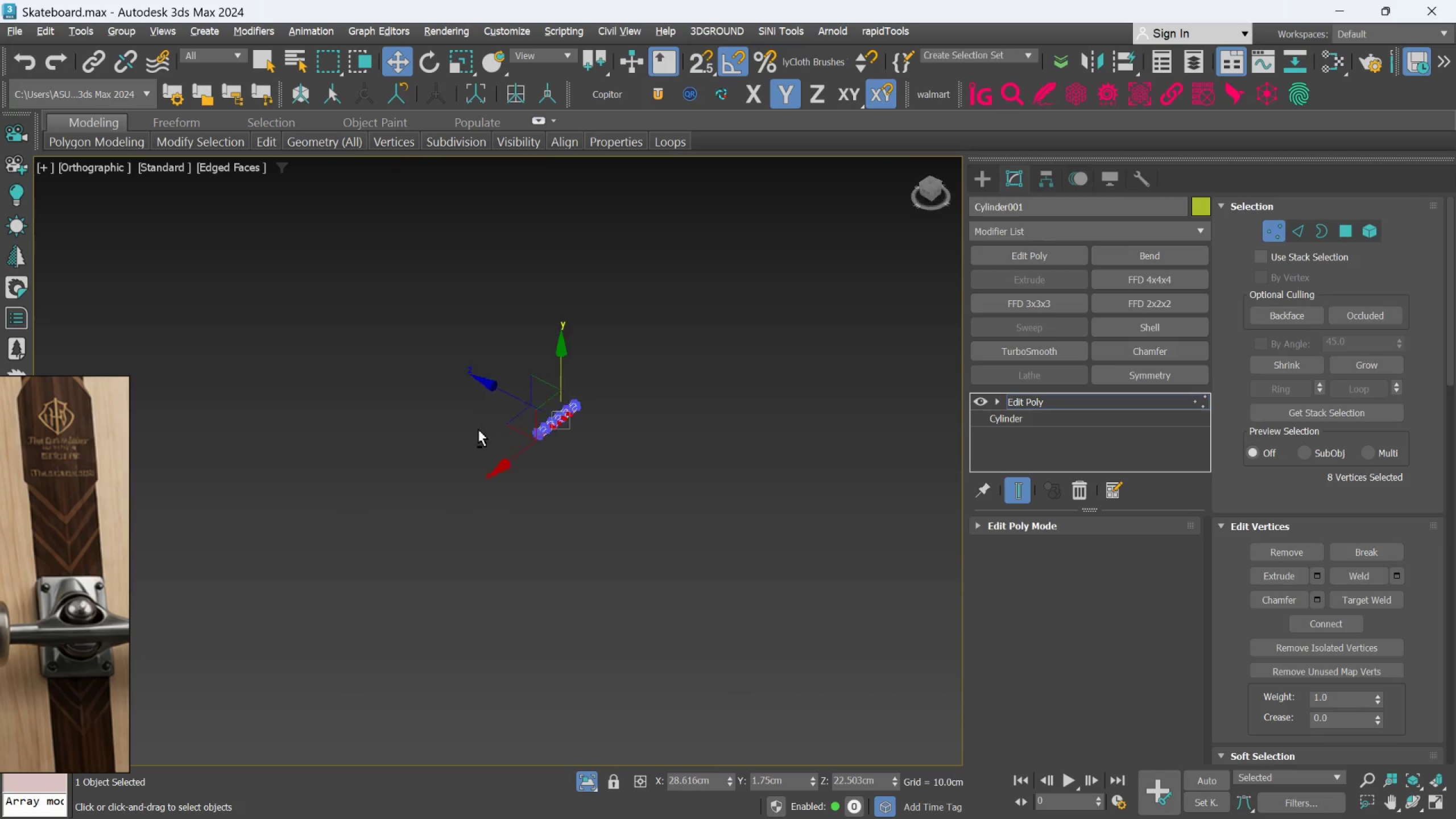 
key(Alt+AltLeft)
 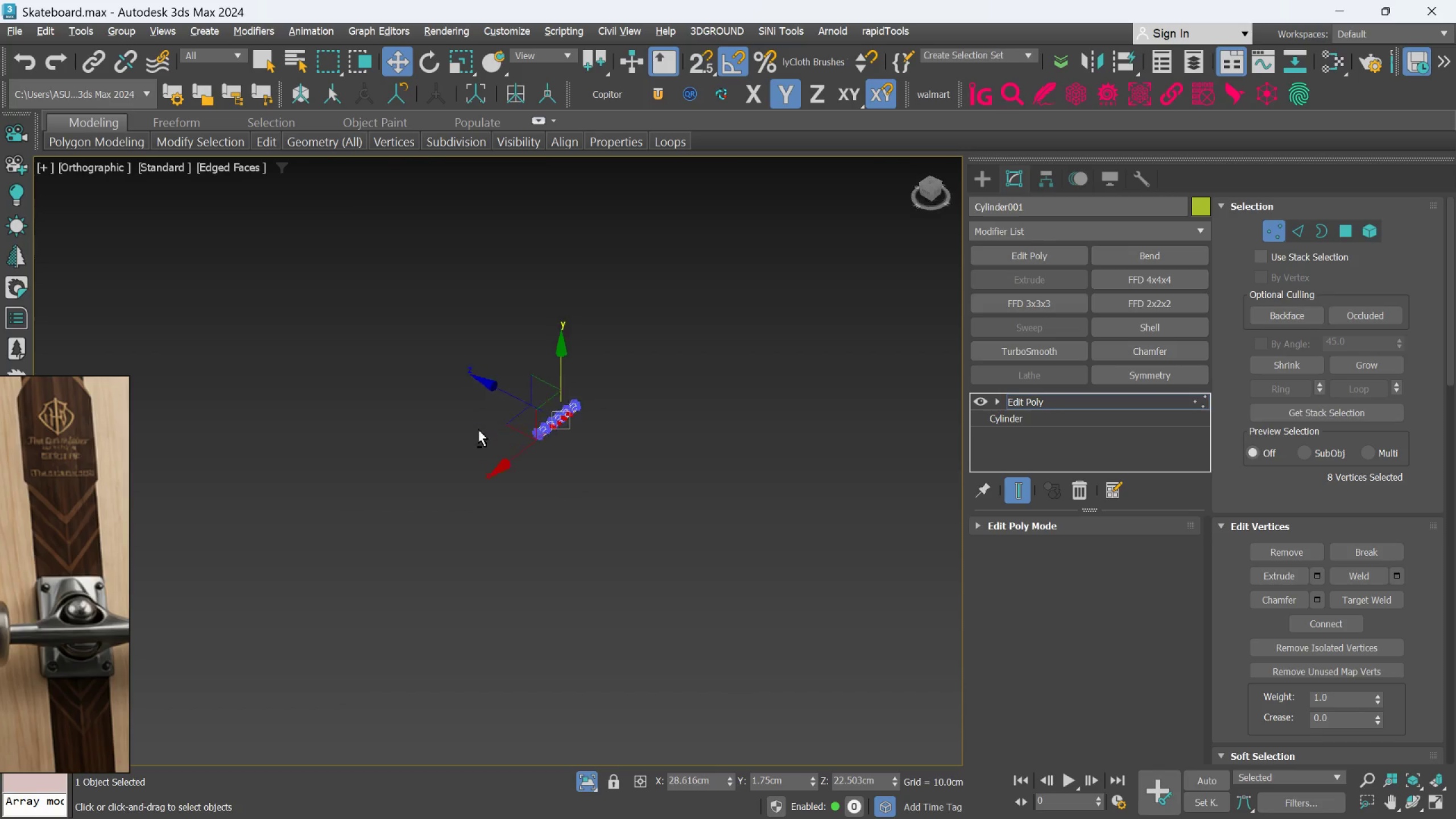 
key(Alt+AltLeft)
 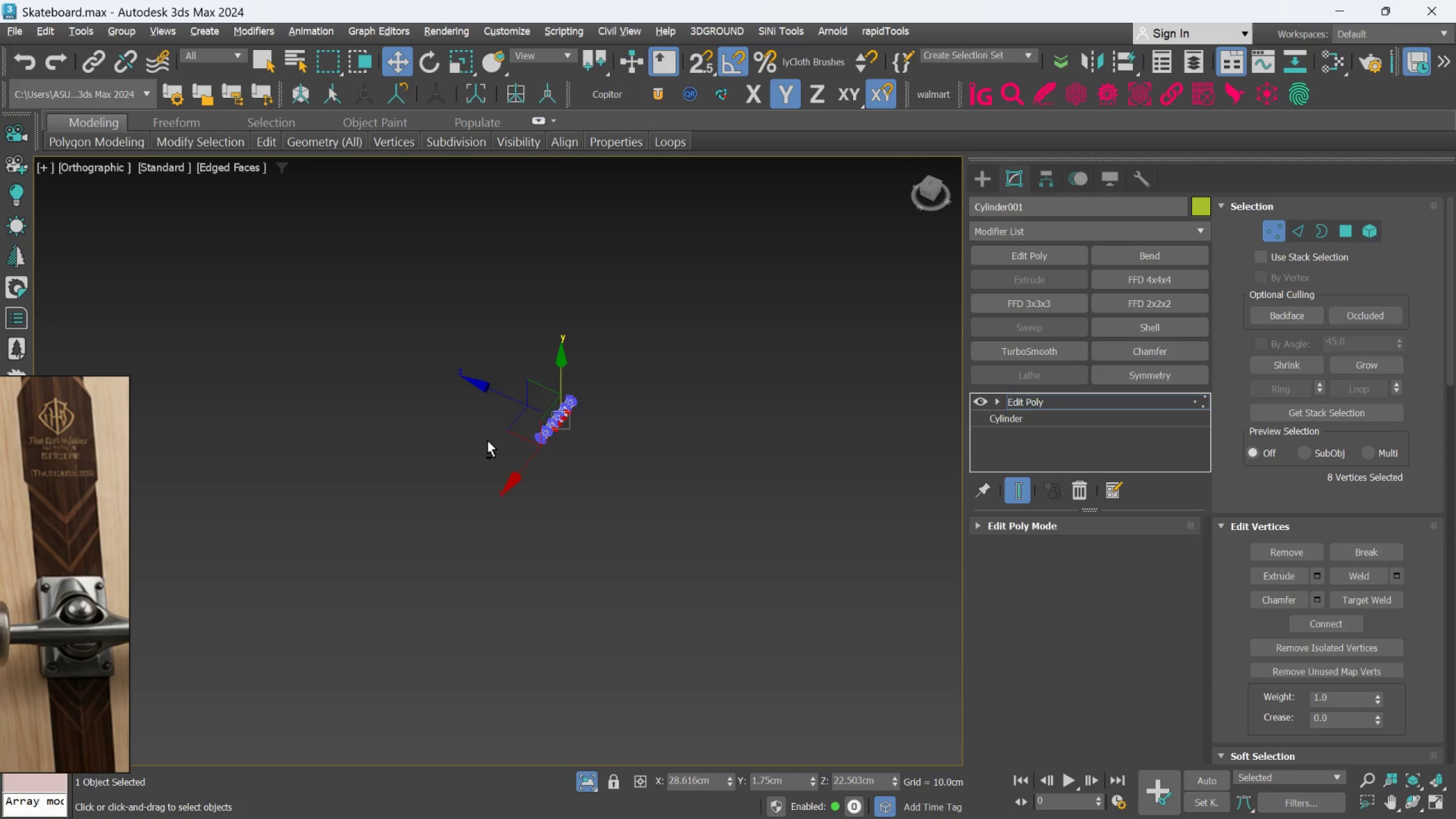 
key(Alt+AltLeft)
 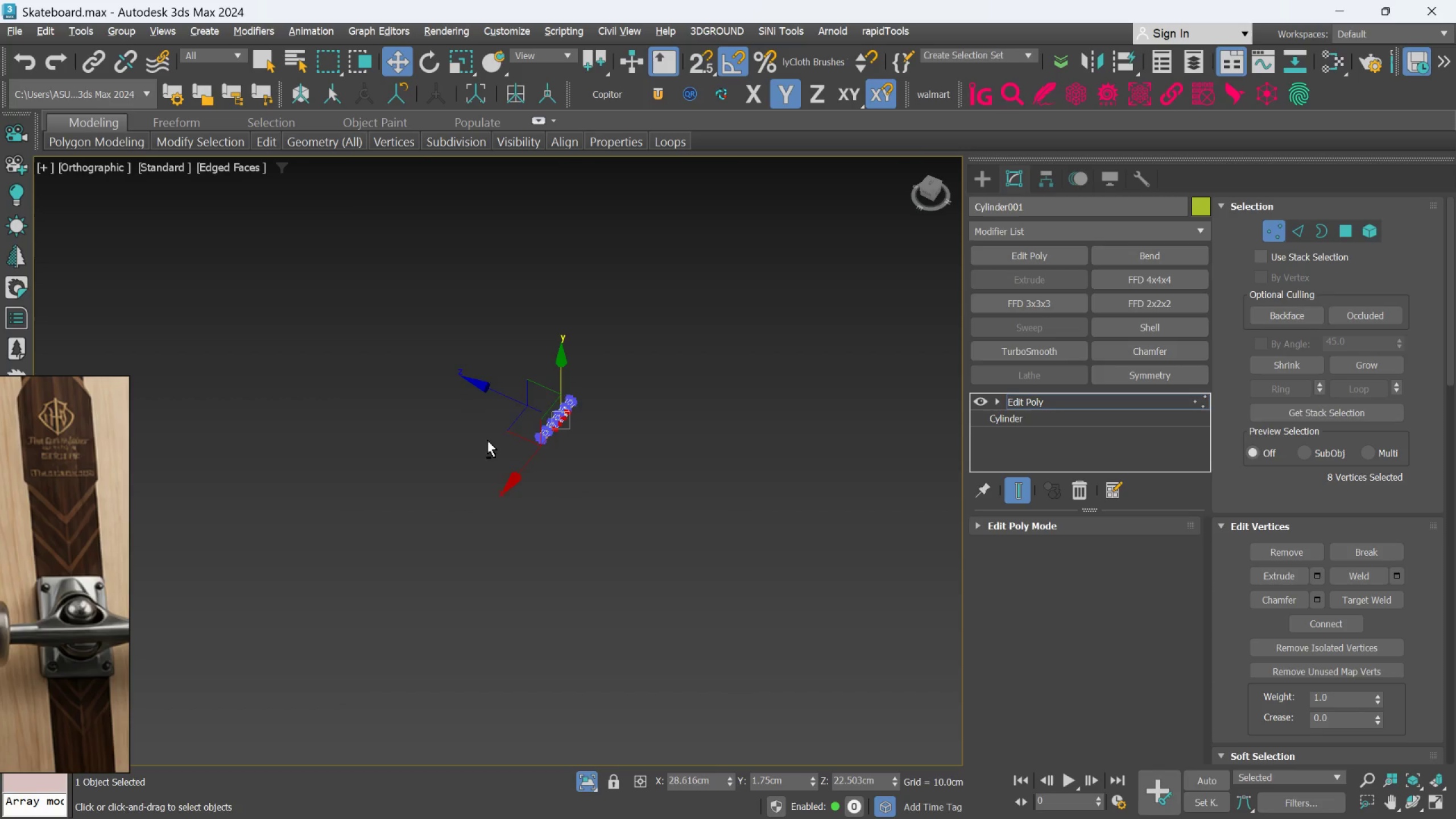 
key(Alt+AltLeft)
 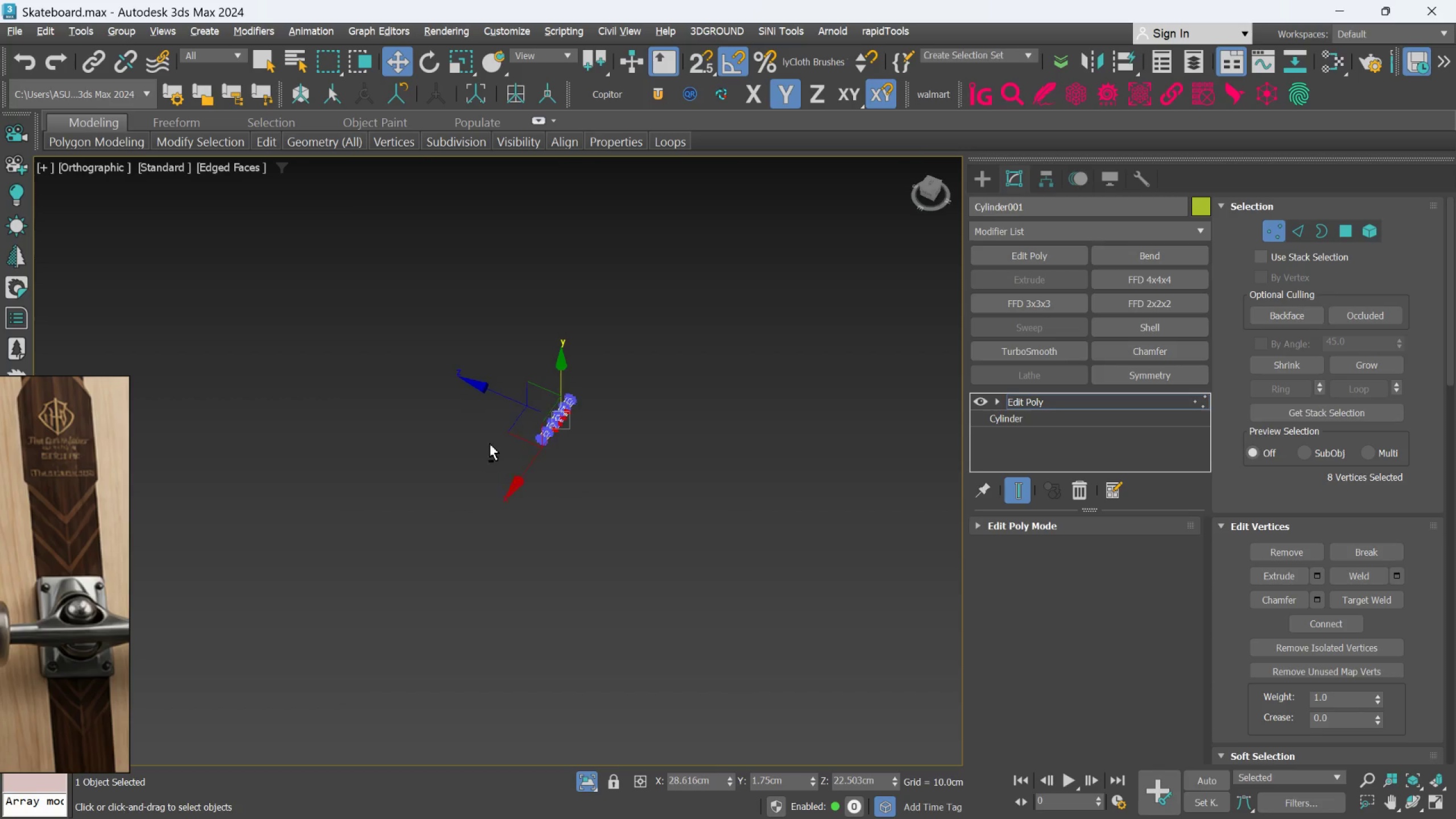 
key(Alt+AltLeft)
 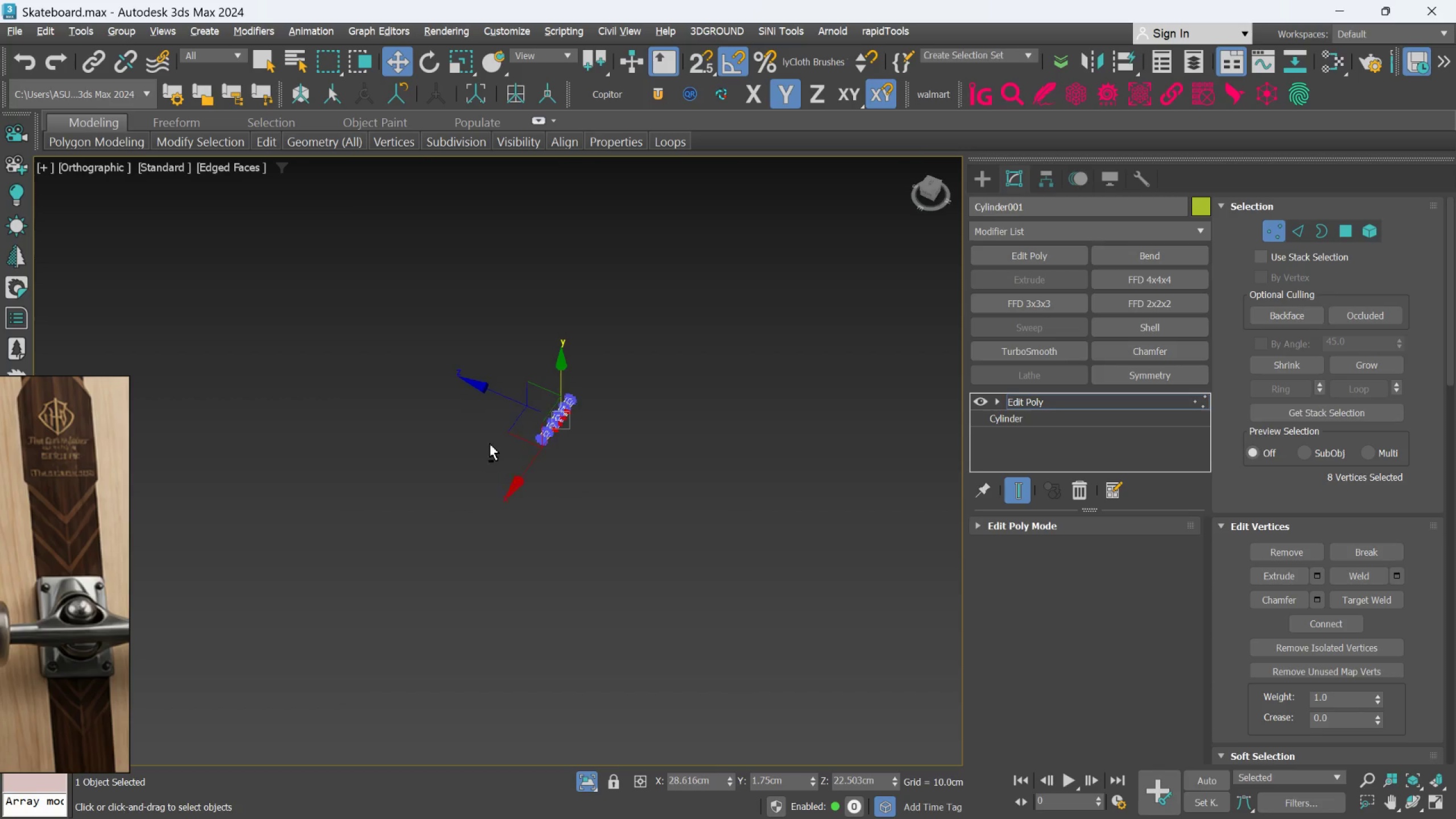 
key(Alt+AltLeft)
 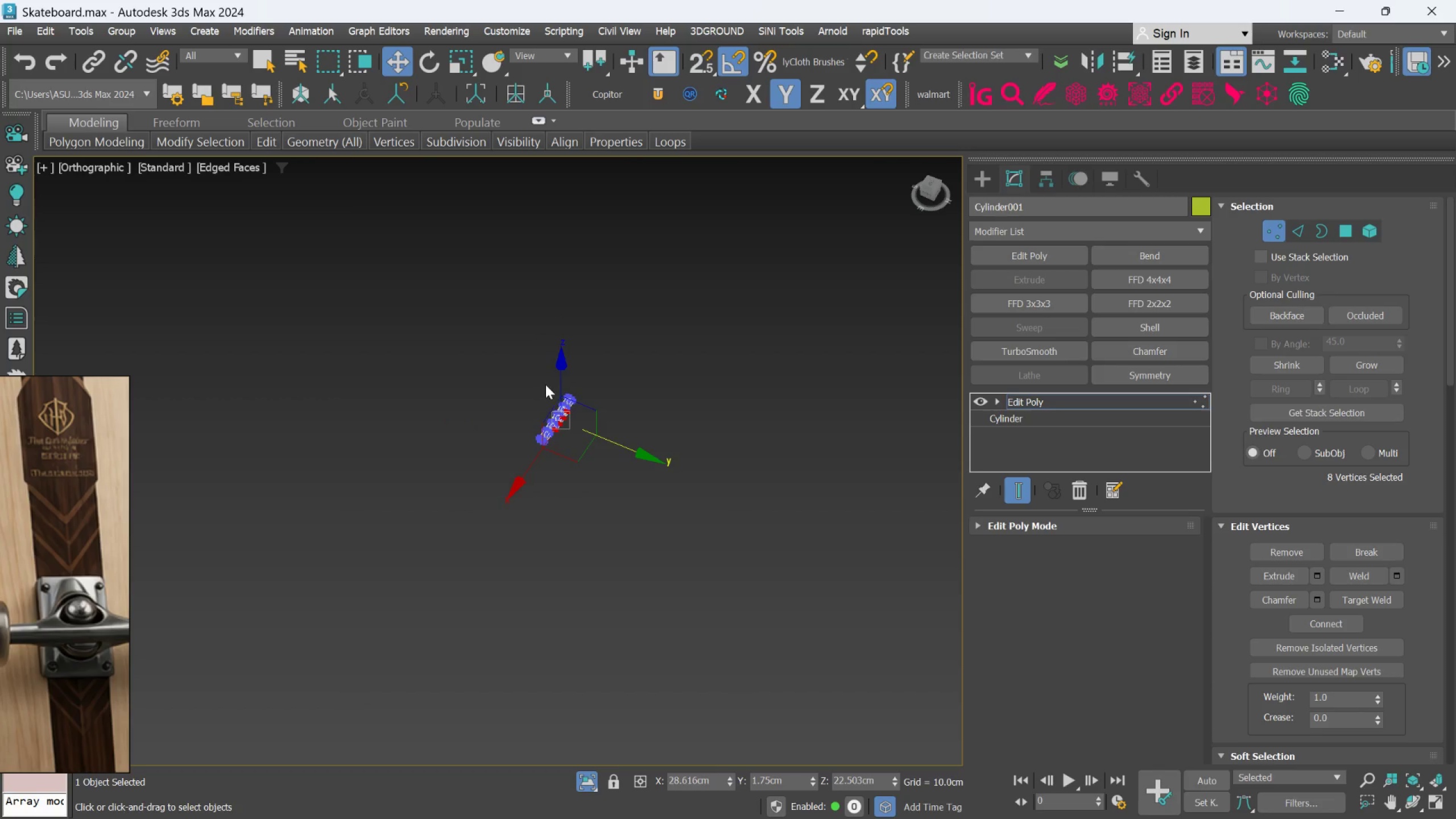 
scroll: coordinate [619, 485], scroll_direction: up, amount: 6.0
 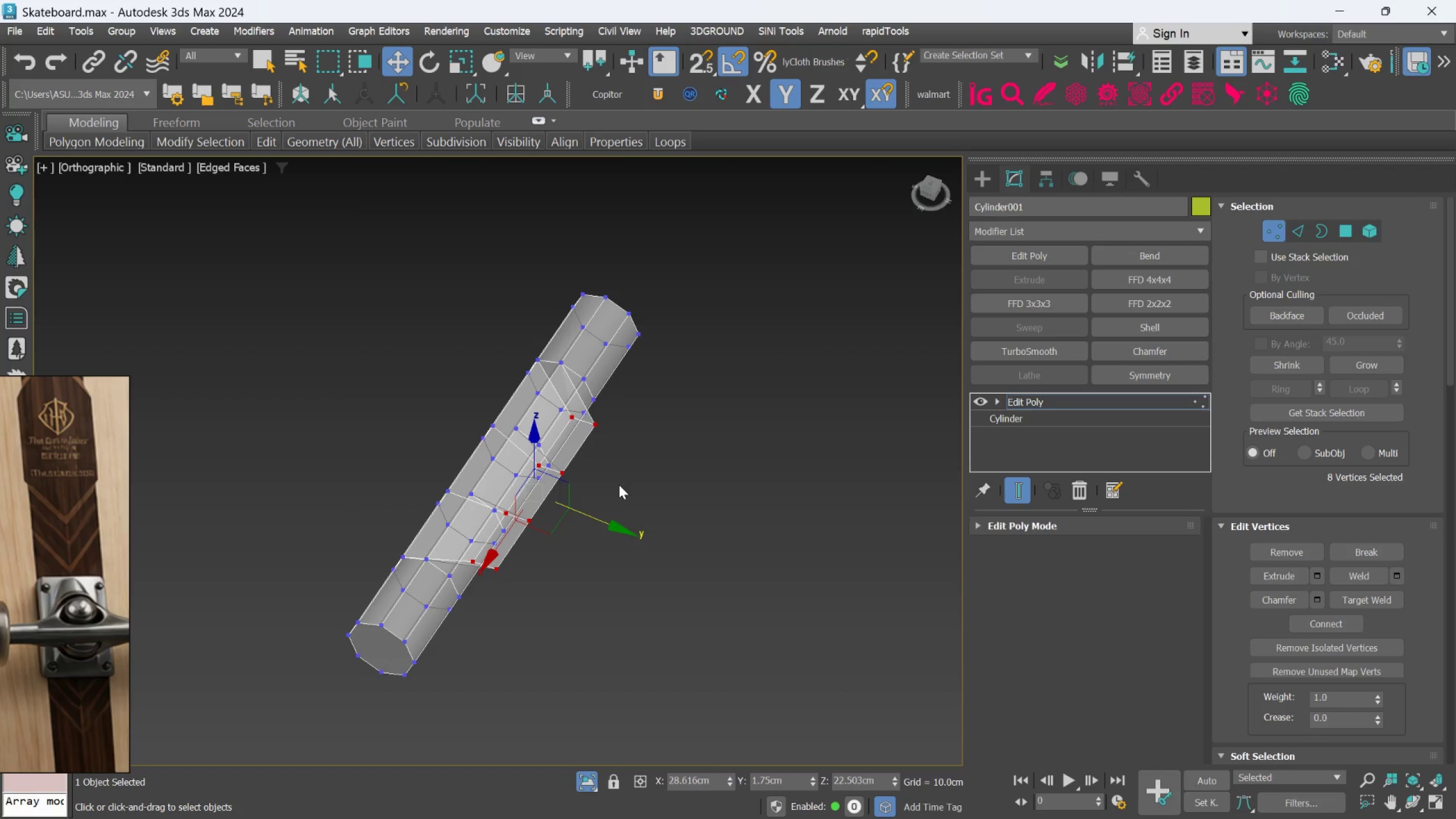 
key(Control+Z)
 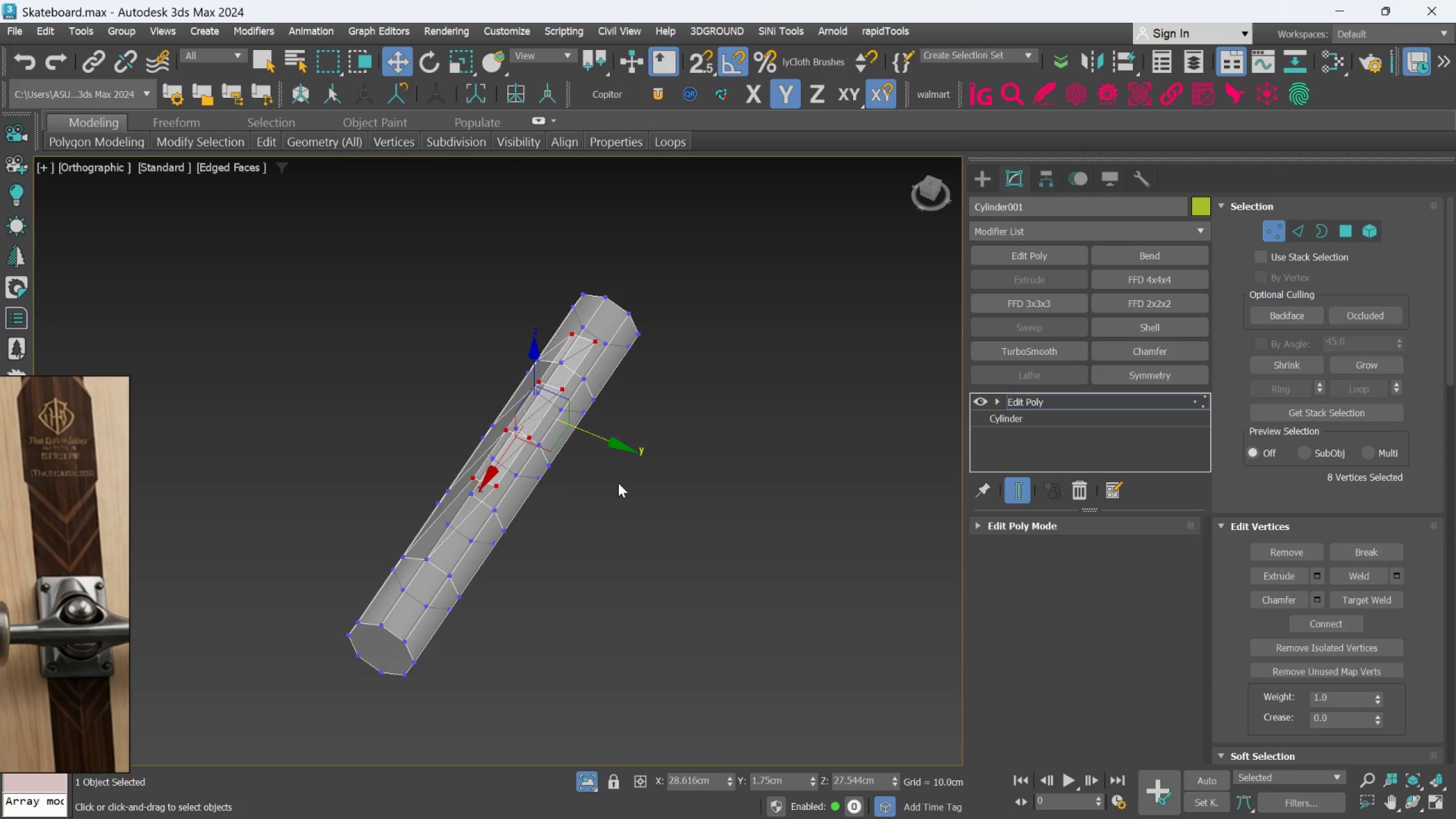 
hold_key(key=AltLeft, duration=0.66)
 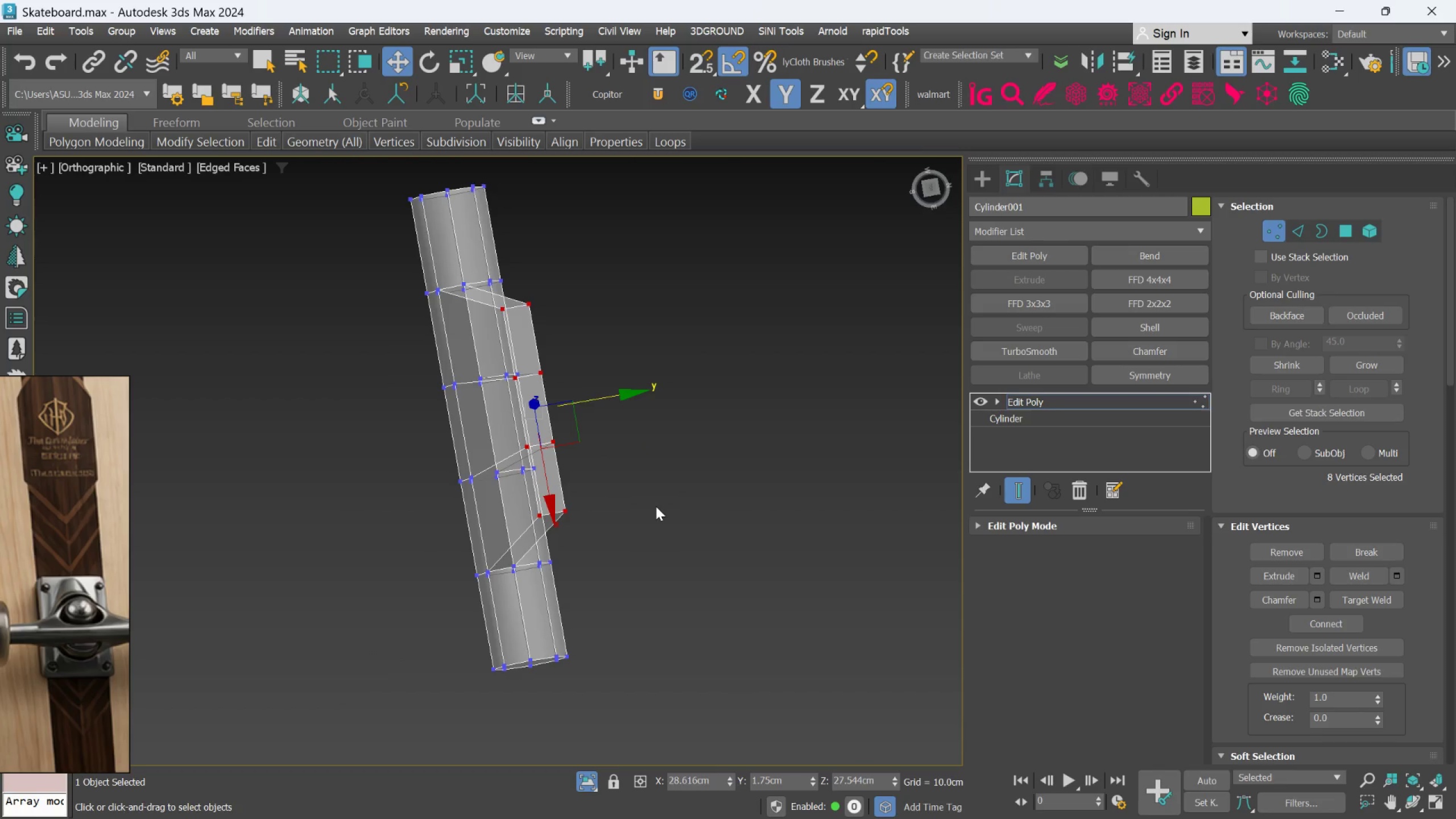 
key(F)
 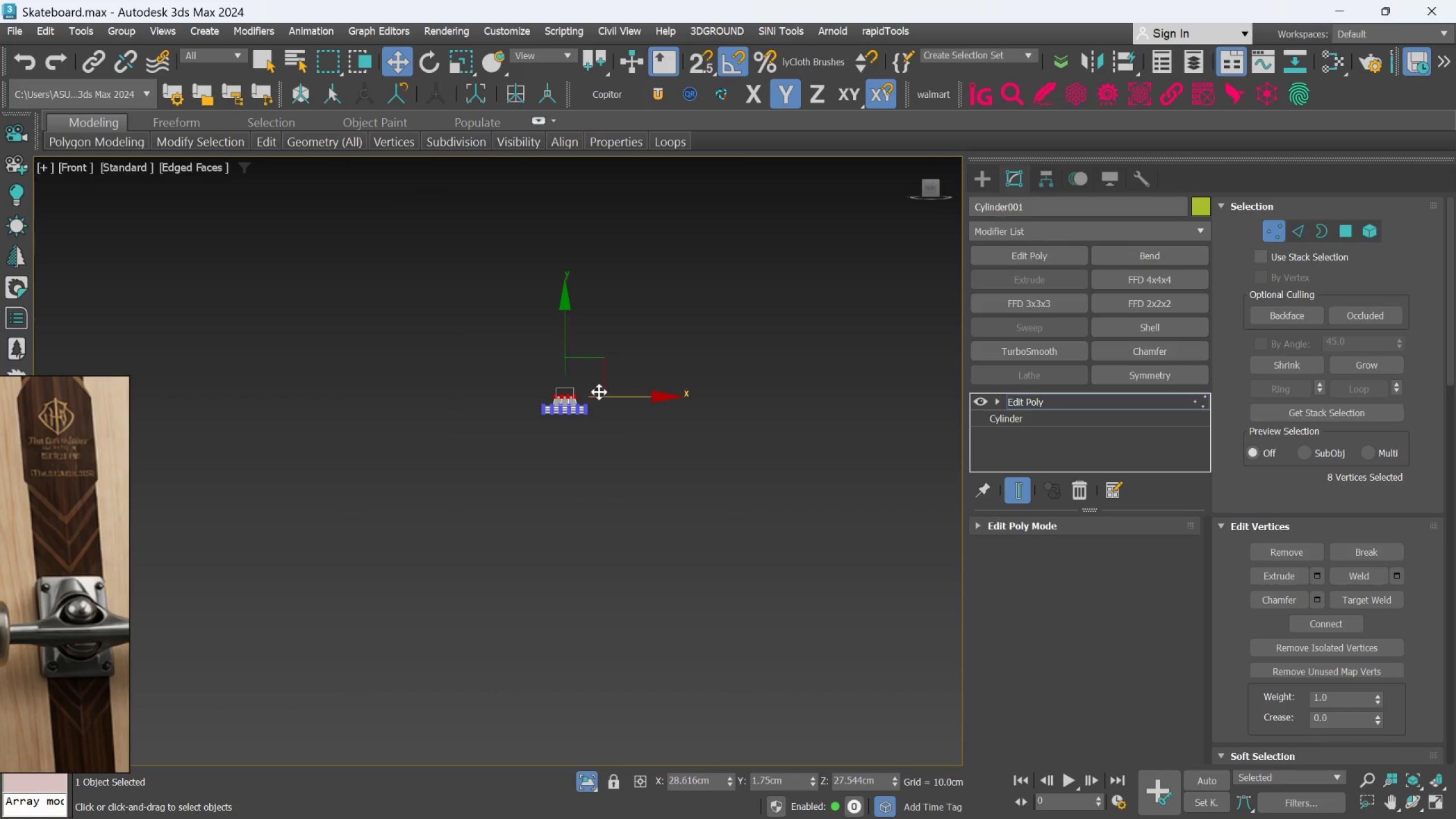 
scroll: coordinate [531, 437], scroll_direction: up, amount: 8.0
 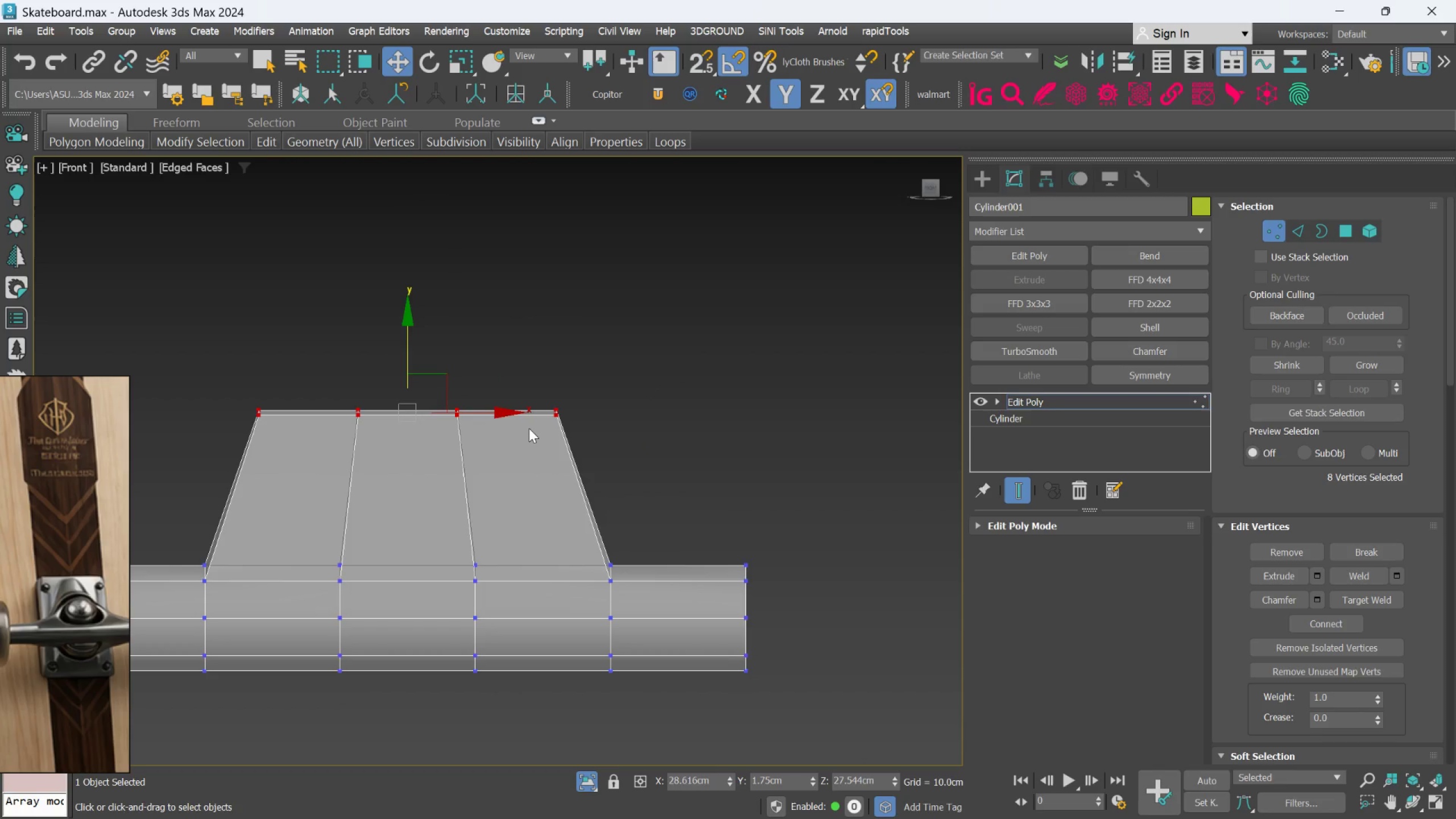 
hold_key(key=AltLeft, duration=0.97)
 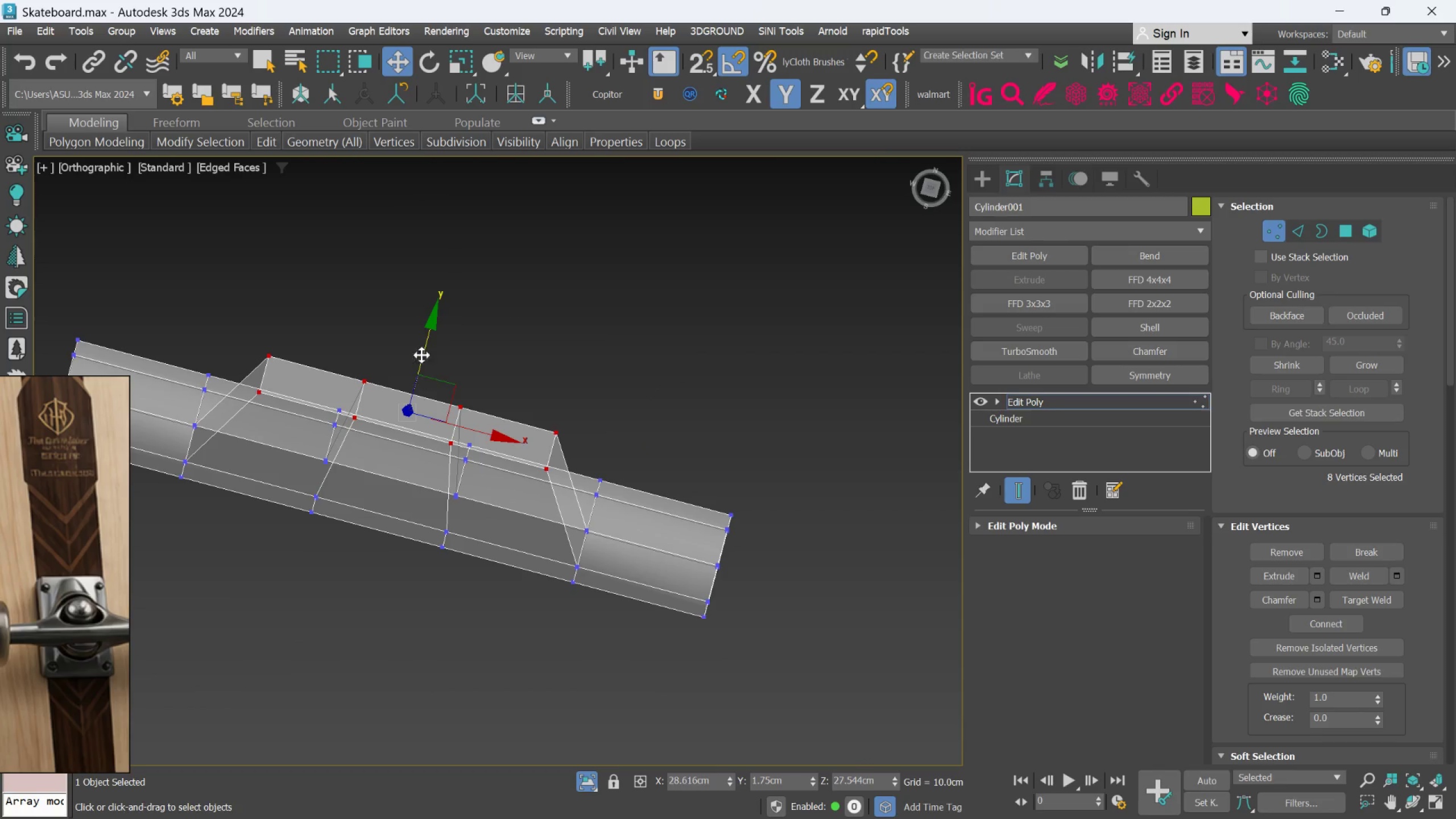 
hold_key(key=AltLeft, duration=3.47)
left_click_drag(start_coordinate=[429, 335], to_coordinate=[450, 304])
 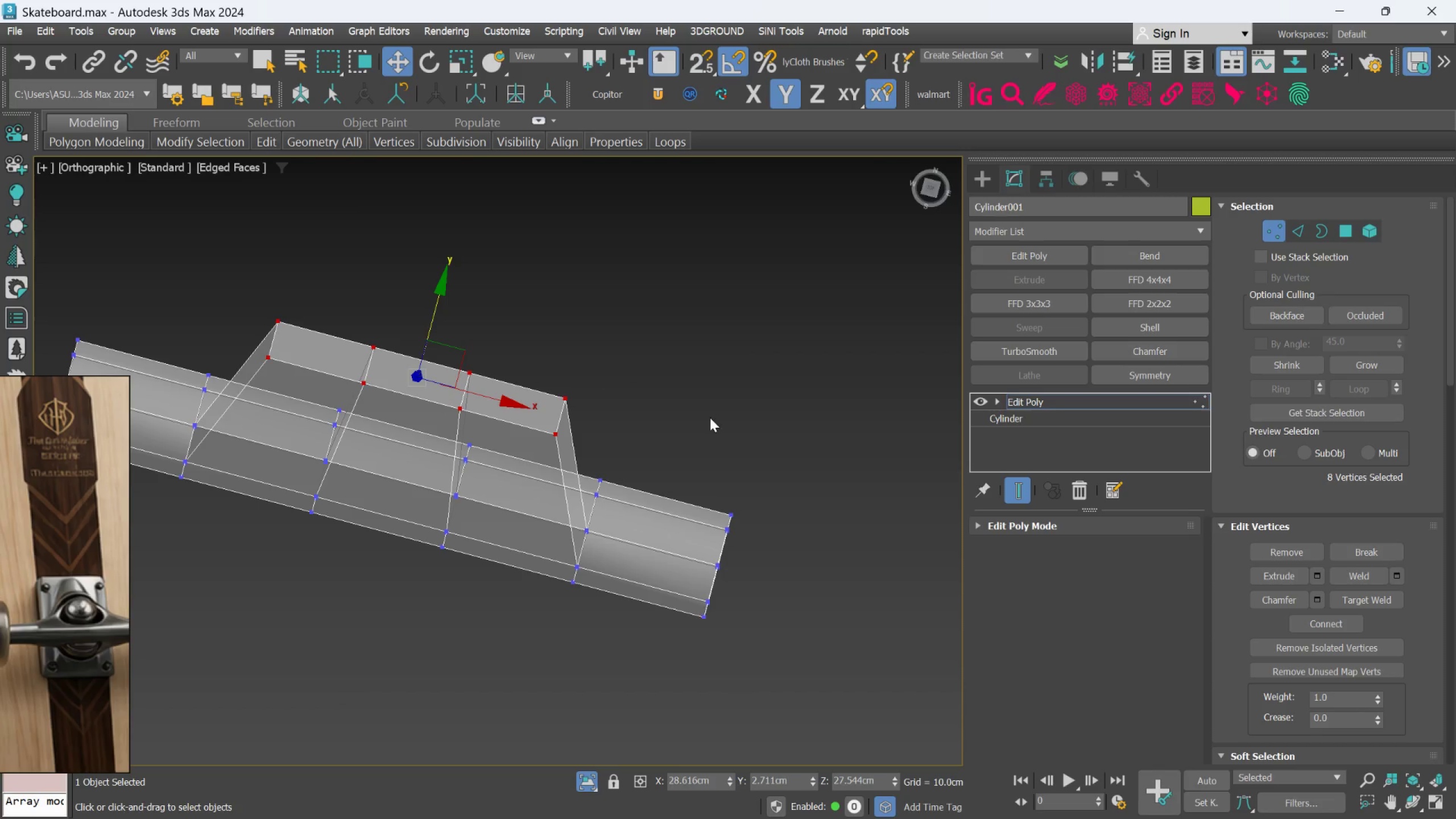 
hold_key(key=AltLeft, duration=1.52)
 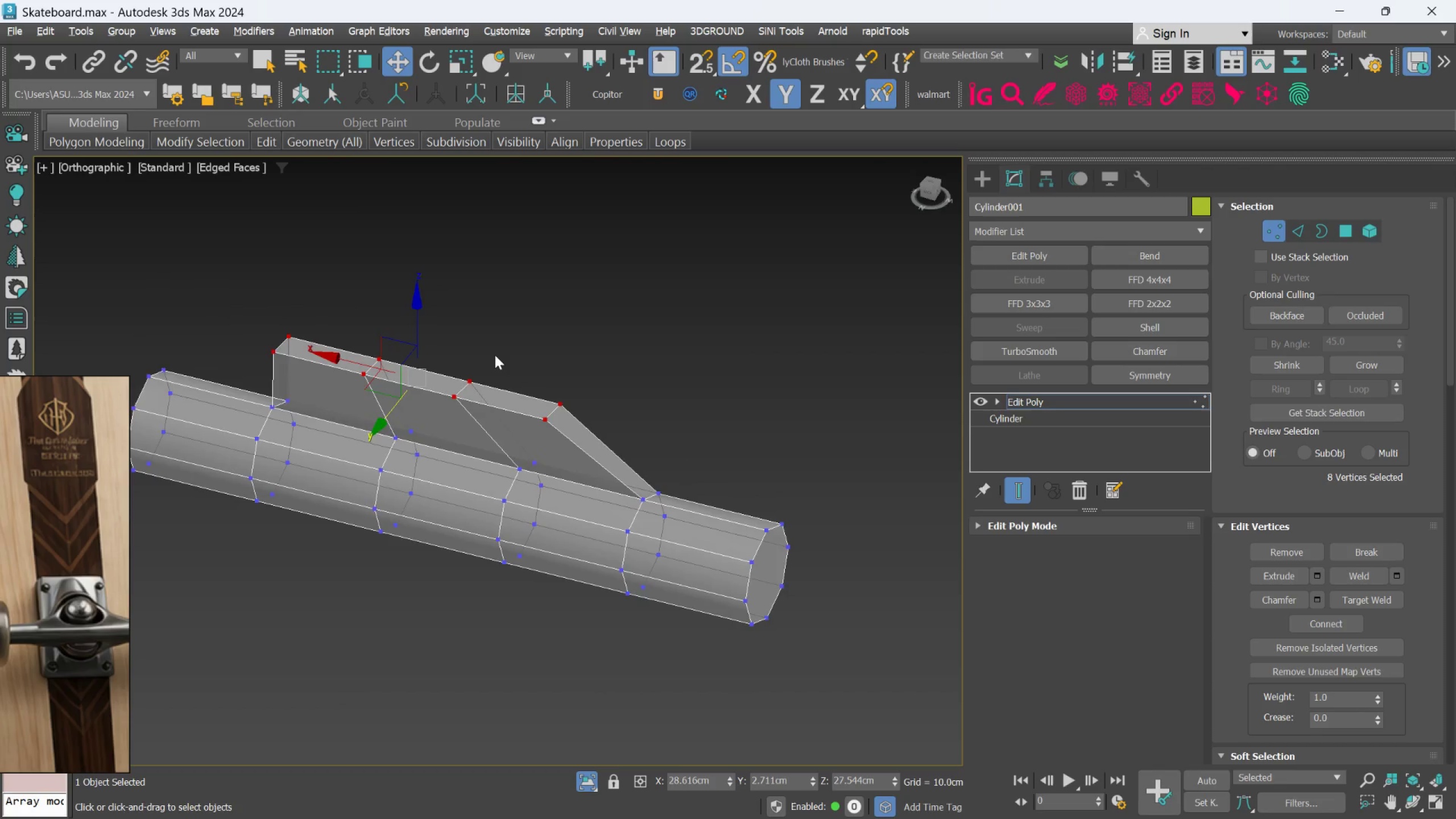 
hold_key(key=AltLeft, duration=0.83)
 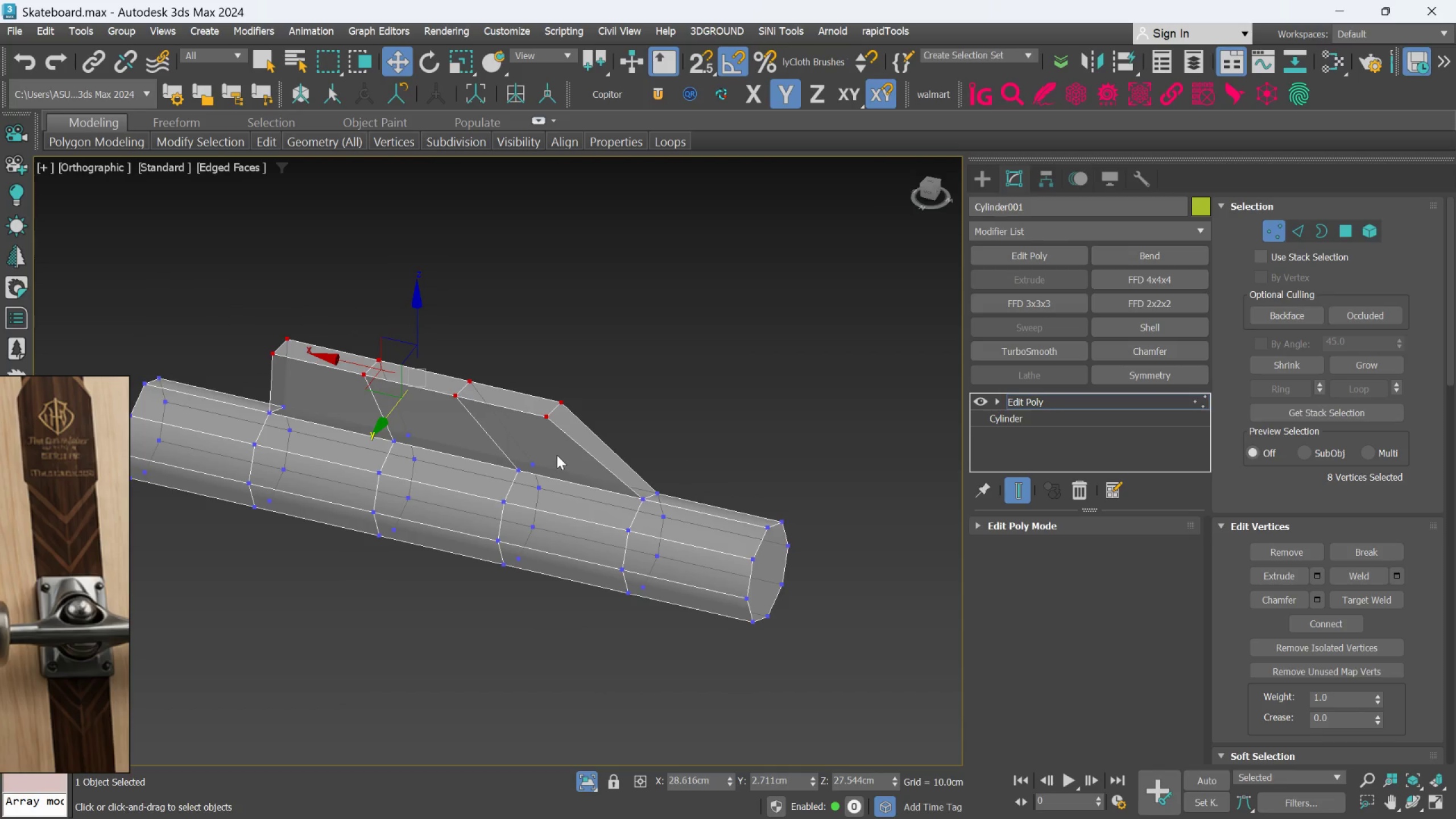 
hold_key(key=AltLeft, duration=9.62)
 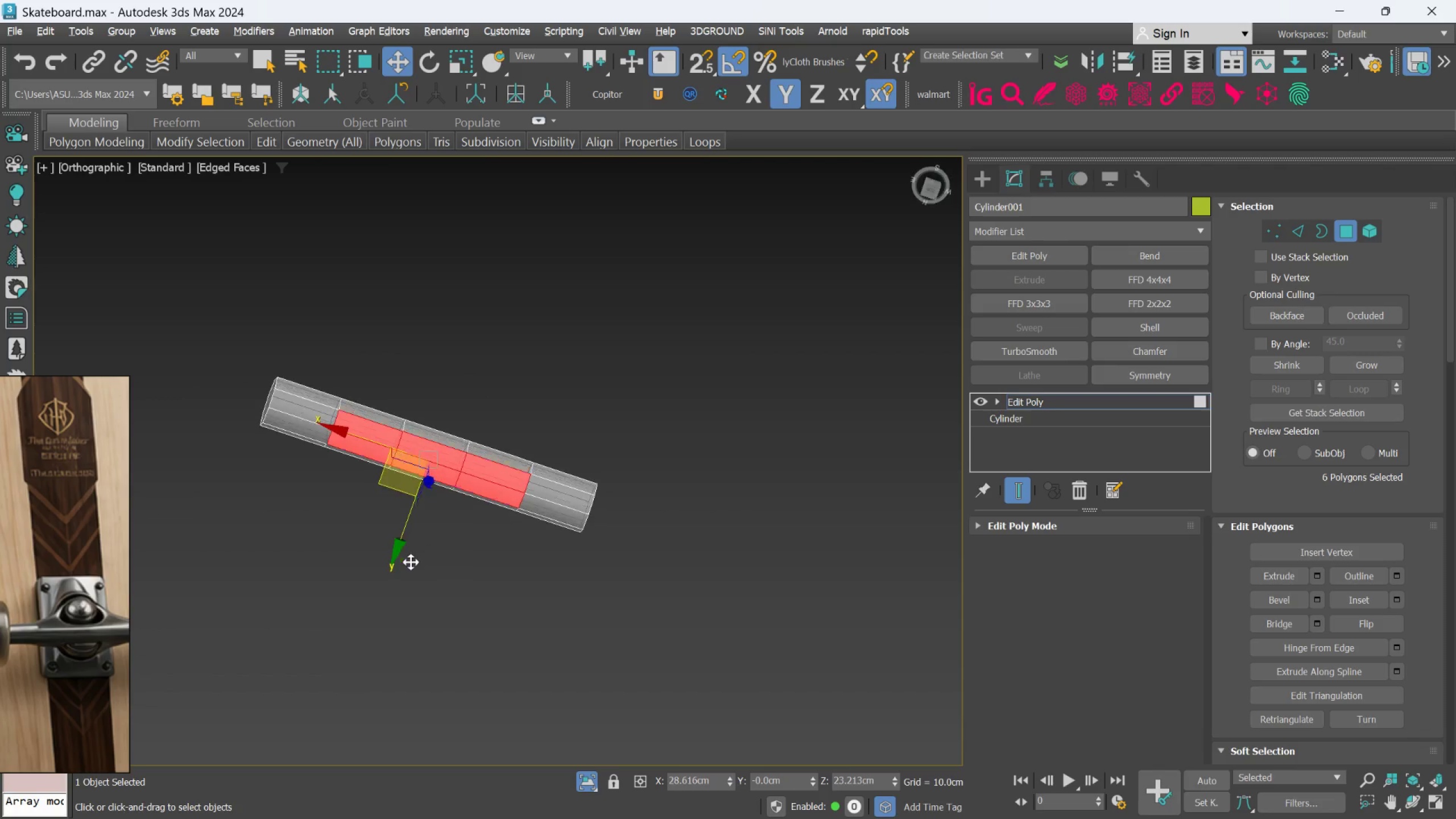 
key(Control+Z)
 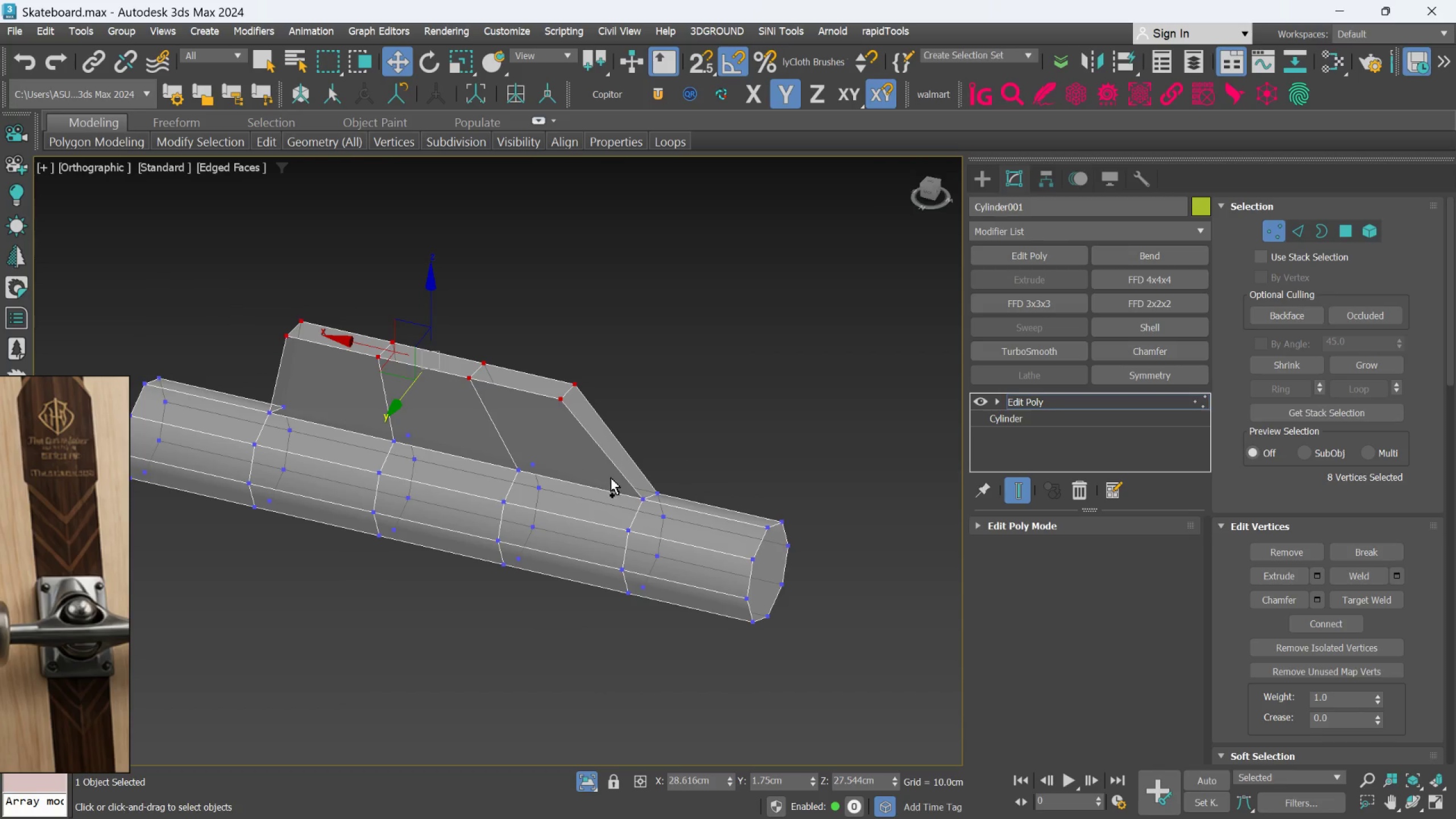 
key(Control+Z)
 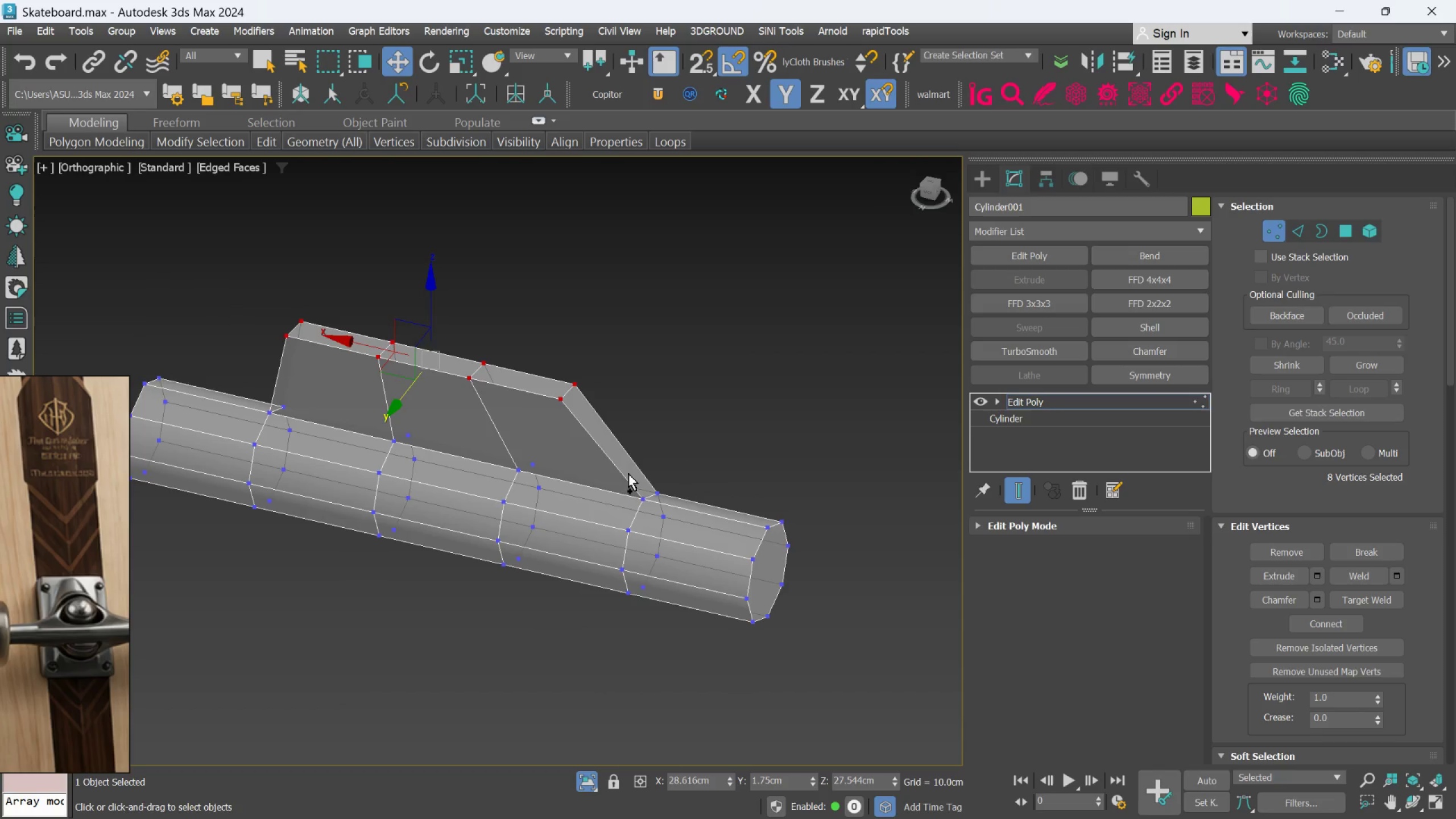 
key(Control+Z)
 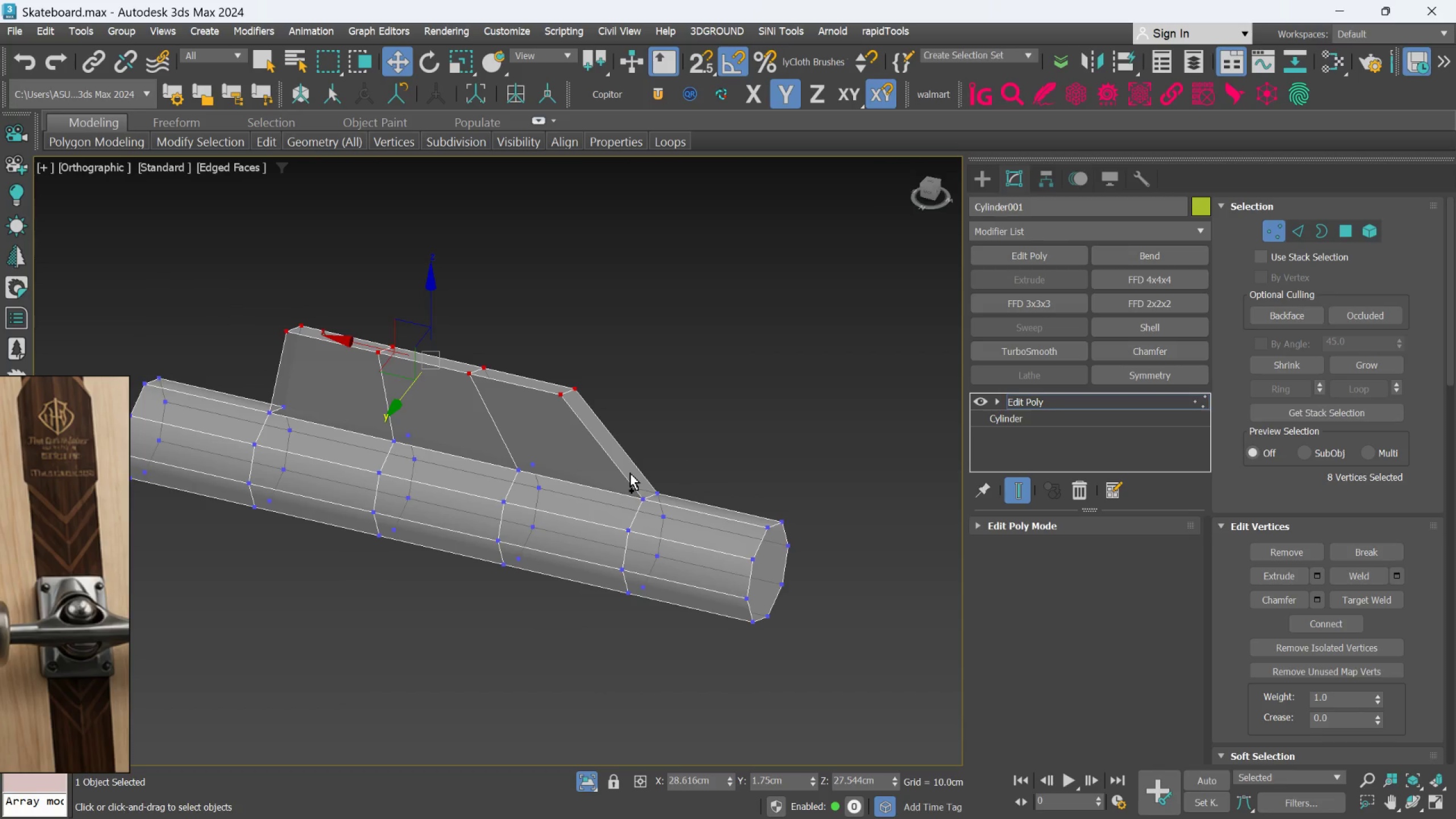 
key(Control+Z)
 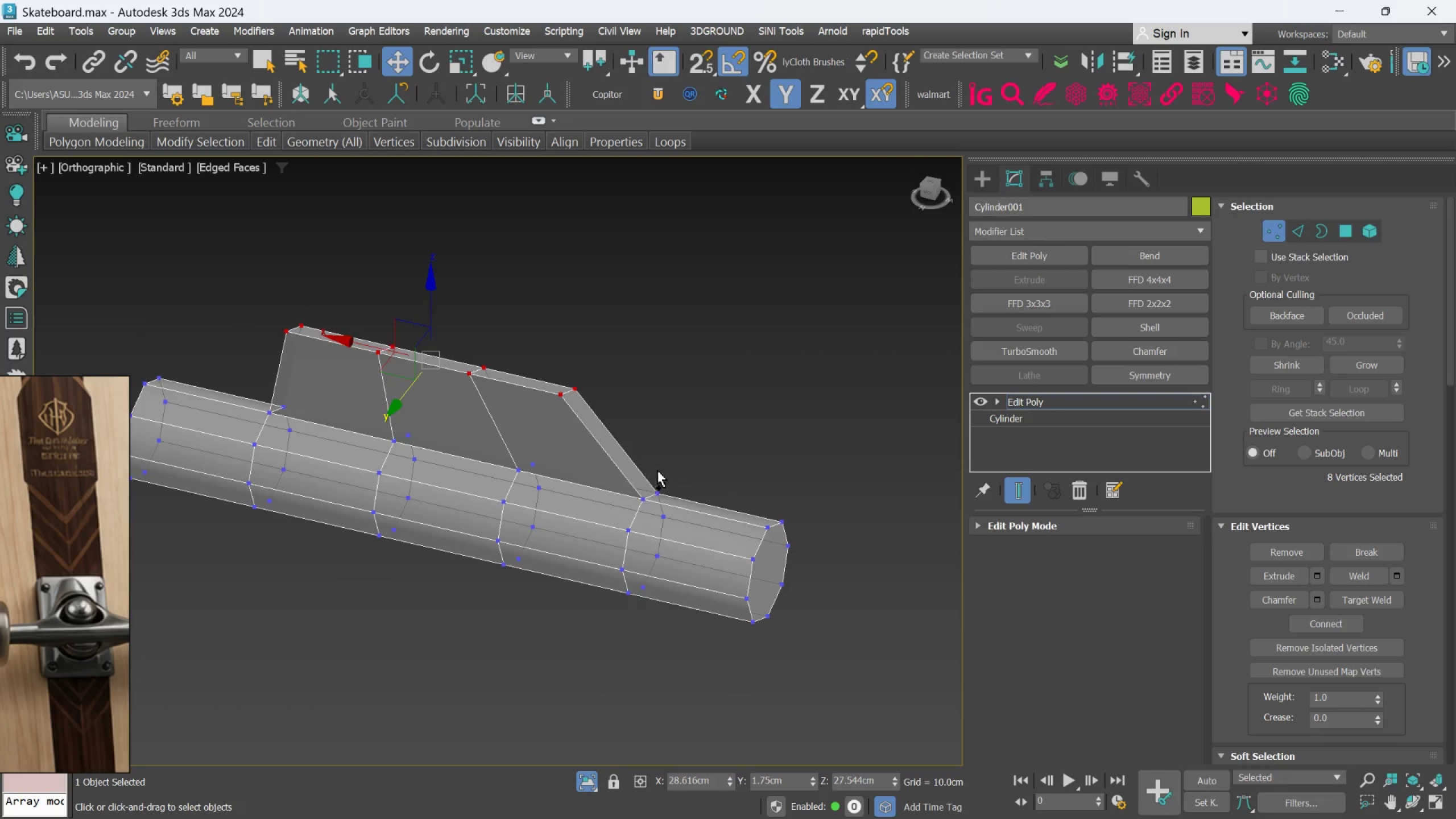 
key(Control+Z)
 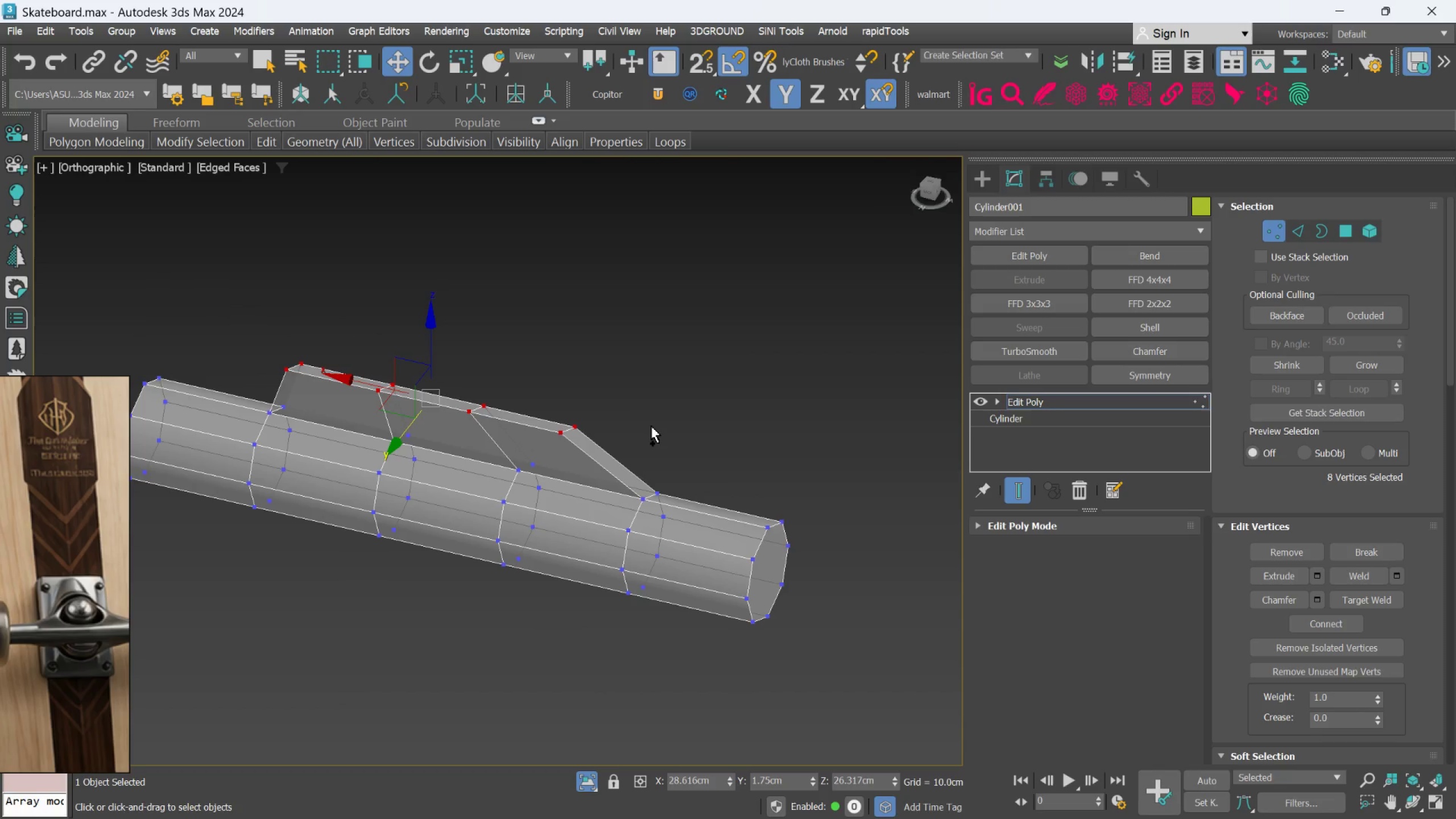 
key(Control+Z)
 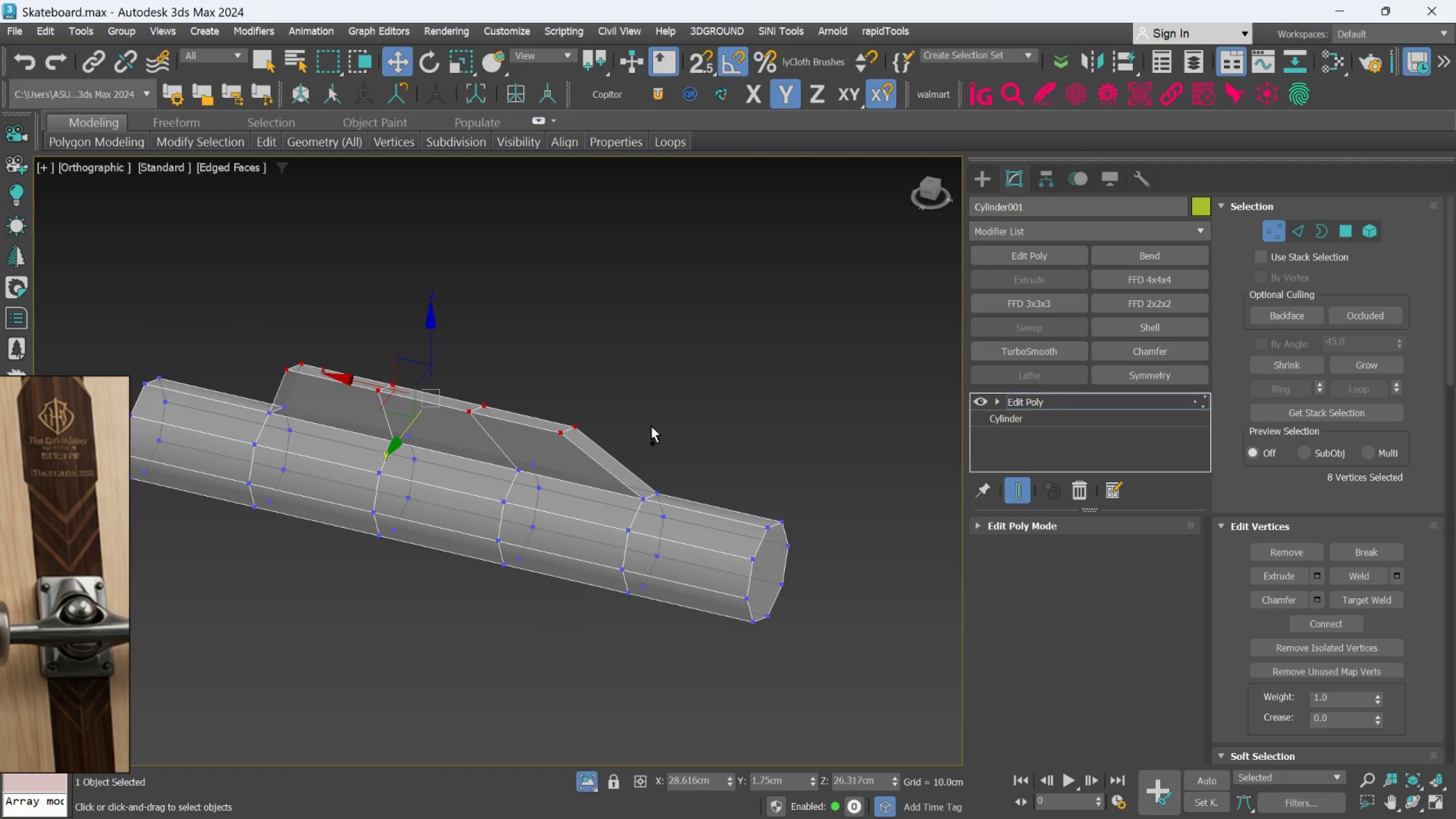 
key(Control+Z)
 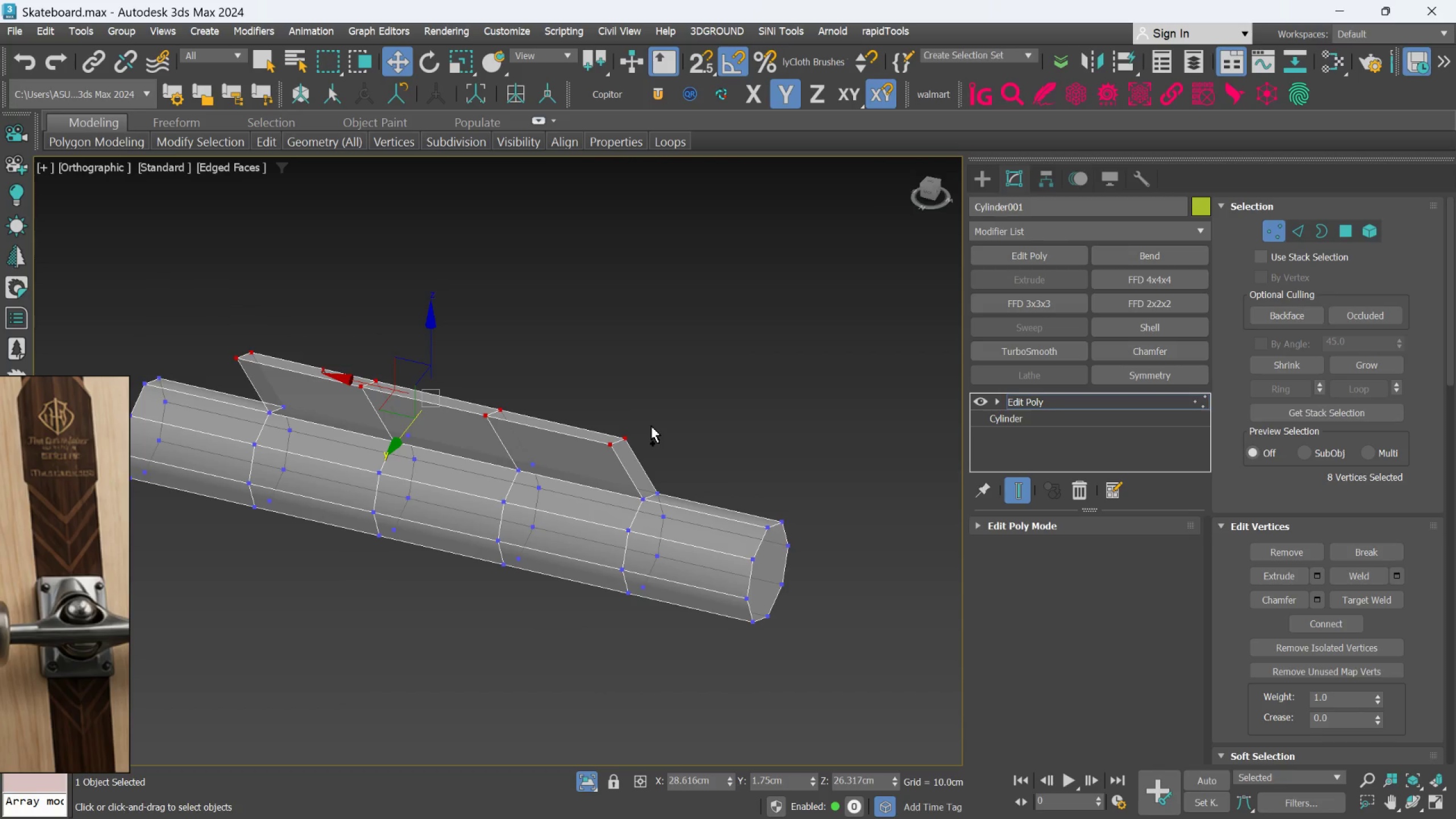 
key(Control+Z)
 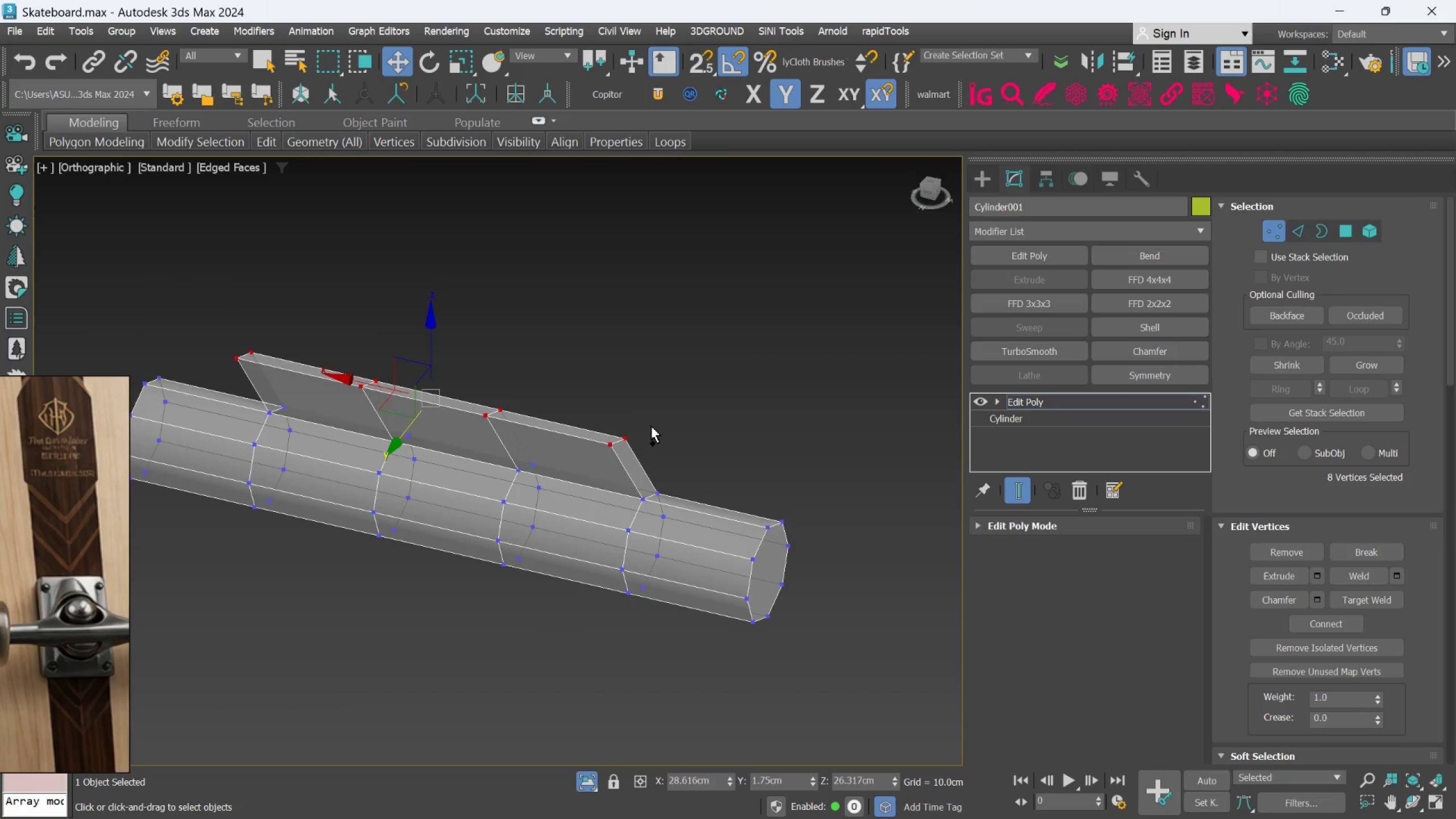 
key(Control+Z)
 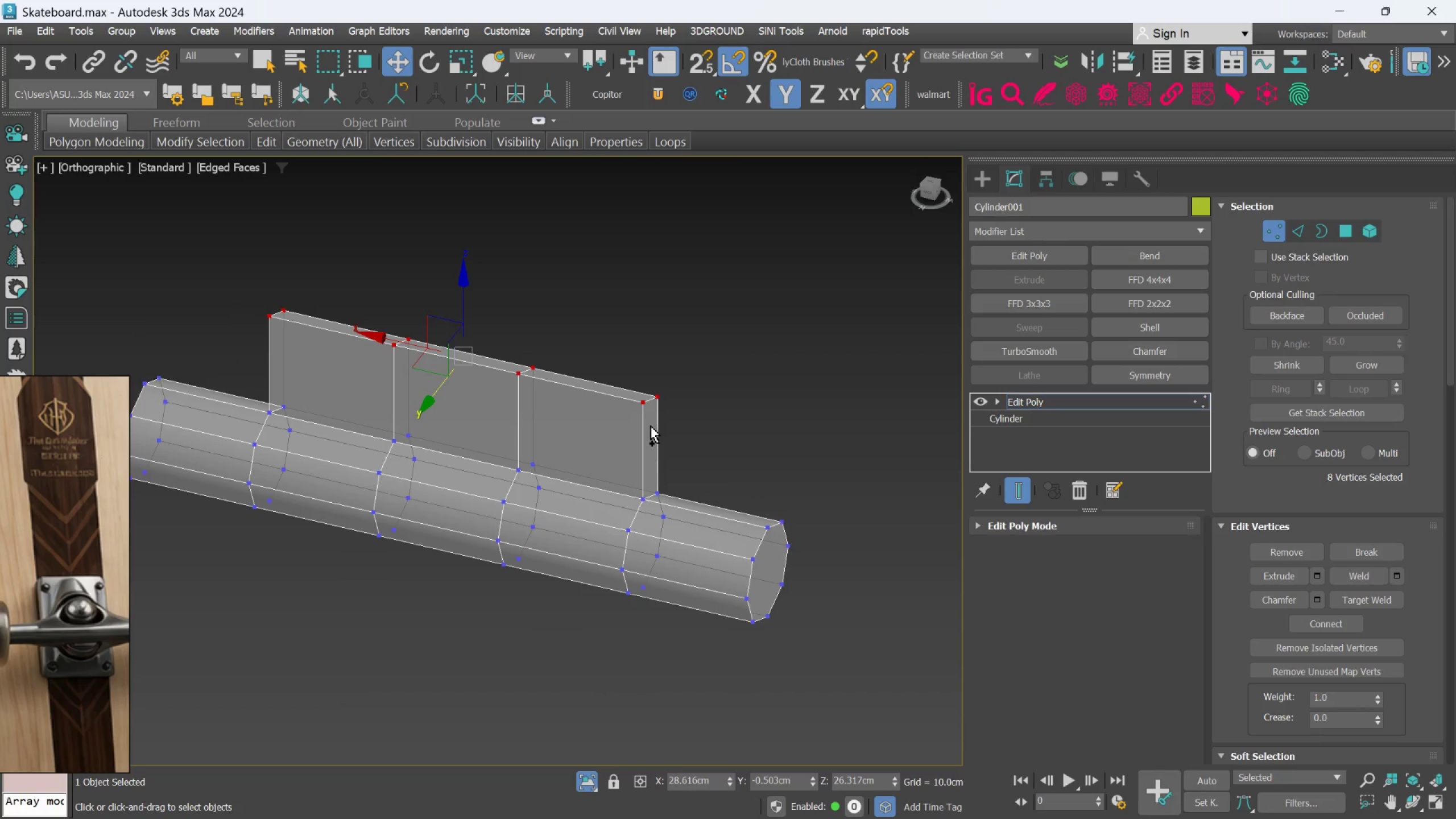 
key(Control+Z)
 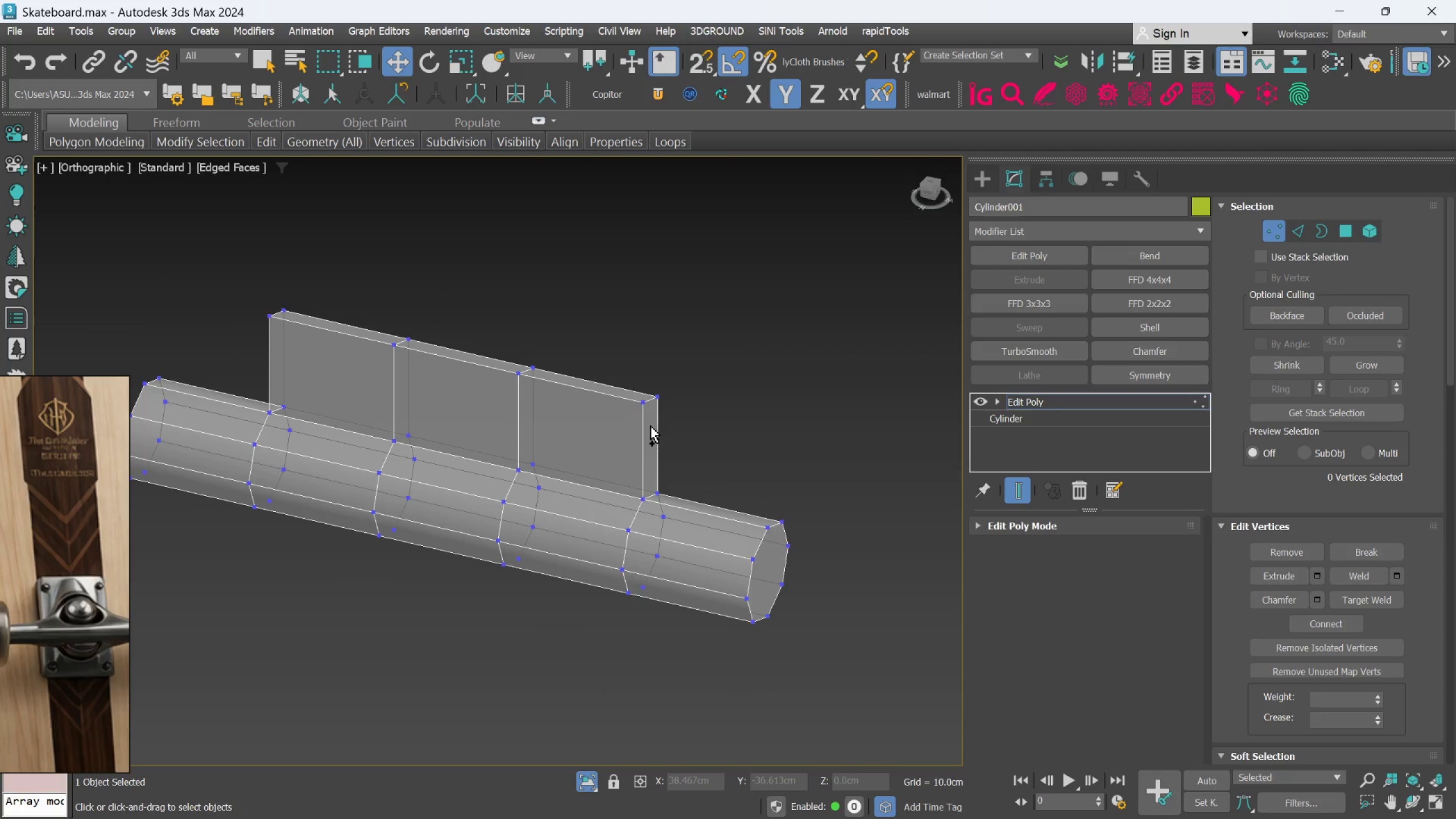 
key(Control+Z)
 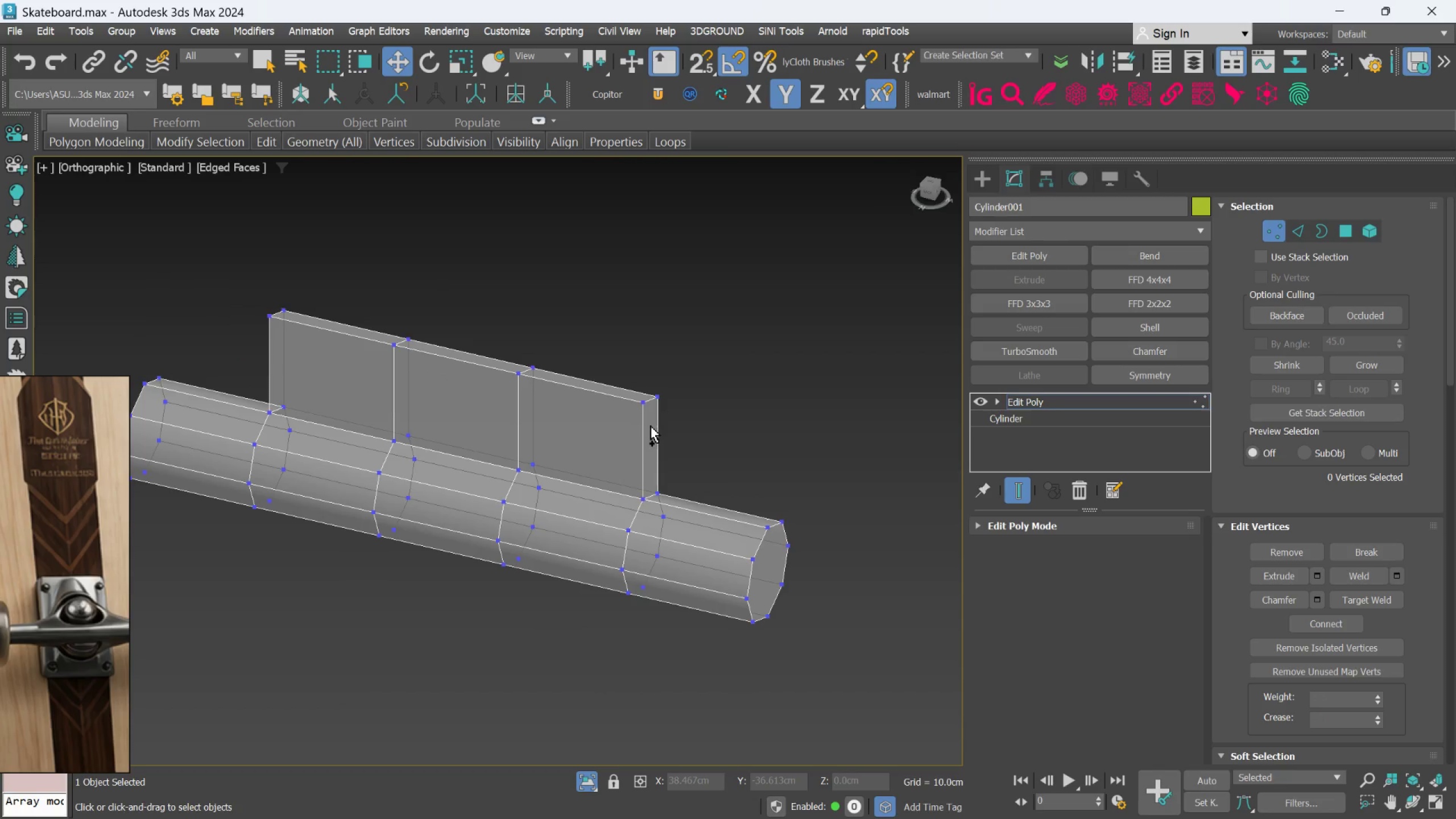 
key(Control+Z)
 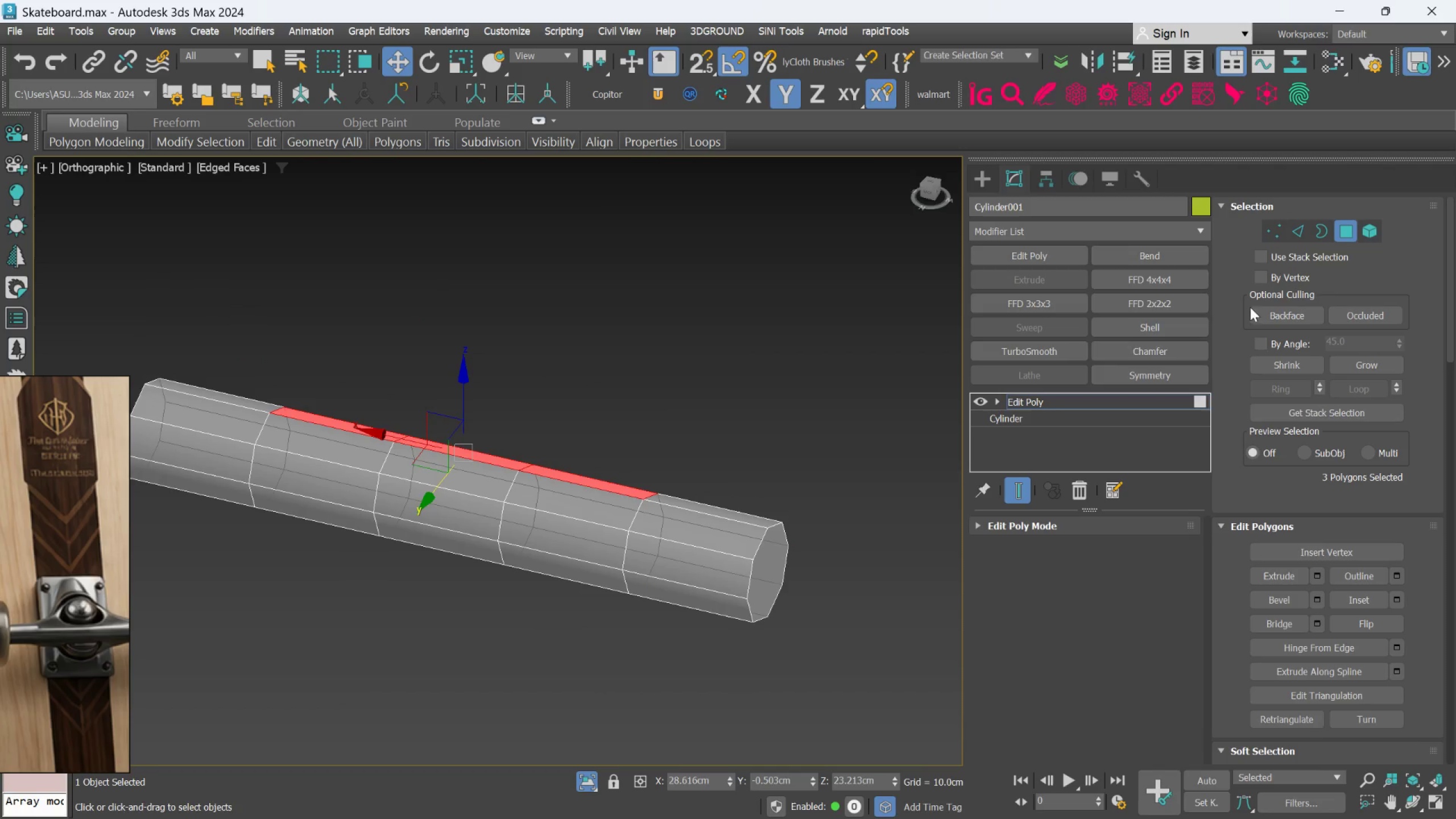 
hold_key(key=ControlLeft, duration=1.5)
left_click([573, 506])
 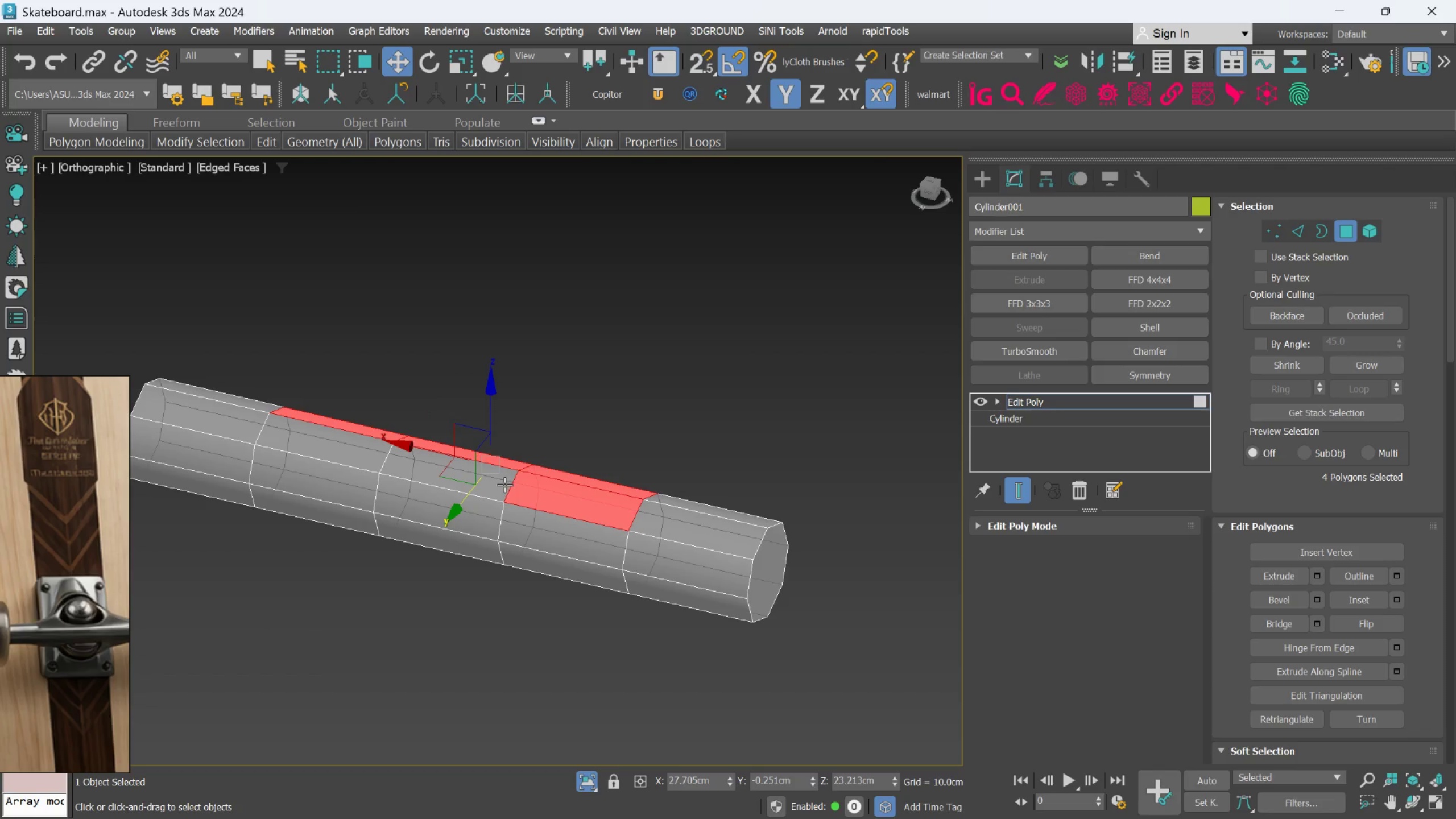 
left_click([498, 482])
 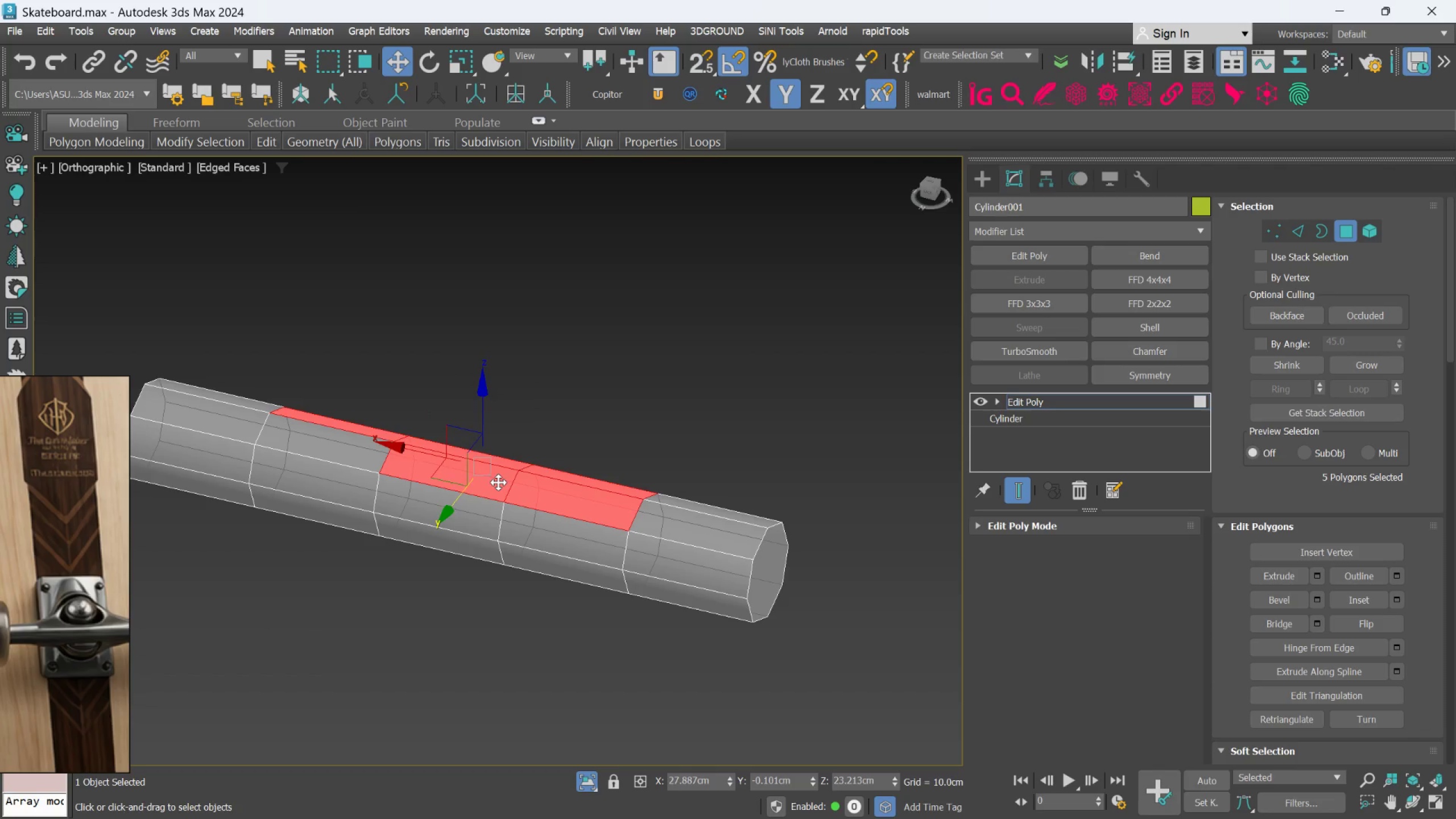 
hold_key(key=ControlLeft, duration=0.92)
left_click([345, 442])
 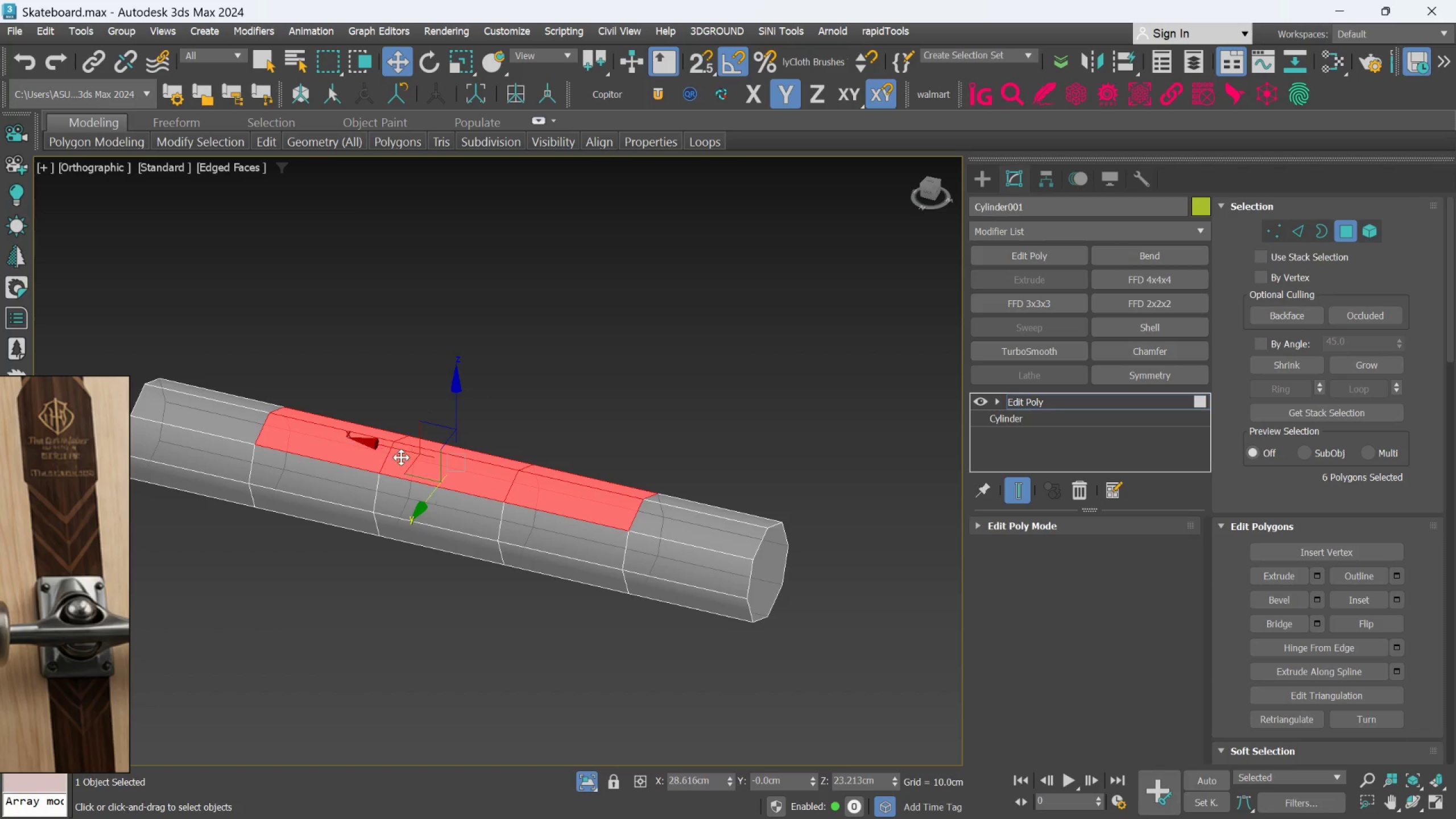 
hold_key(key=AltLeft, duration=1.5)
 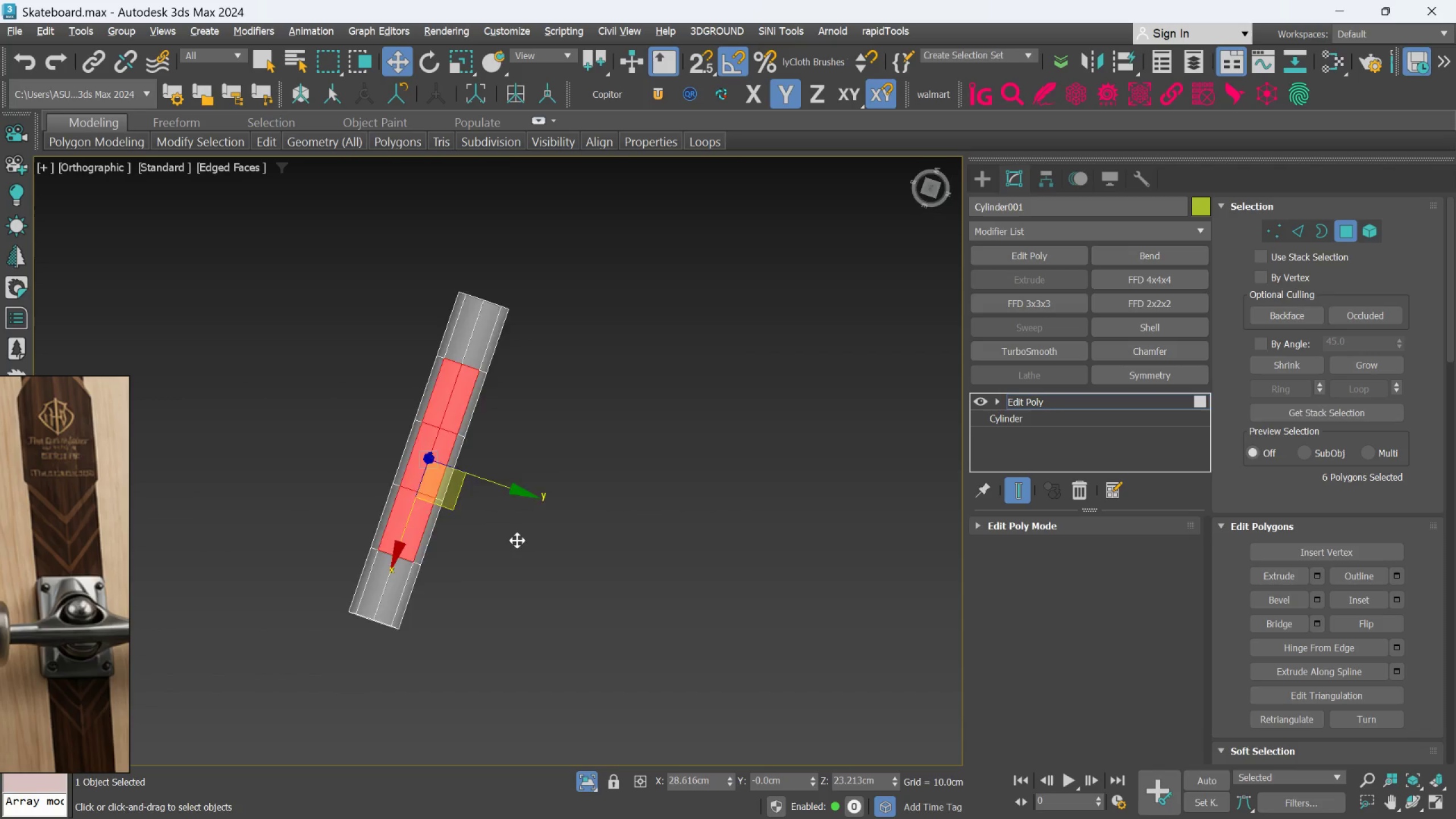 
scroll: coordinate [401, 457], scroll_direction: down, amount: 2.0
 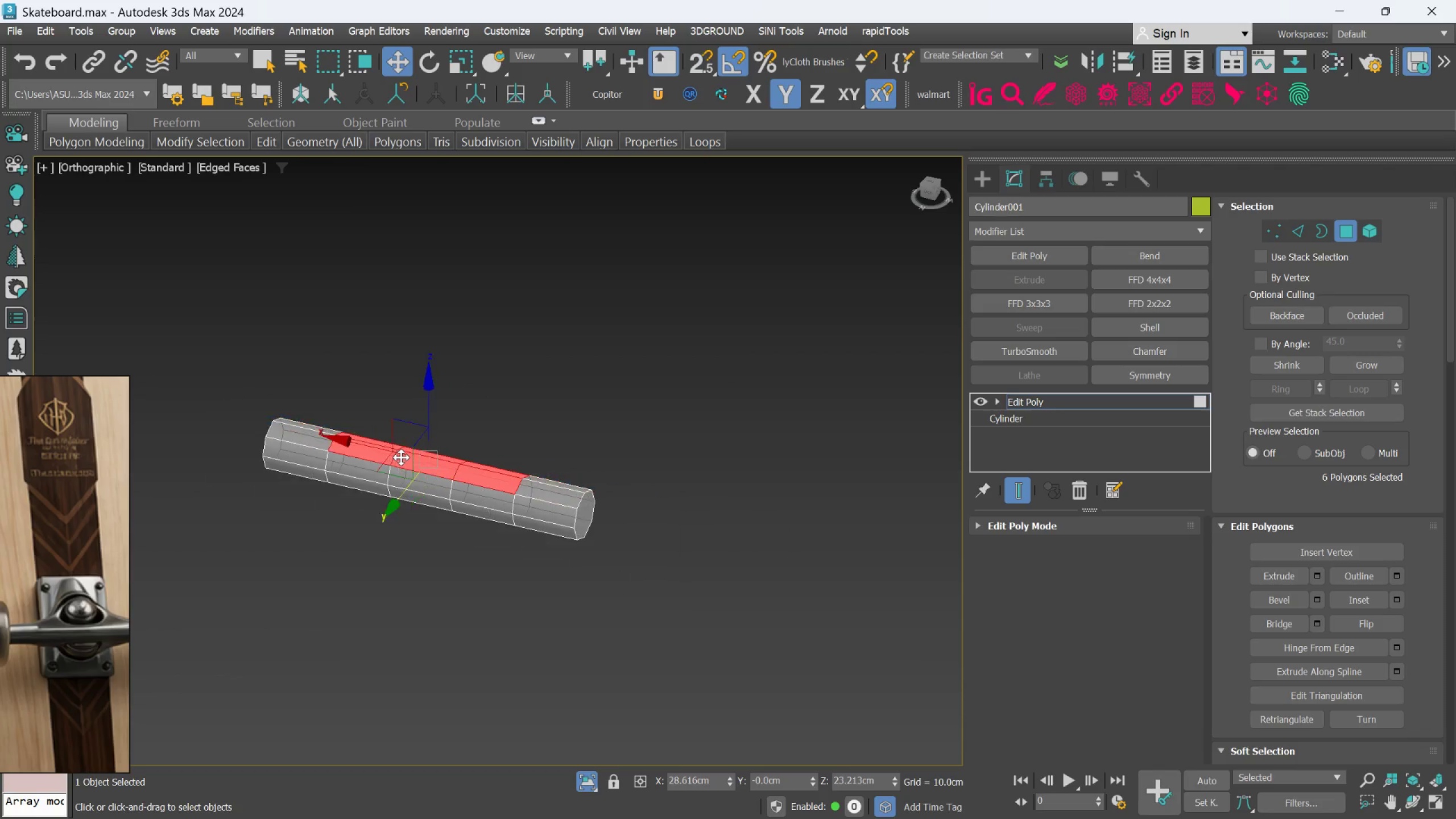 
hold_key(key=AltLeft, duration=1.51)
 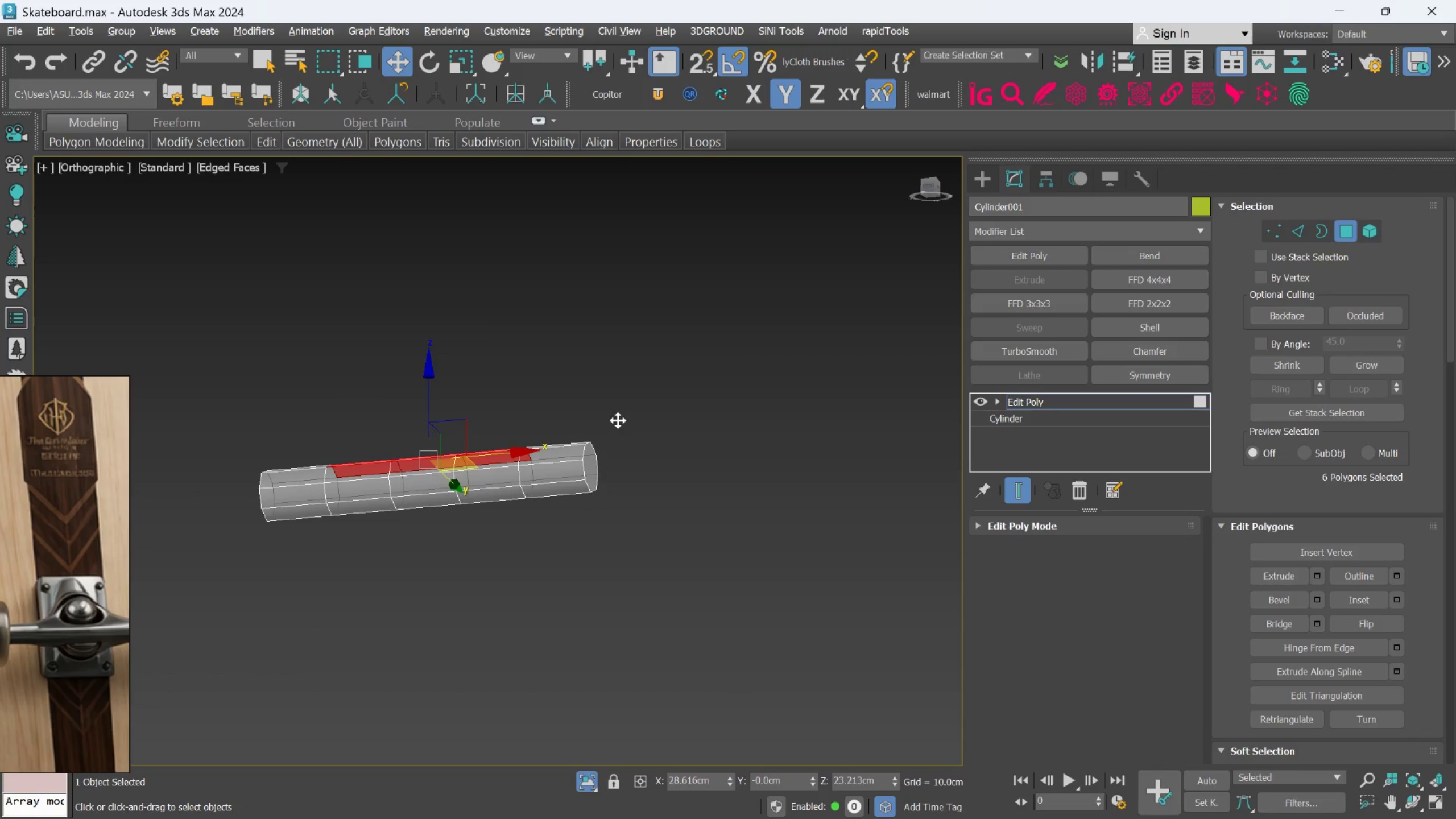 
key(Alt+AltLeft)
 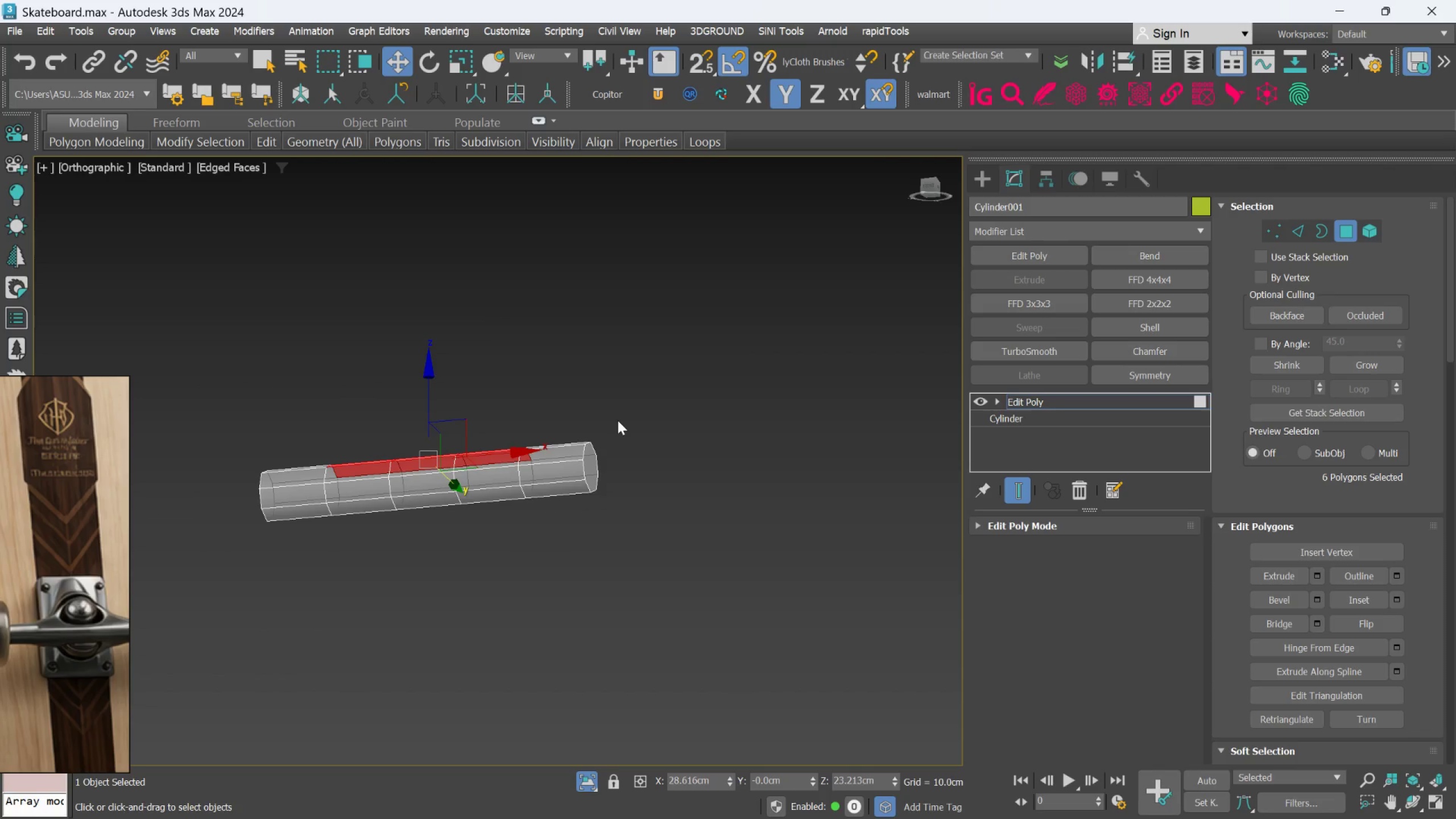 
key(F)
 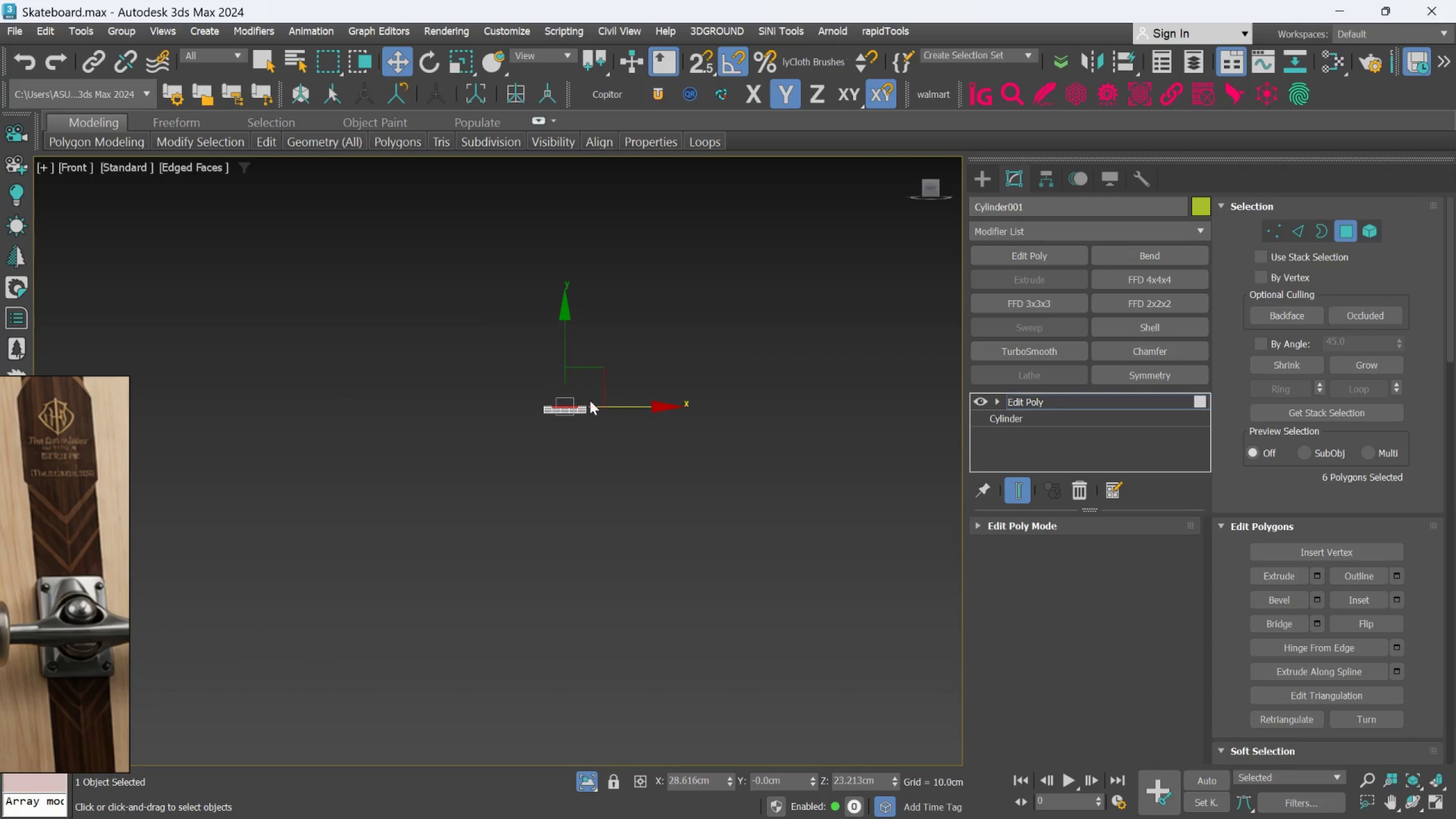 
scroll: coordinate [590, 396], scroll_direction: up, amount: 5.0
 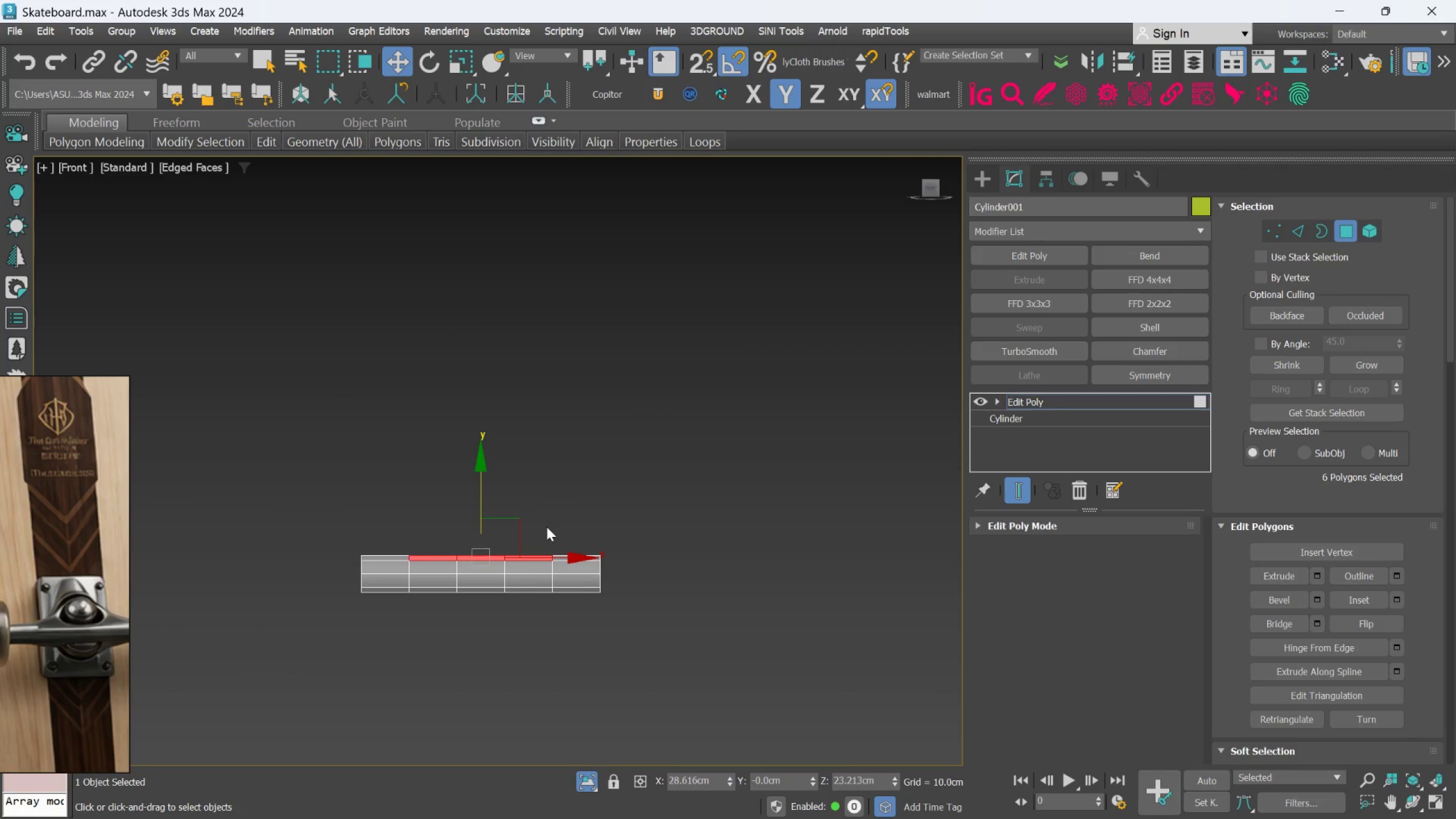 
hold_key(key=AltLeft, duration=1.5)
 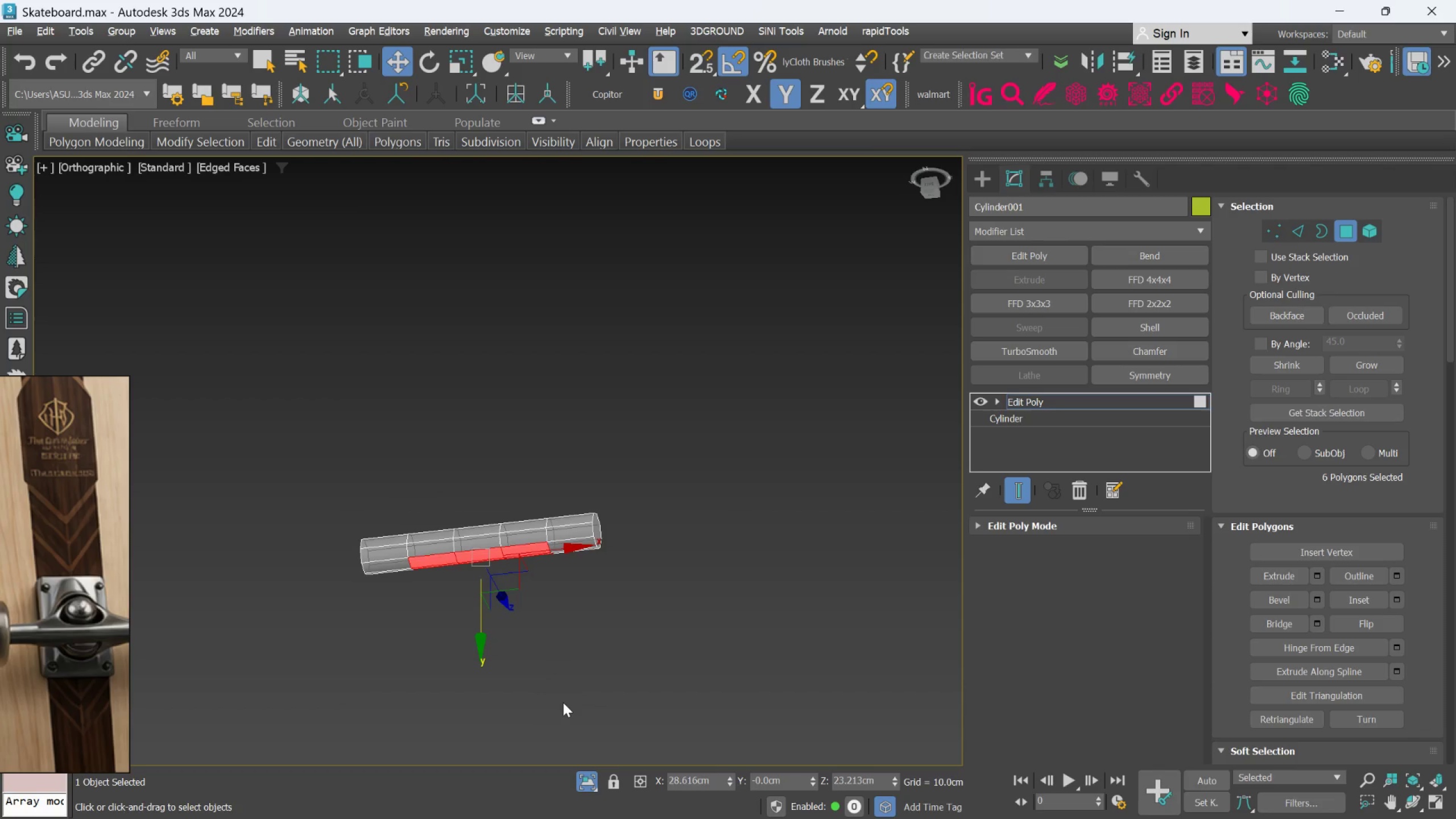 
key(Alt+AltLeft)
 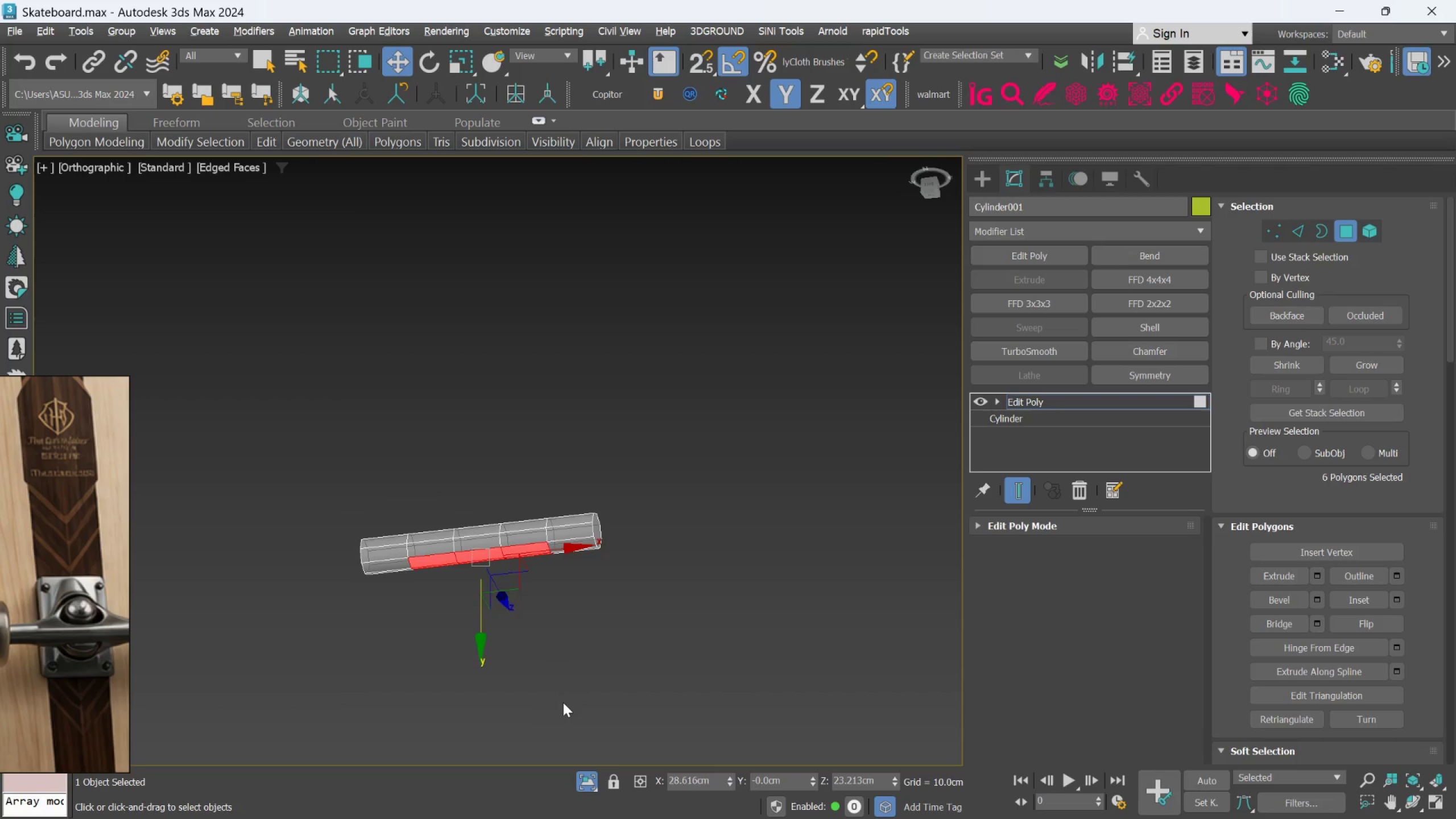 
key(Alt+AltLeft)
 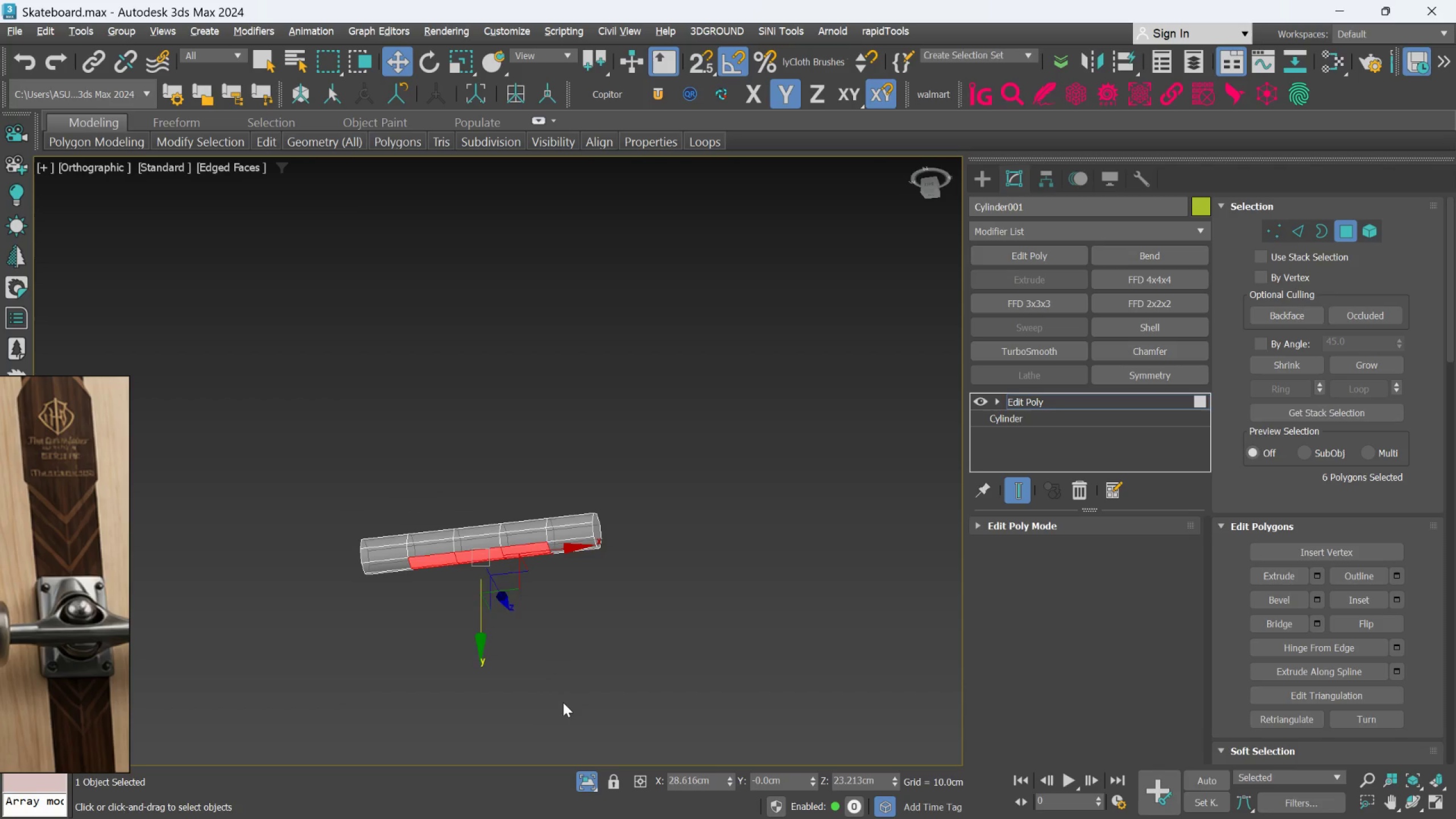 
key(Alt+AltLeft)
 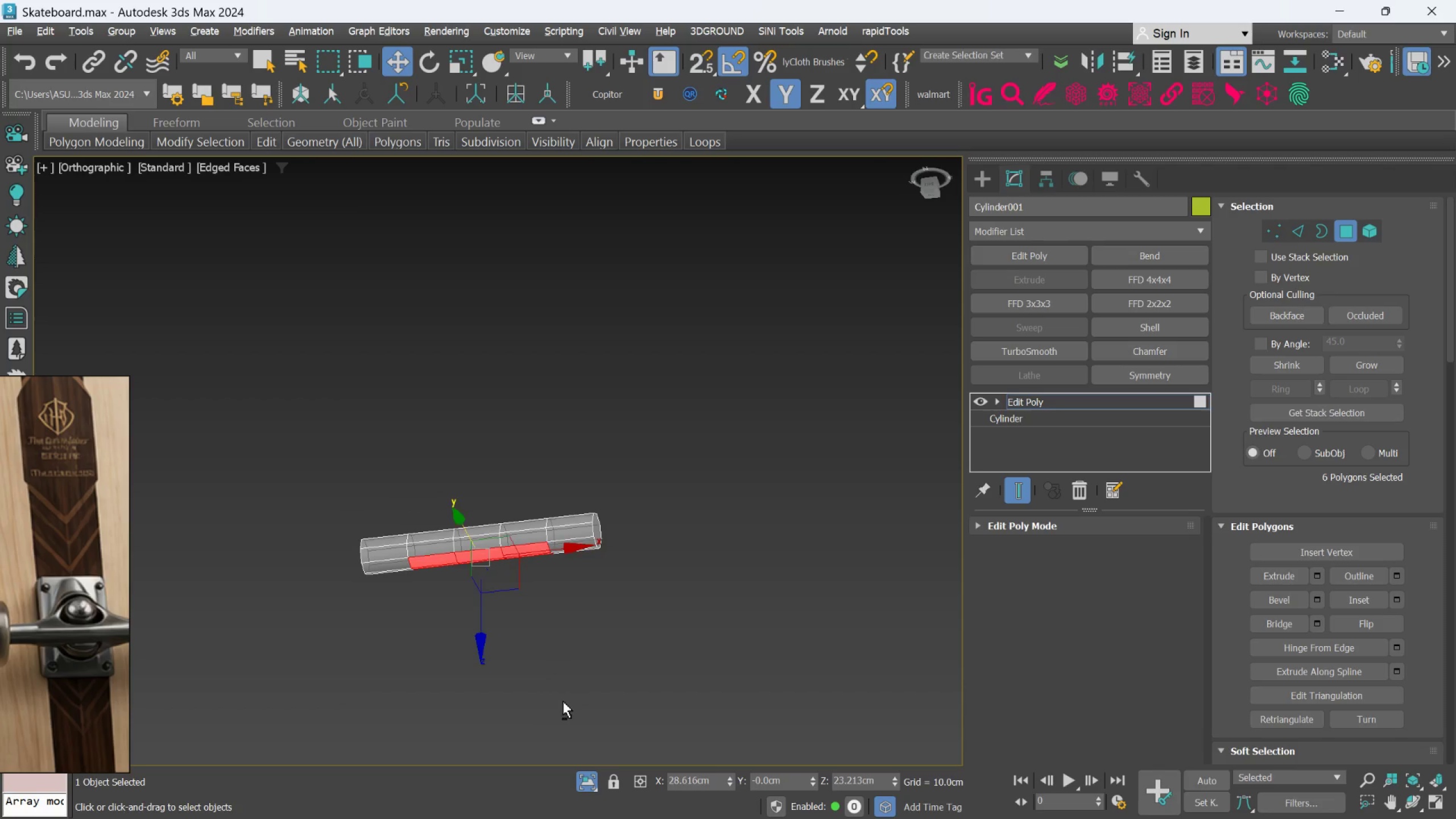 
key(Alt+AltLeft)
 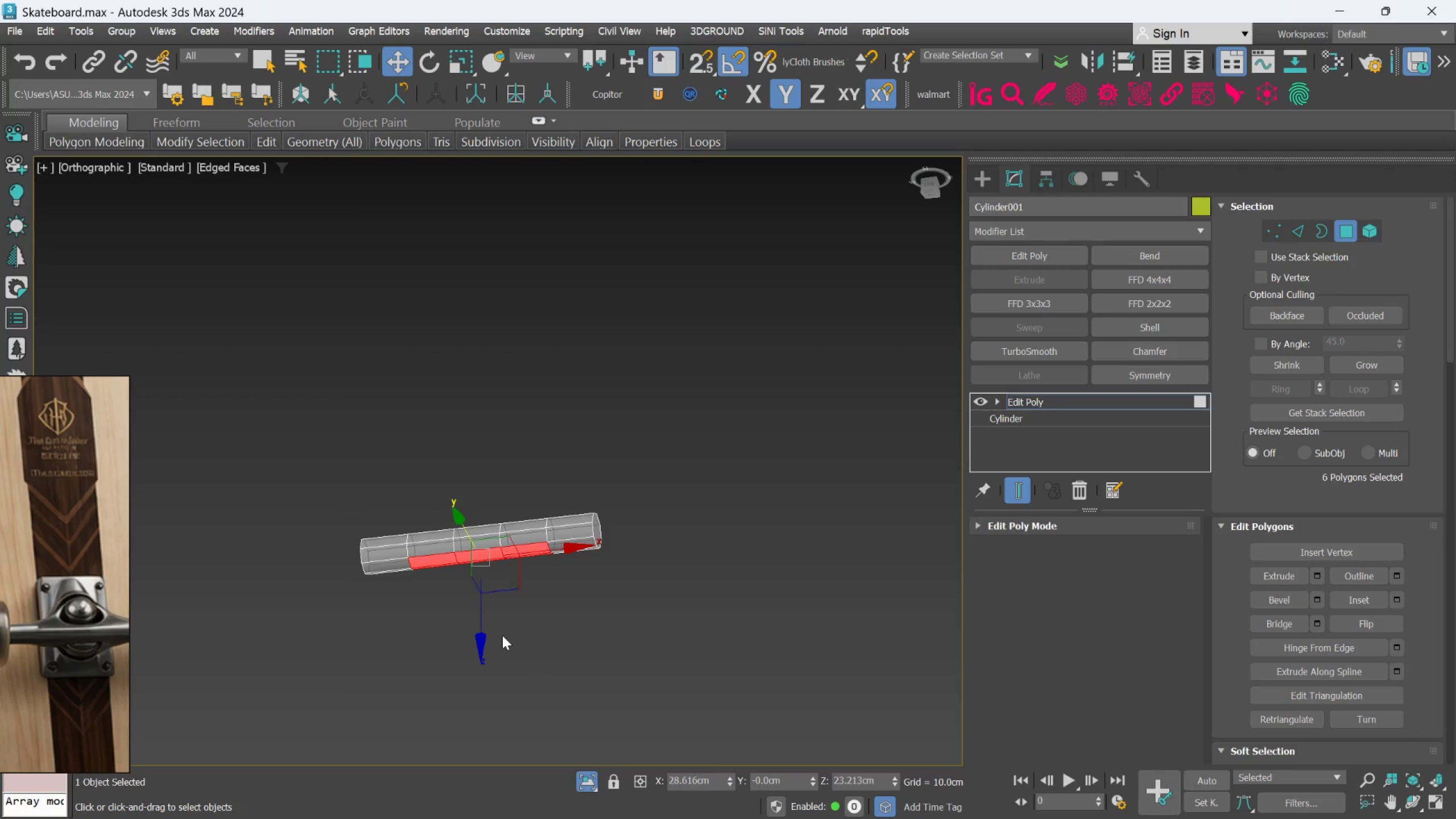 
hold_key(key=ShiftLeft, duration=1.5)
left_click_drag(start_coordinate=[485, 643], to_coordinate=[483, 705])
 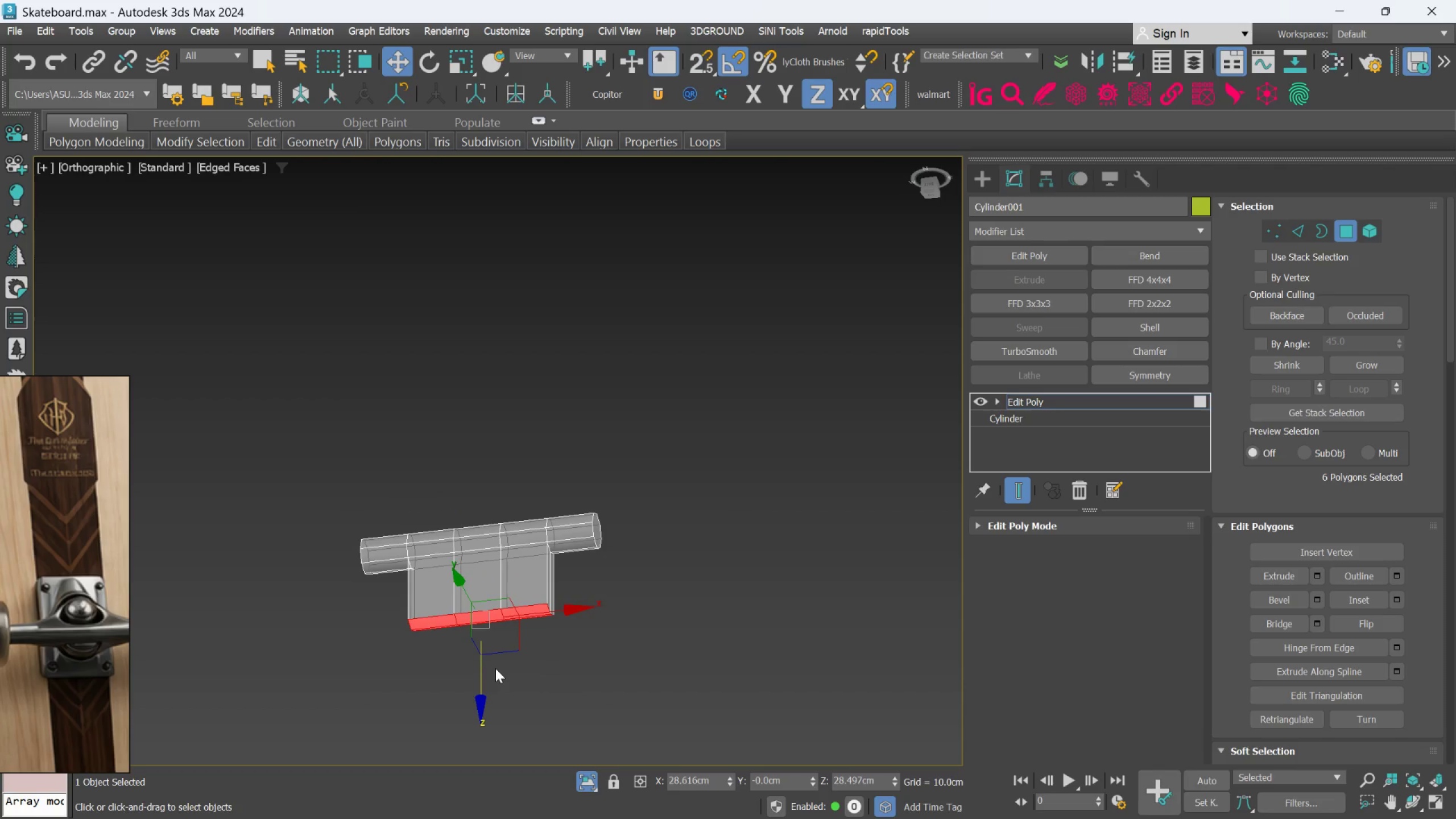 
hold_key(key=ShiftLeft, duration=0.62)
 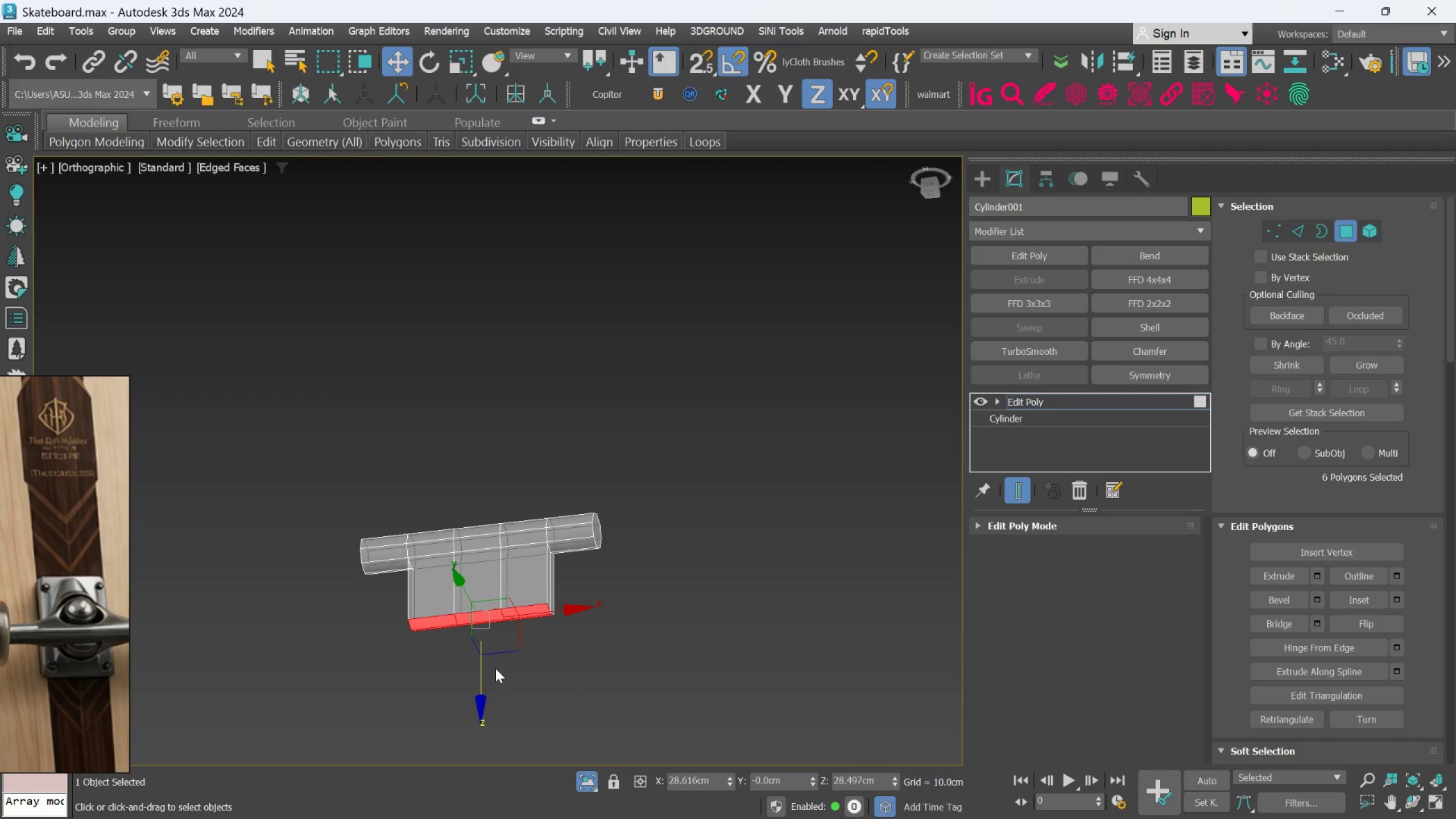 
hold_key(key=AltLeft, duration=1.06)
 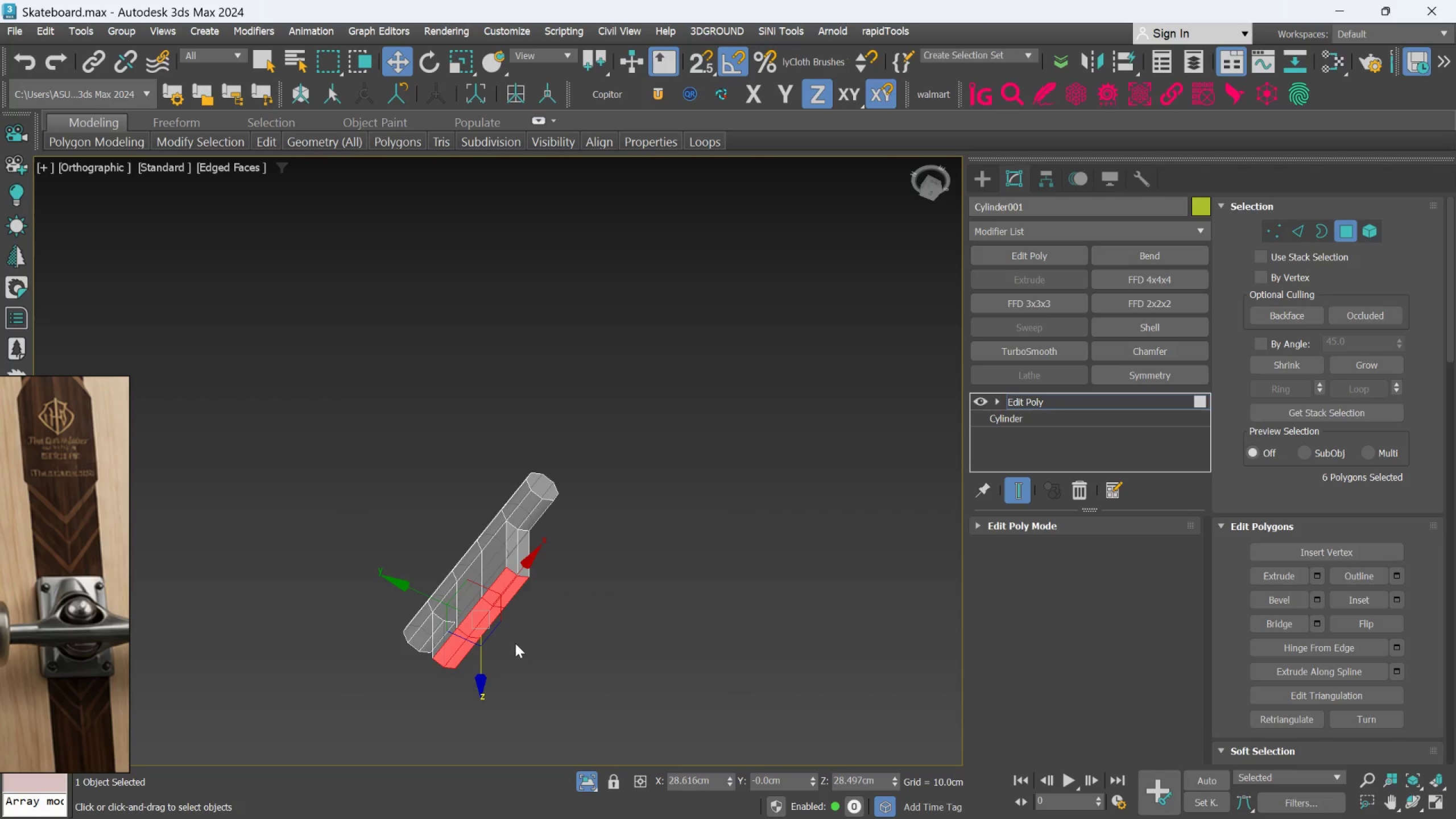 
hold_key(key=AltLeft, duration=0.8)
 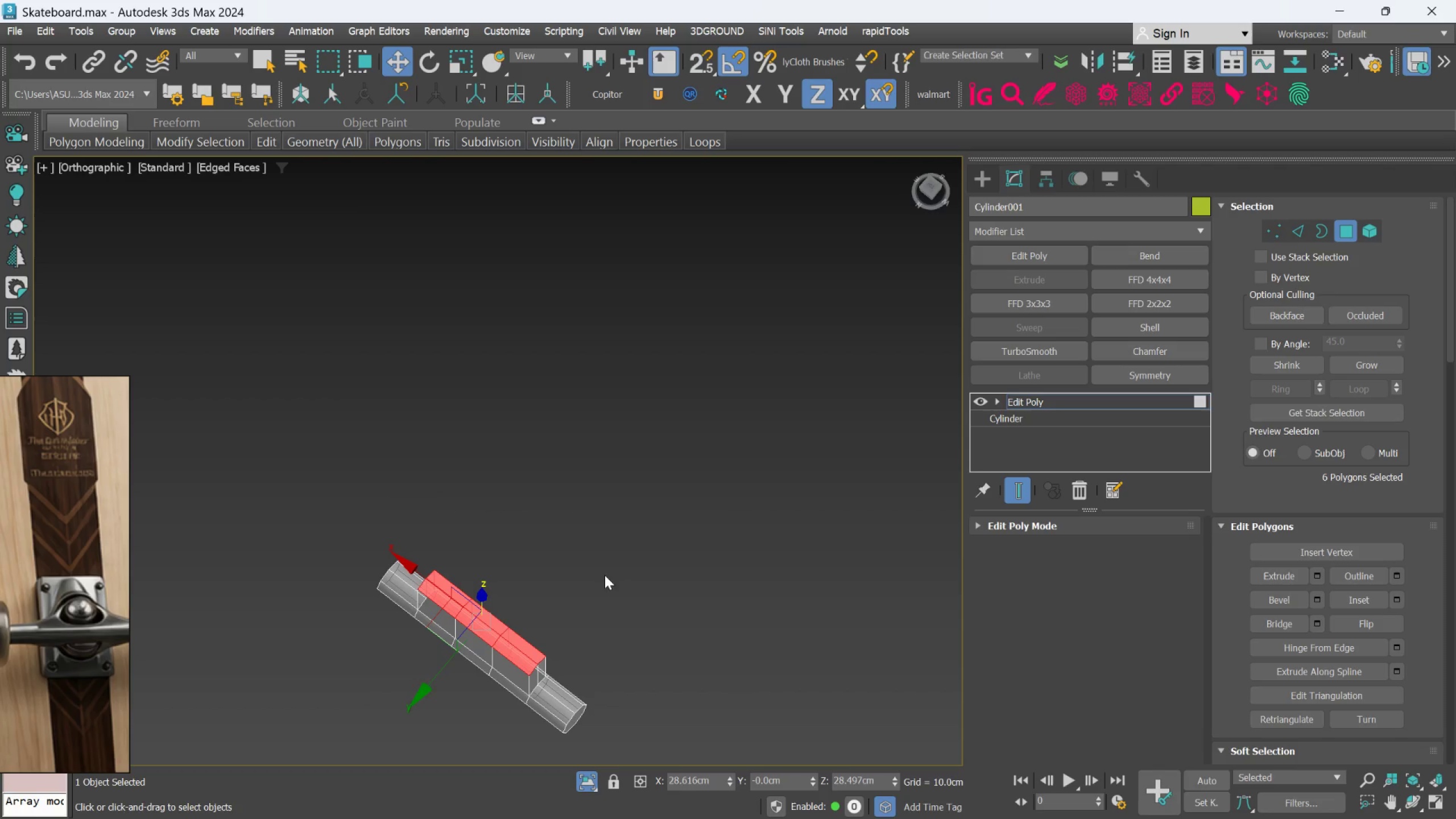 
key(F)
 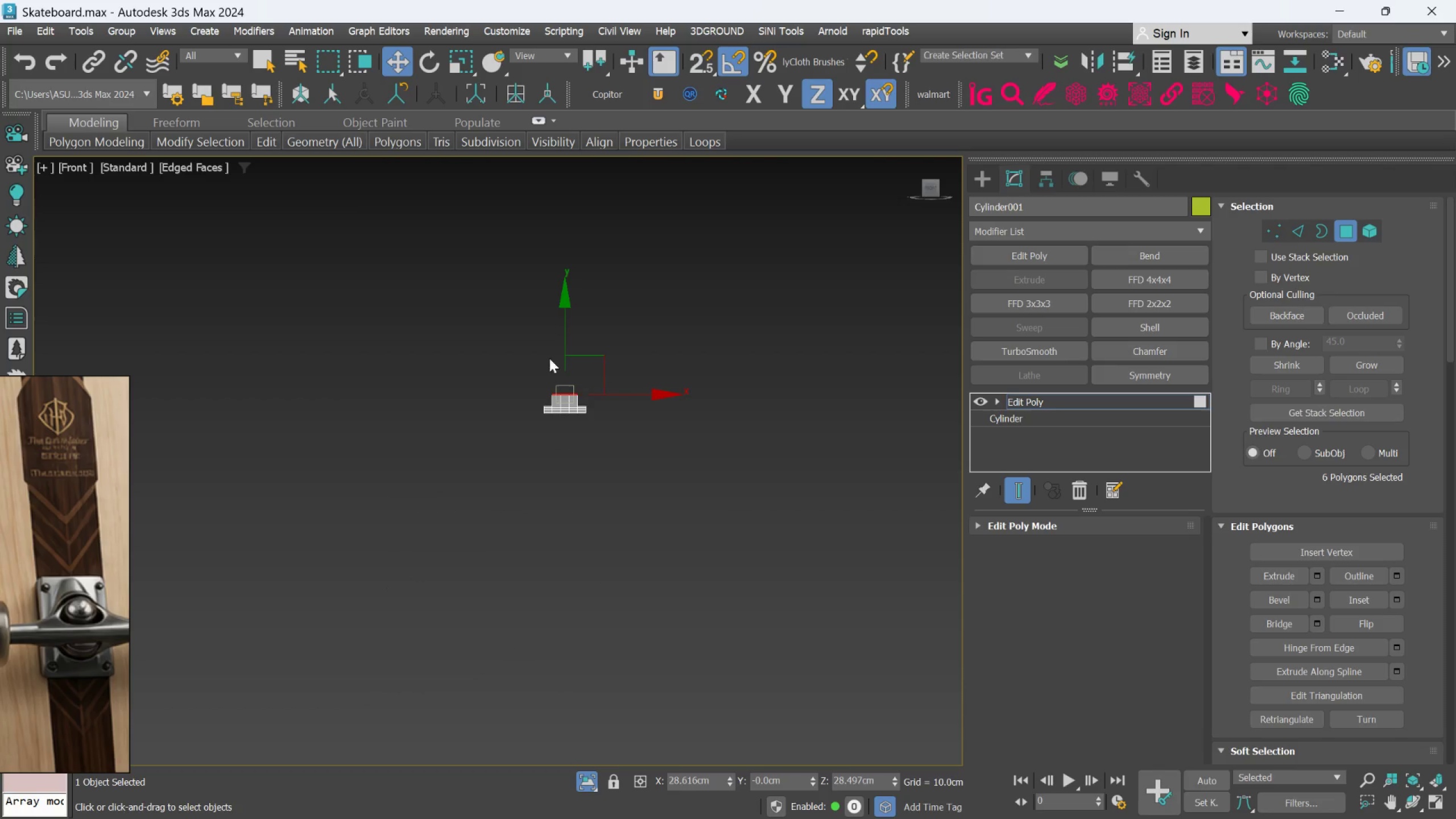 
hold_key(key=AltLeft, duration=1.5)
 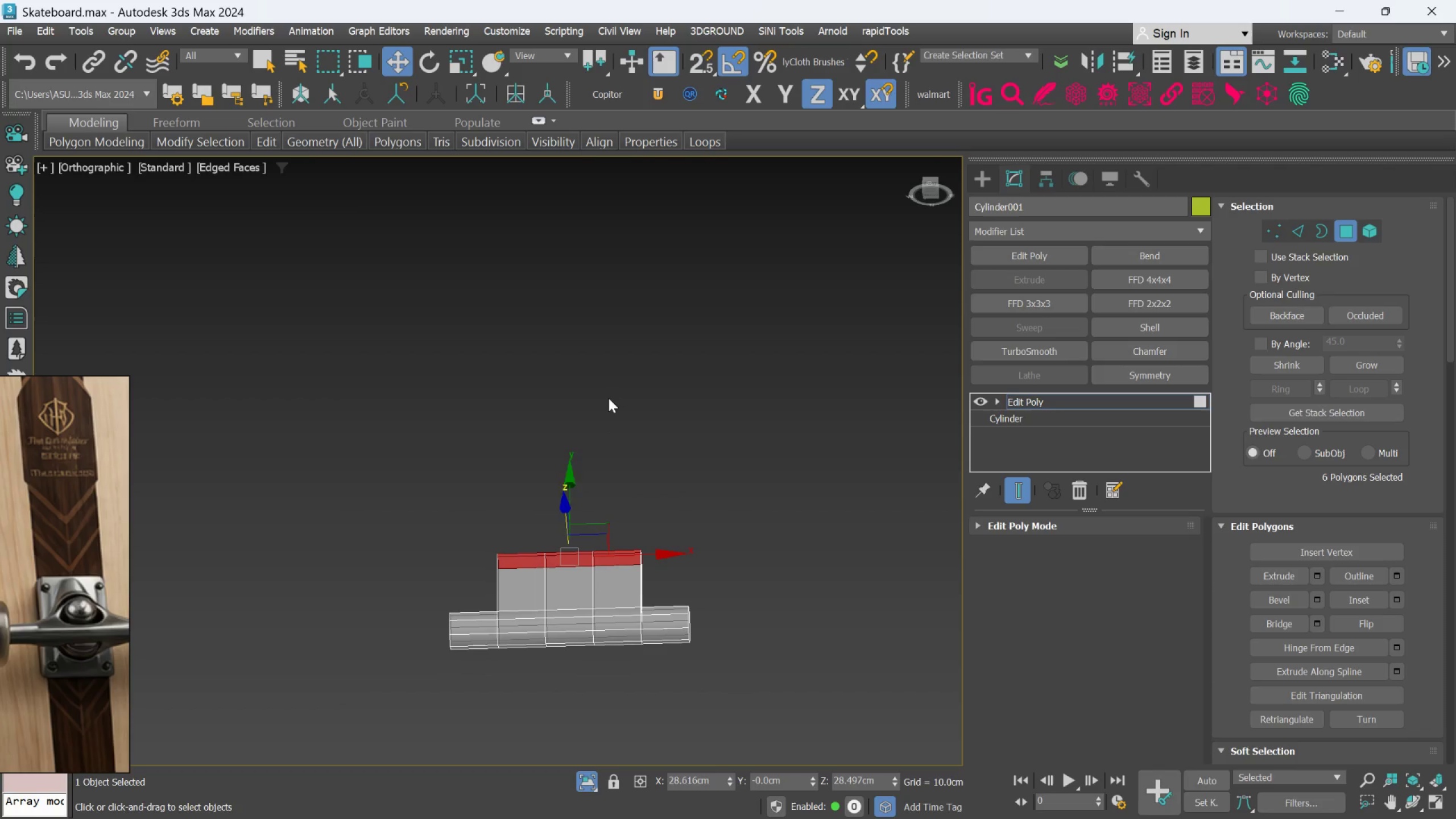 
scroll: coordinate [575, 366], scroll_direction: up, amount: 5.0
 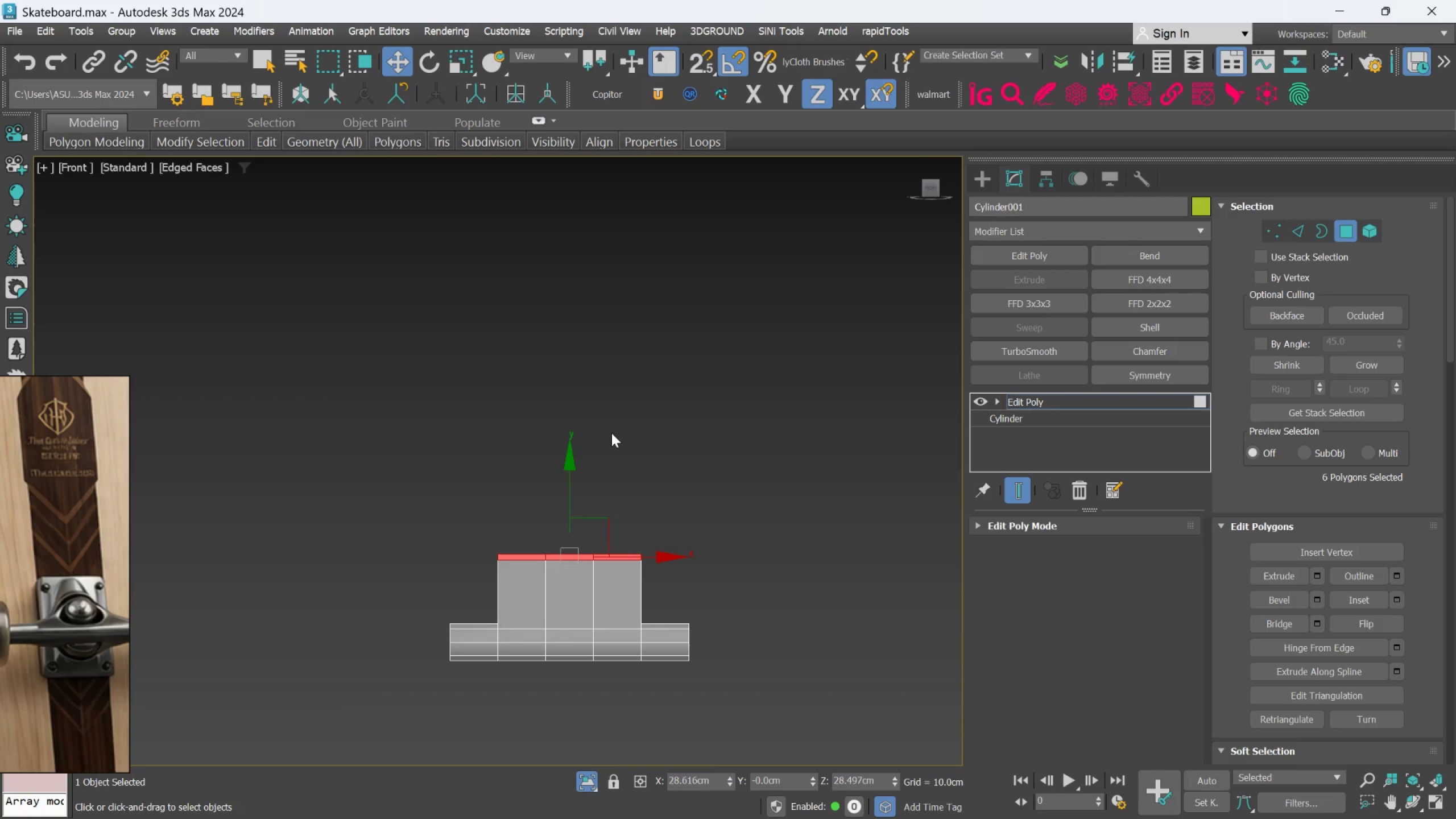 
hold_key(key=AltLeft, duration=0.52)
 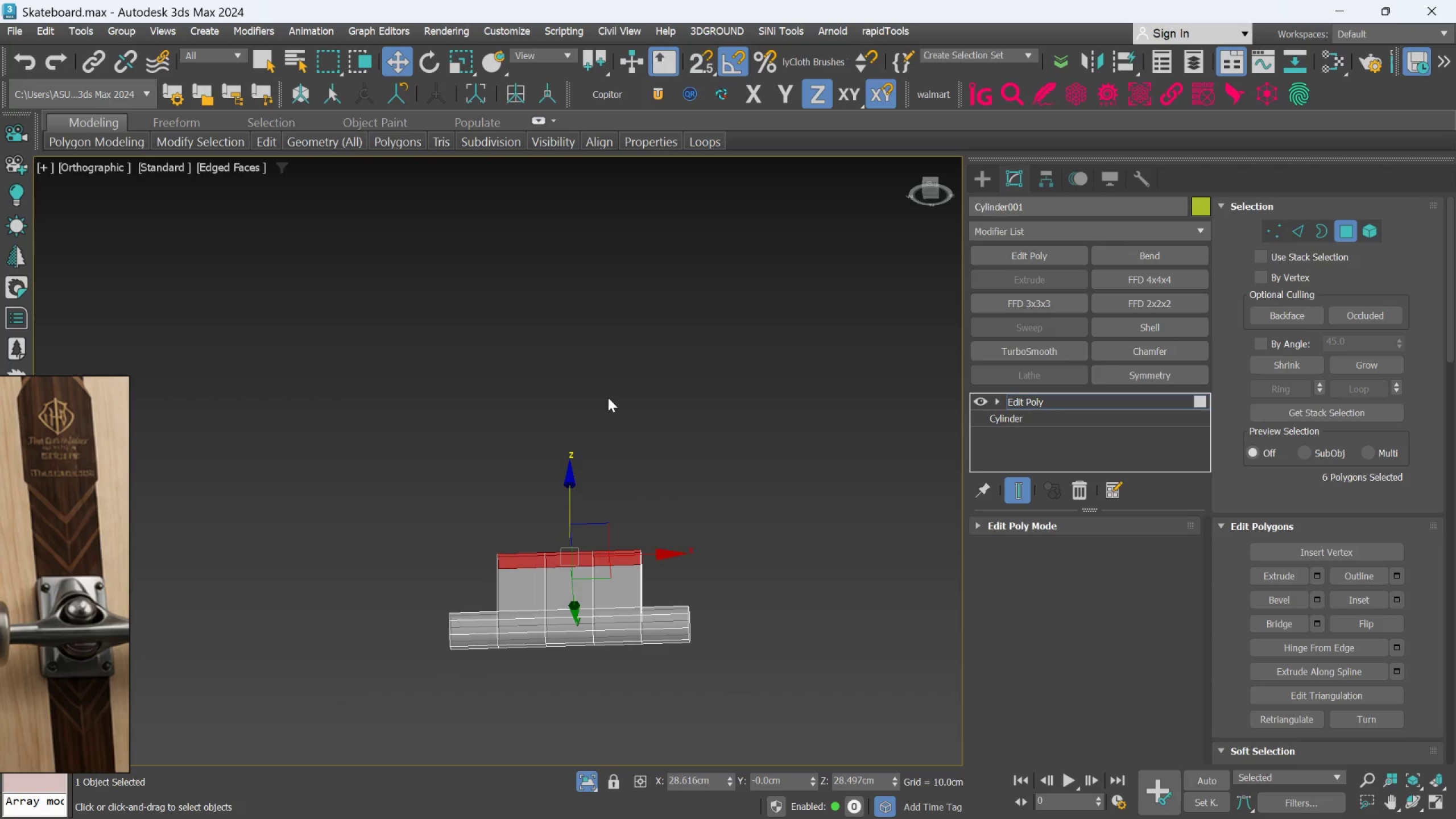 
key(F)
 